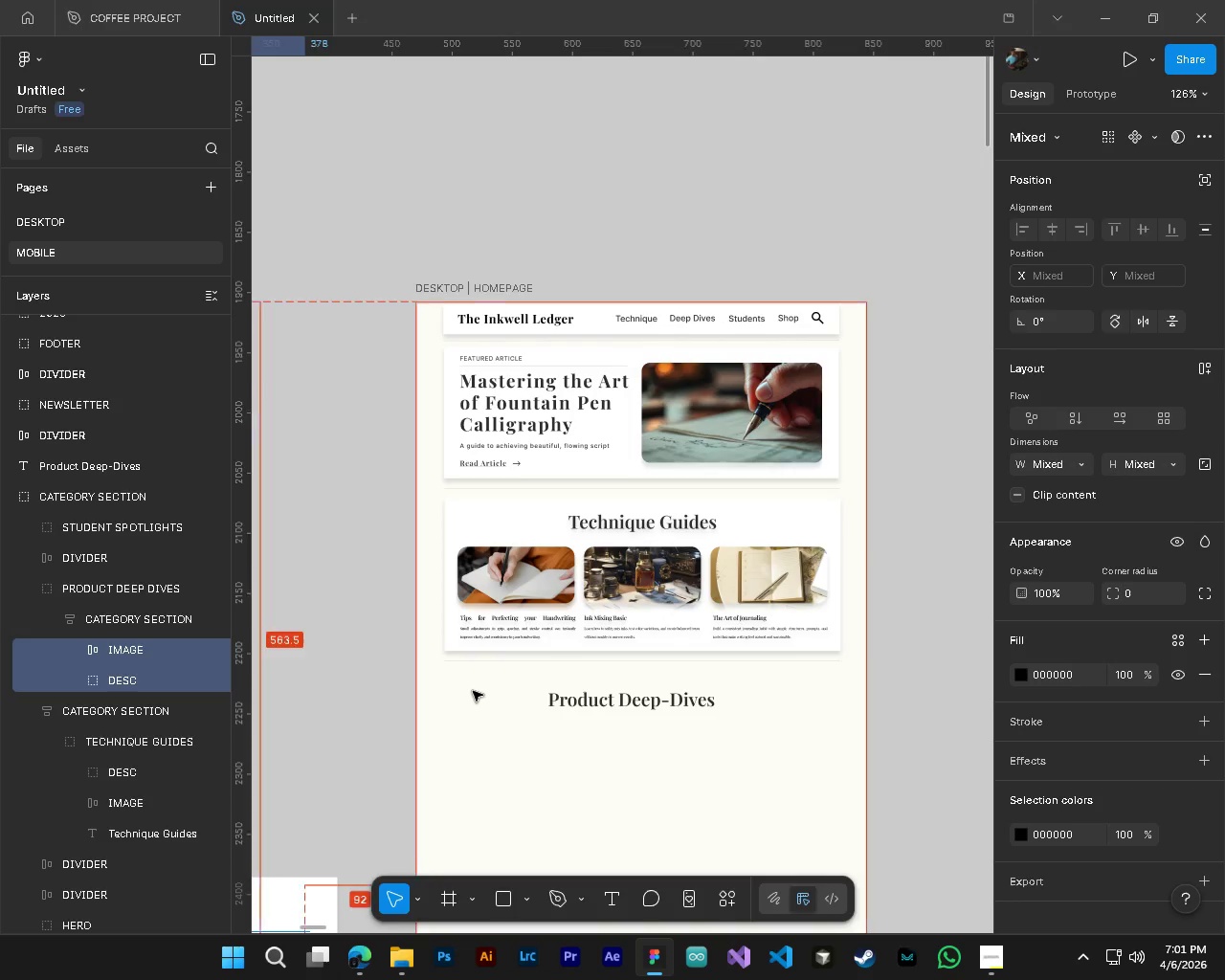 
hold_key(key=ControlLeft, duration=4.55)
 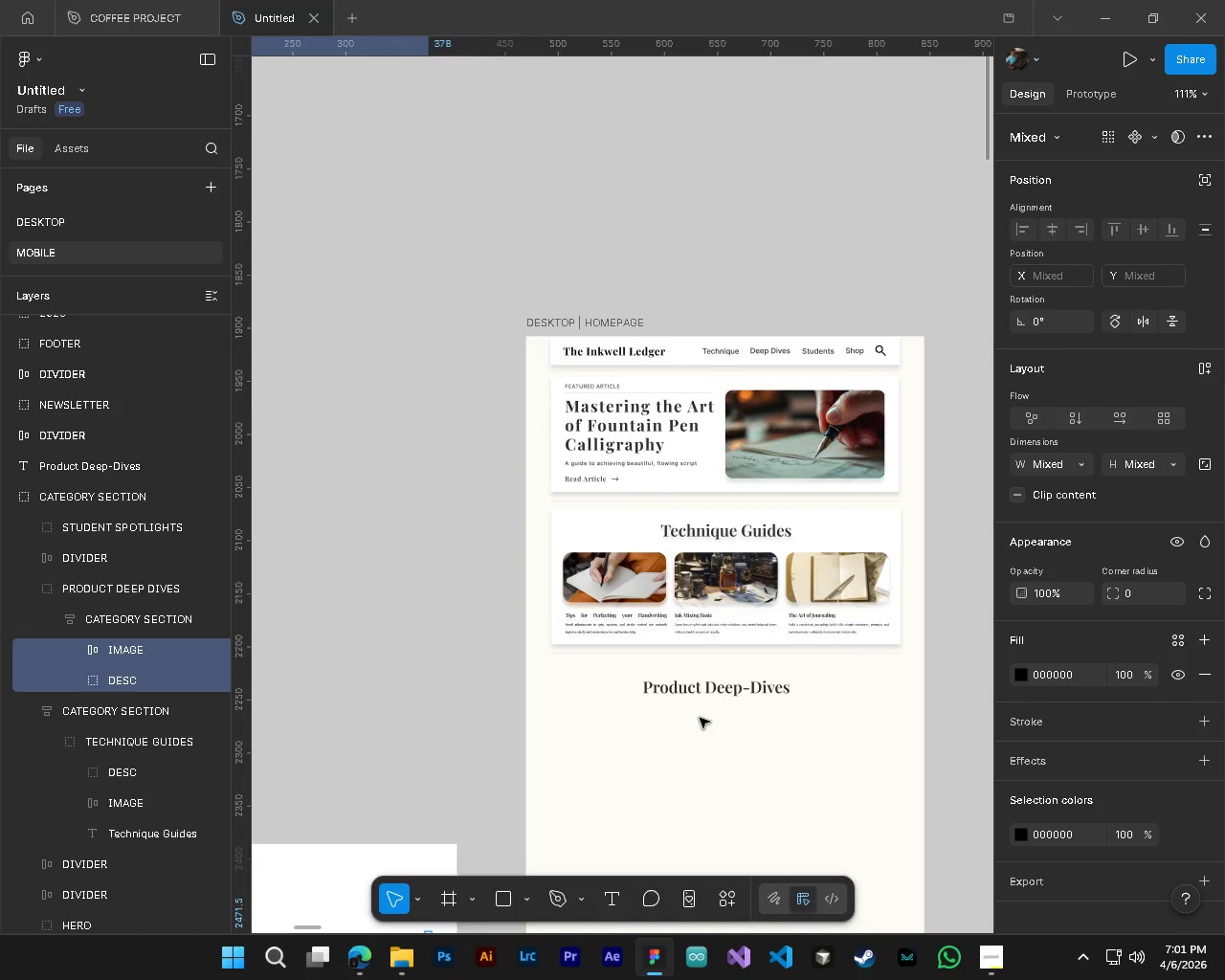 
hold_key(key=AltLeft, duration=1.5)
 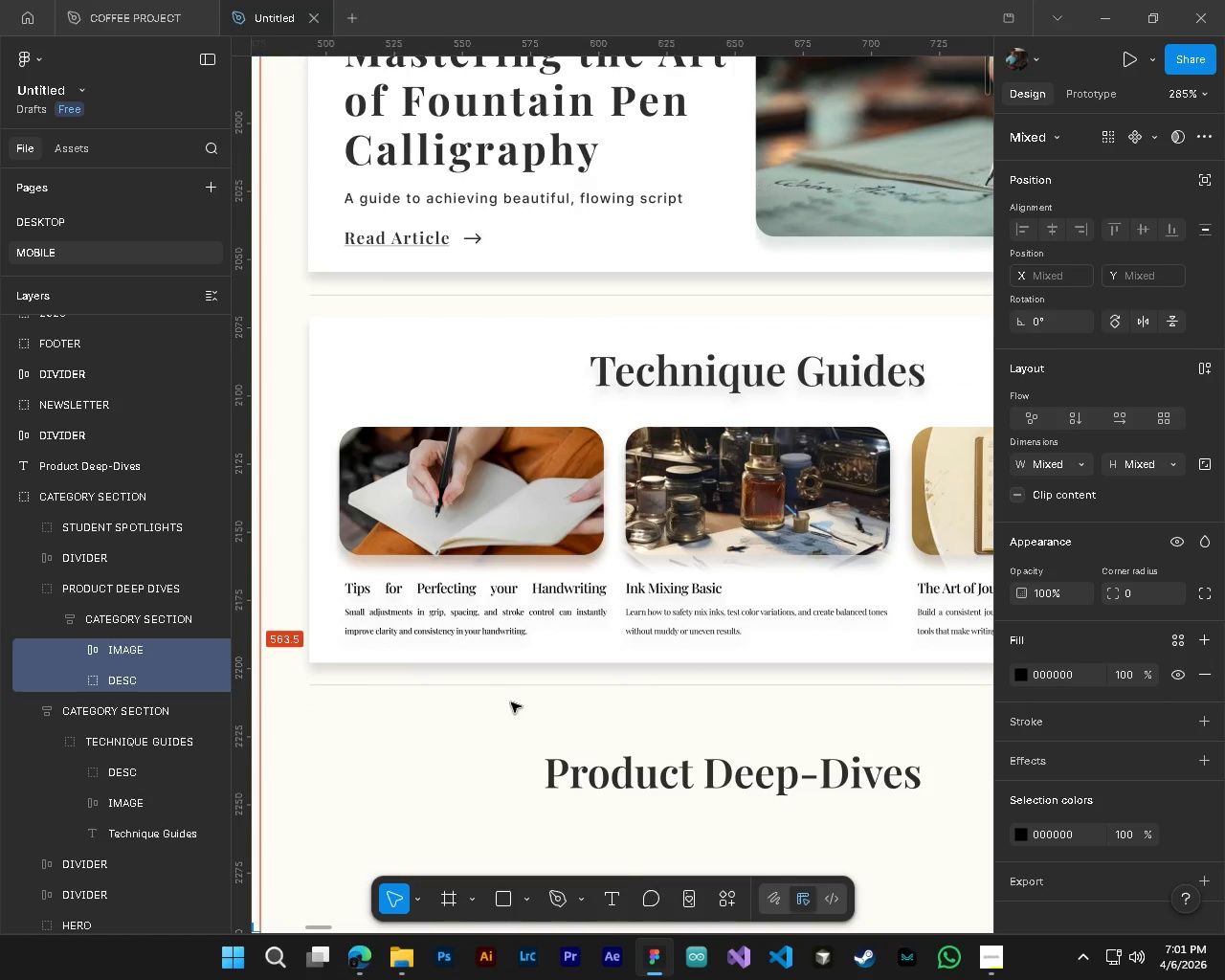 
hold_key(key=AltLeft, duration=1.5)
 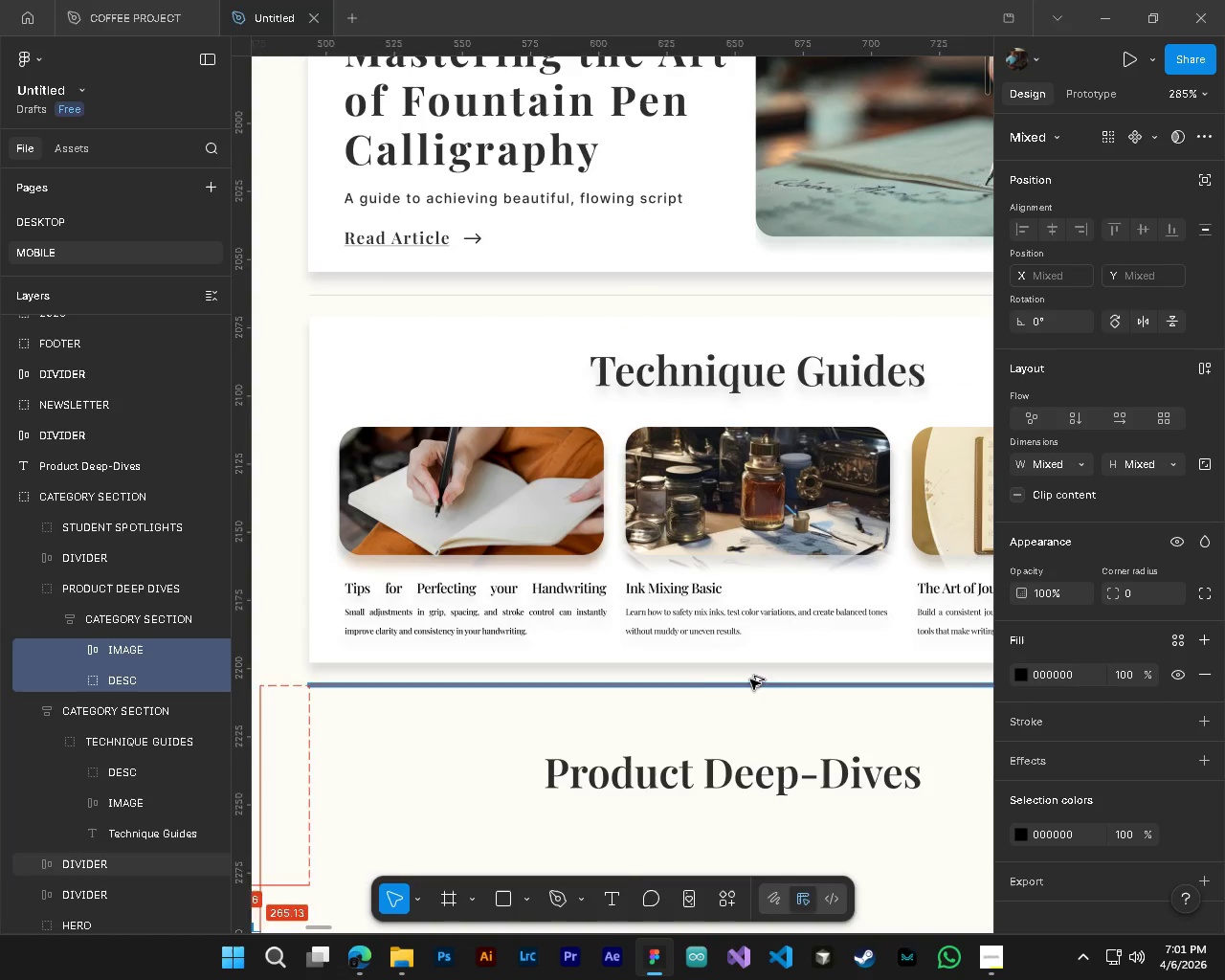 
scroll: coordinate [657, 648], scroll_direction: up, amount: 8.0
 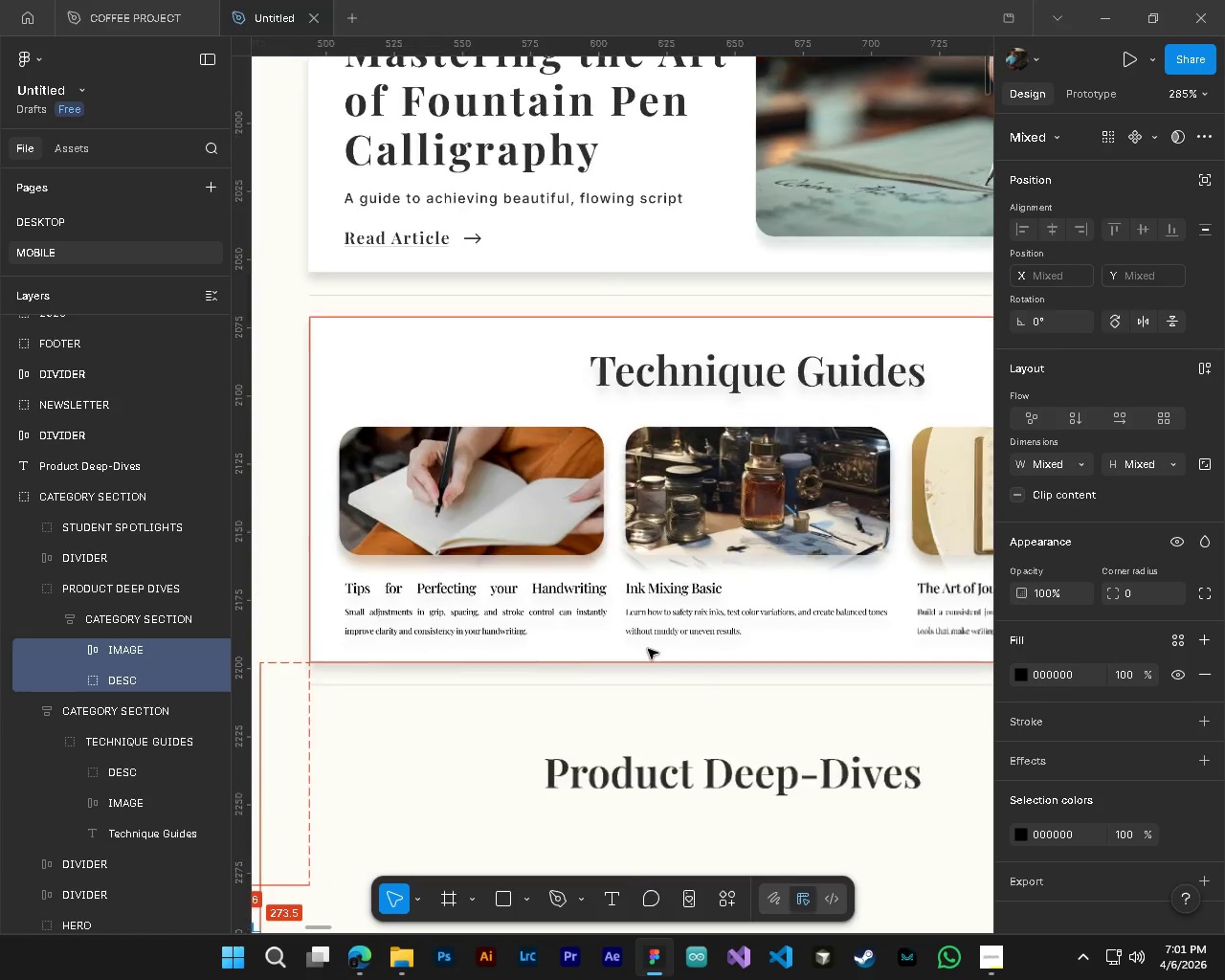 
hold_key(key=AltLeft, duration=1.49)
scroll: coordinate [704, 716], scroll_direction: down, amount: 8.0
 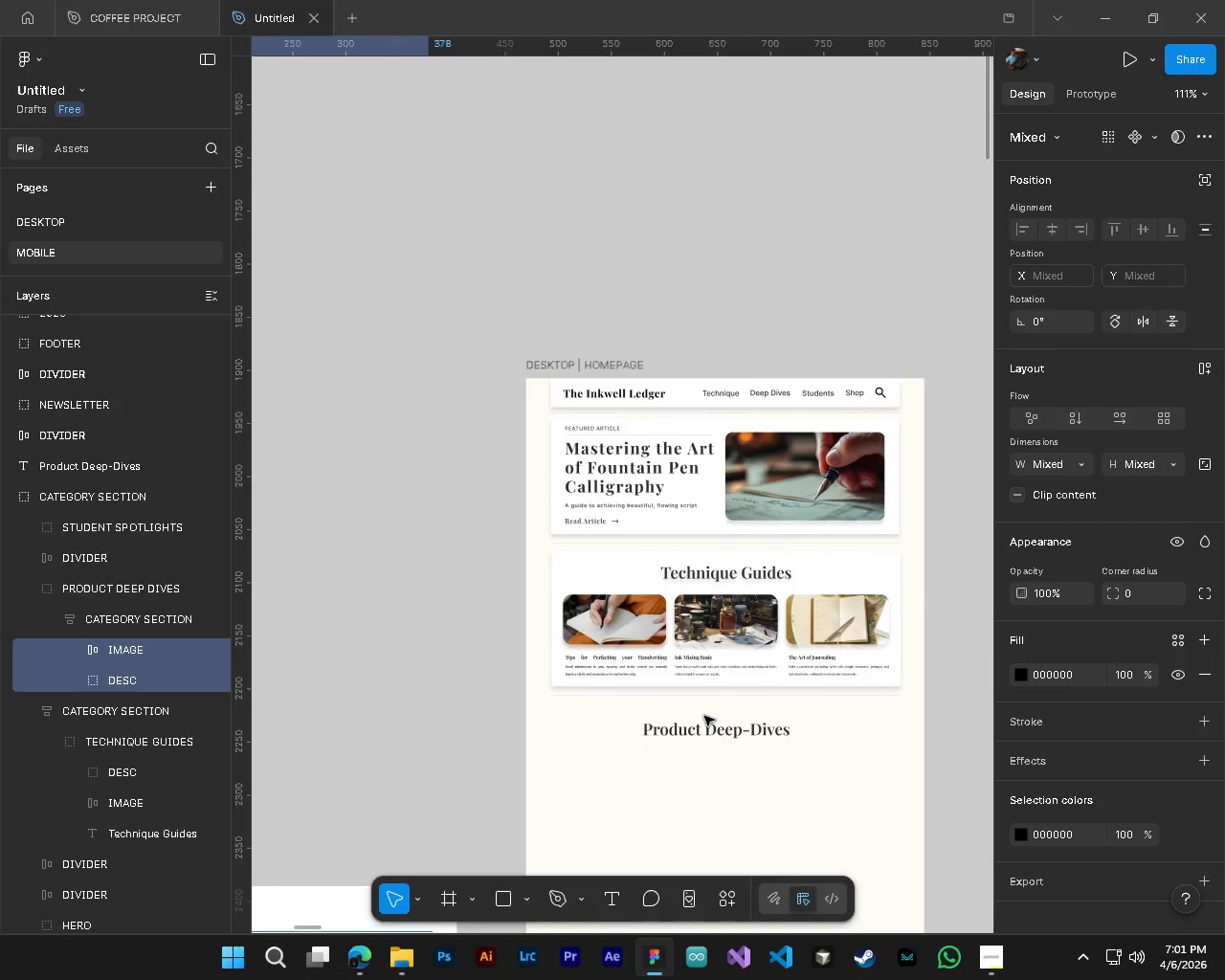 
hold_key(key=ControlLeft, duration=1.39)
 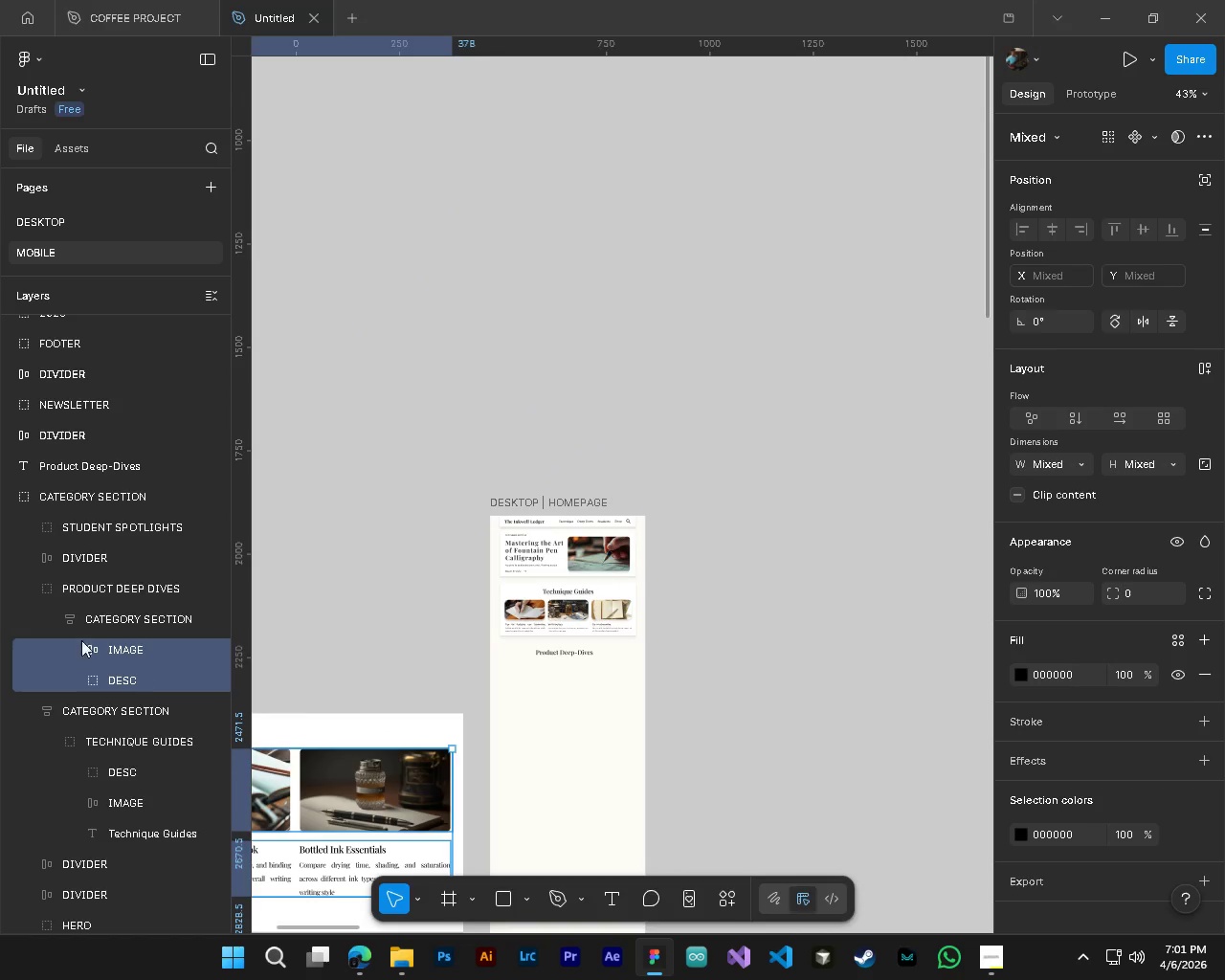 
hold_key(key=AltLeft, duration=1.2)
 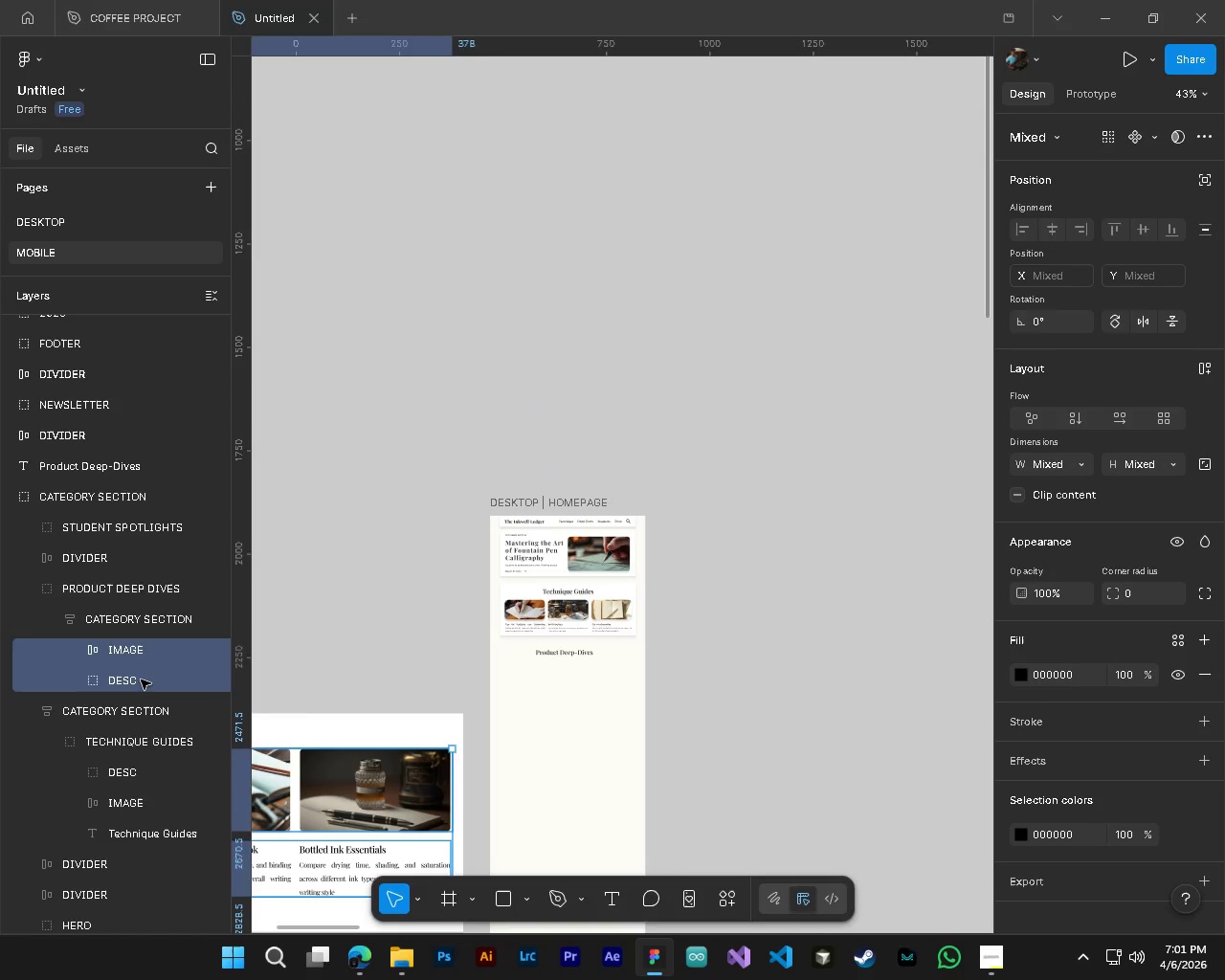 
scroll: coordinate [467, 755], scroll_direction: down, amount: 13.0
 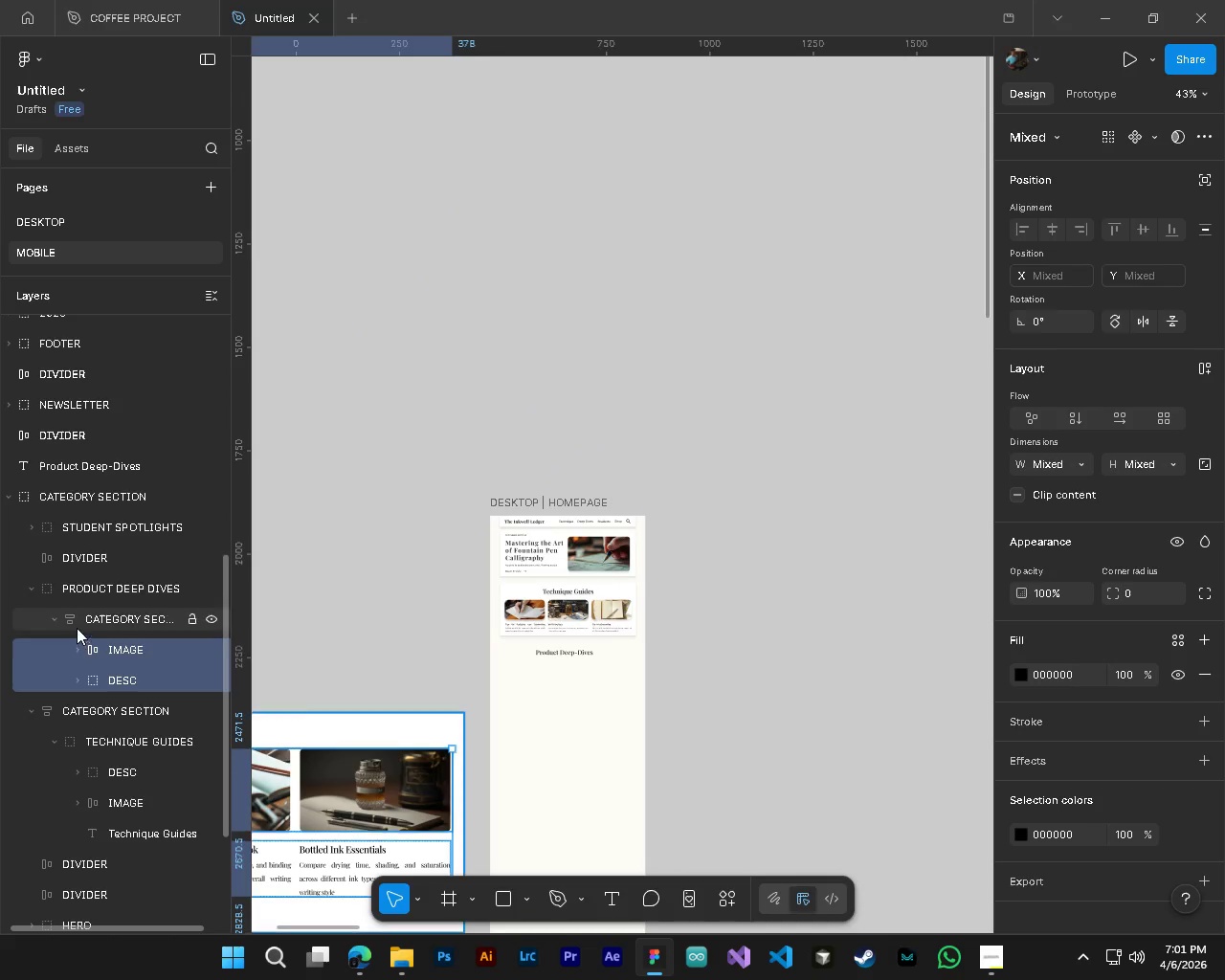 
left_click([80, 621])
 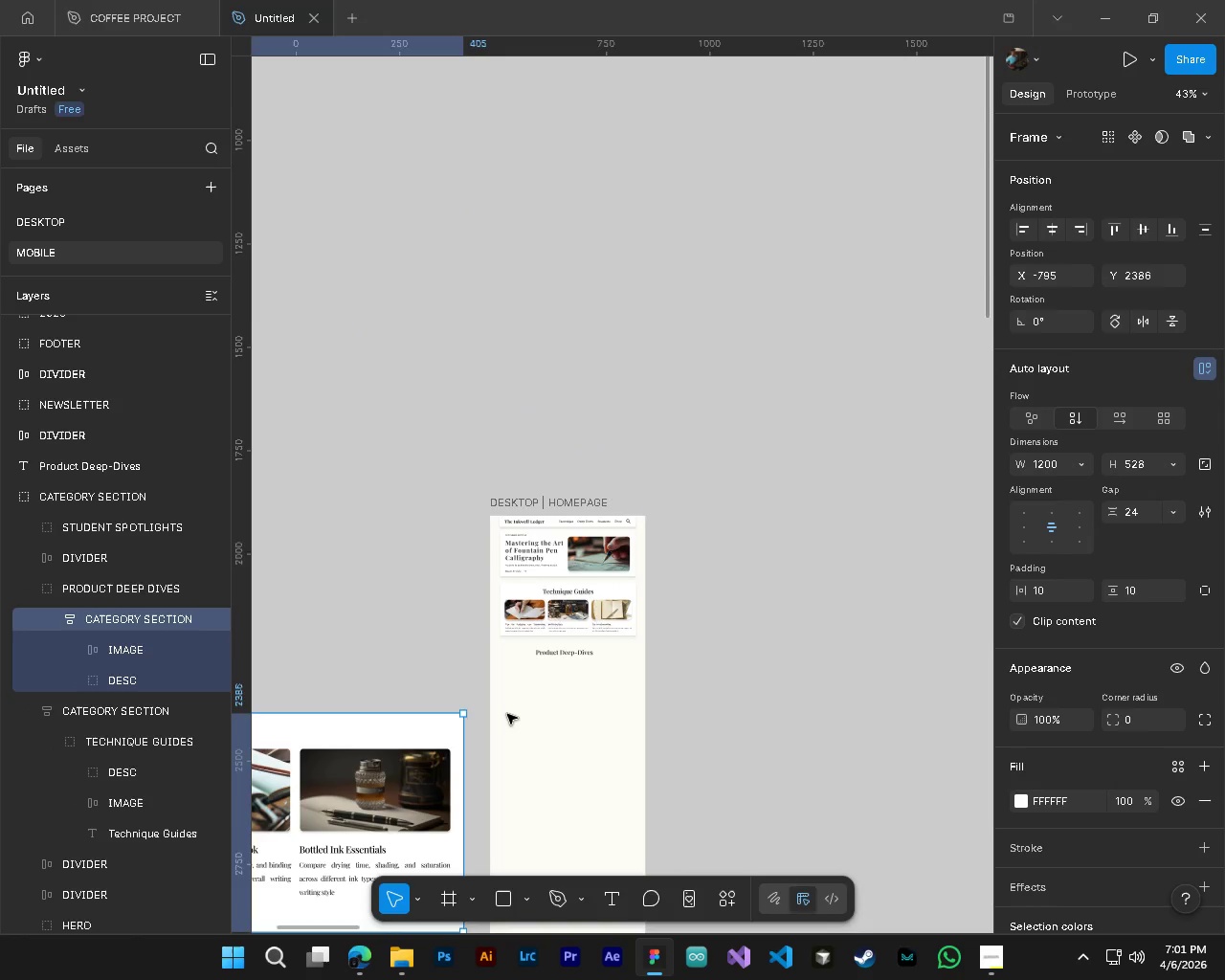 
hold_key(key=ShiftLeft, duration=0.41)
 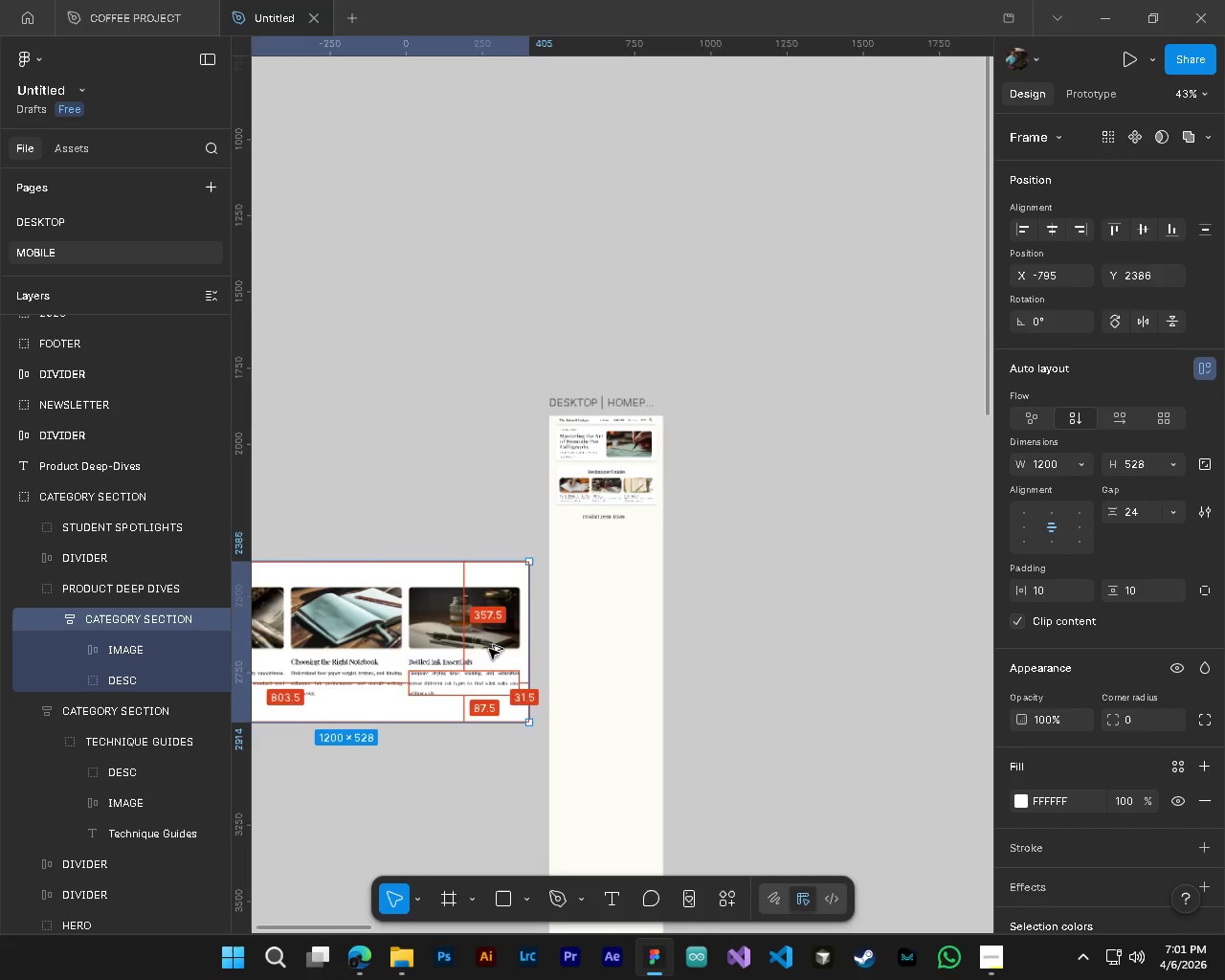 
scroll: coordinate [507, 714], scroll_direction: down, amount: 4.0
 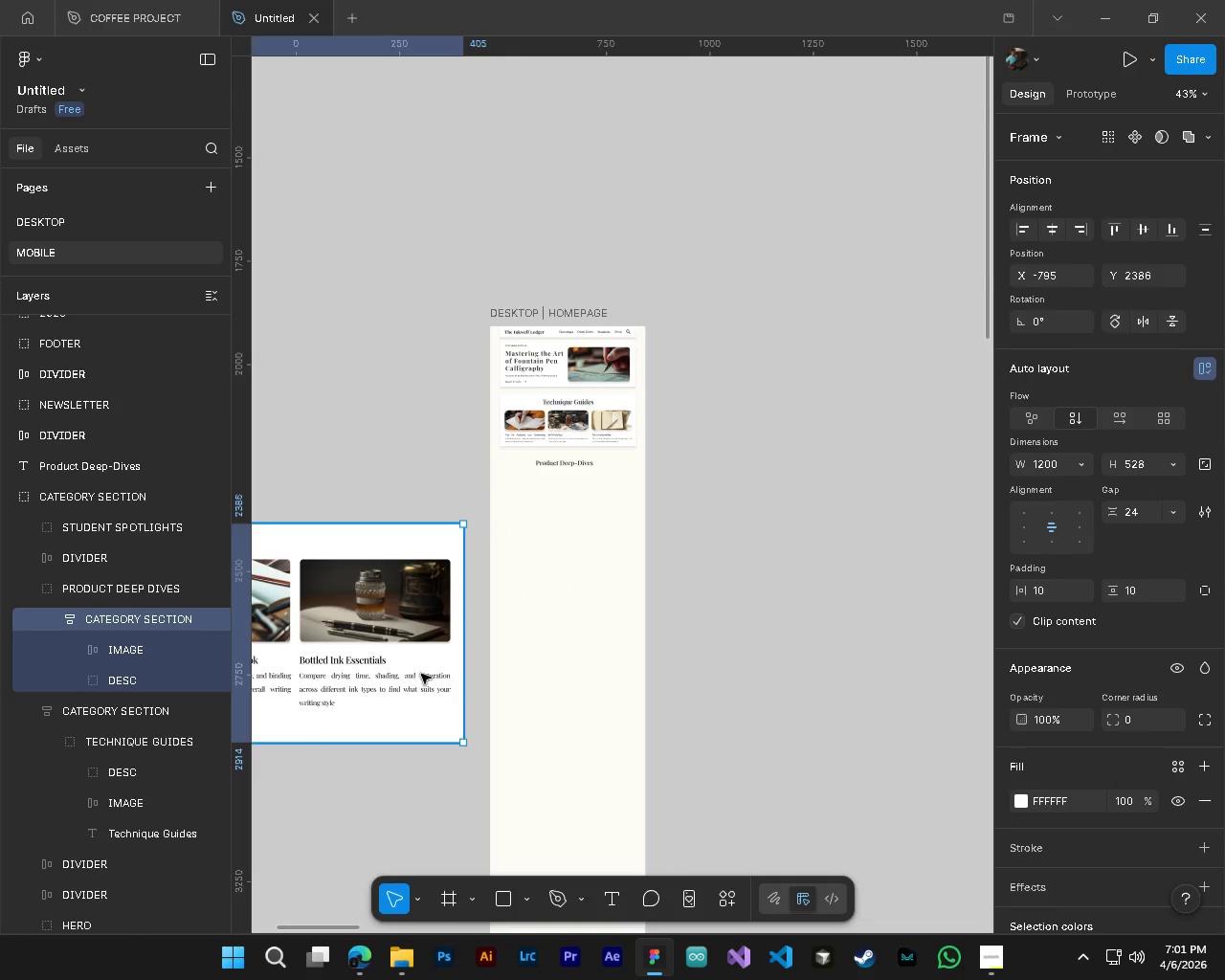 
hold_key(key=ControlLeft, duration=0.31)
 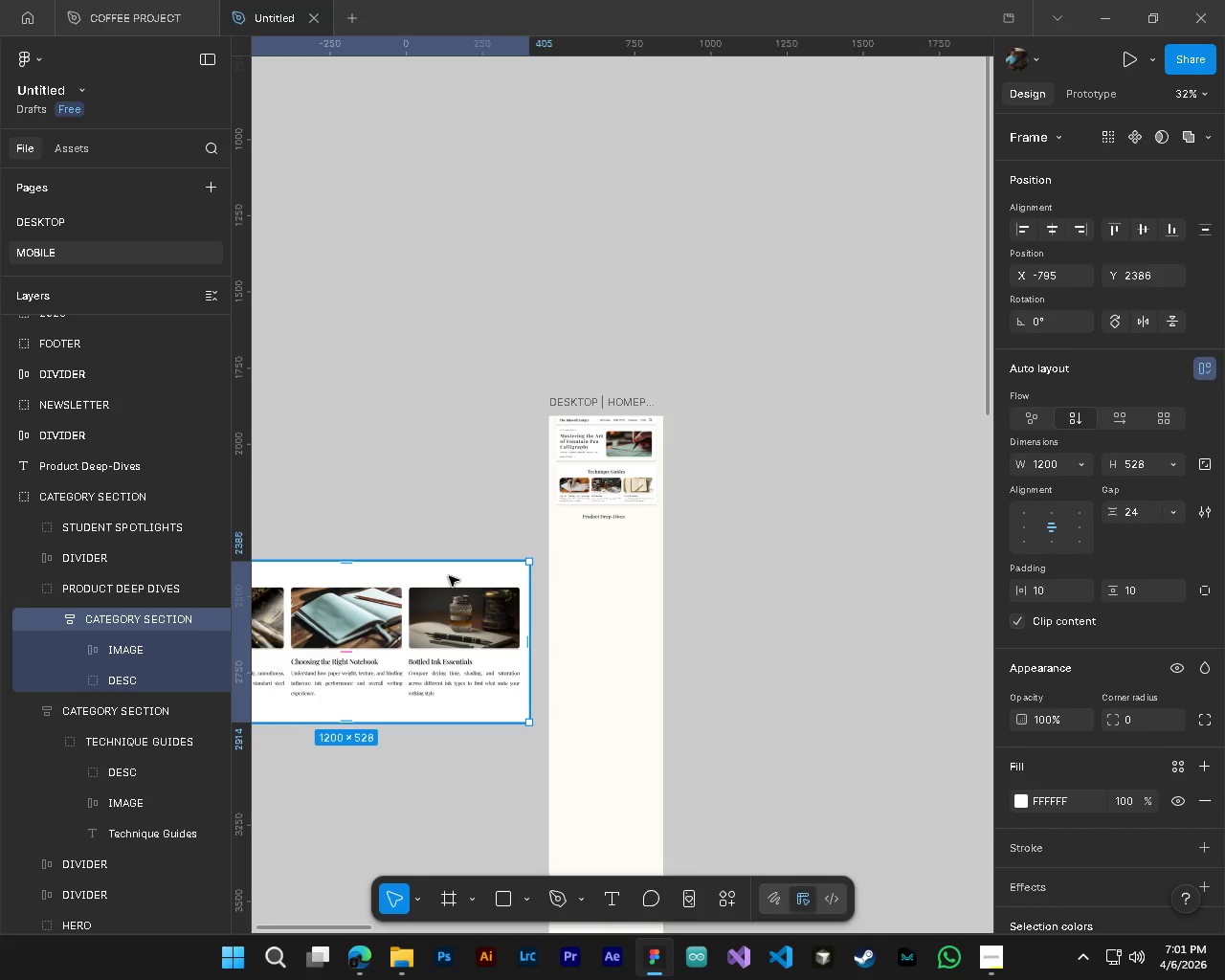 
key(Alt+Control+AltLeft)
 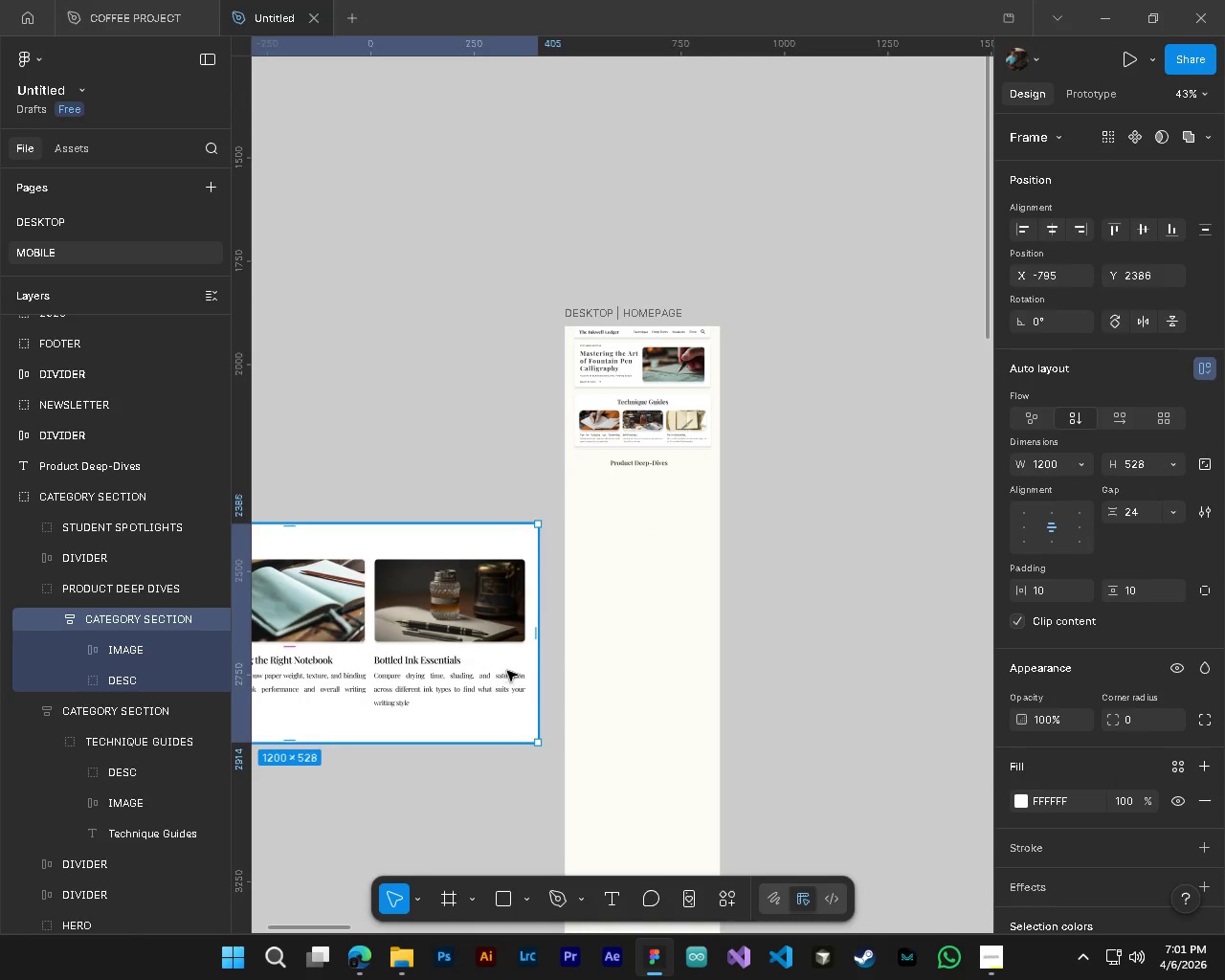 
scroll: coordinate [503, 668], scroll_direction: none, amount: 0.0
 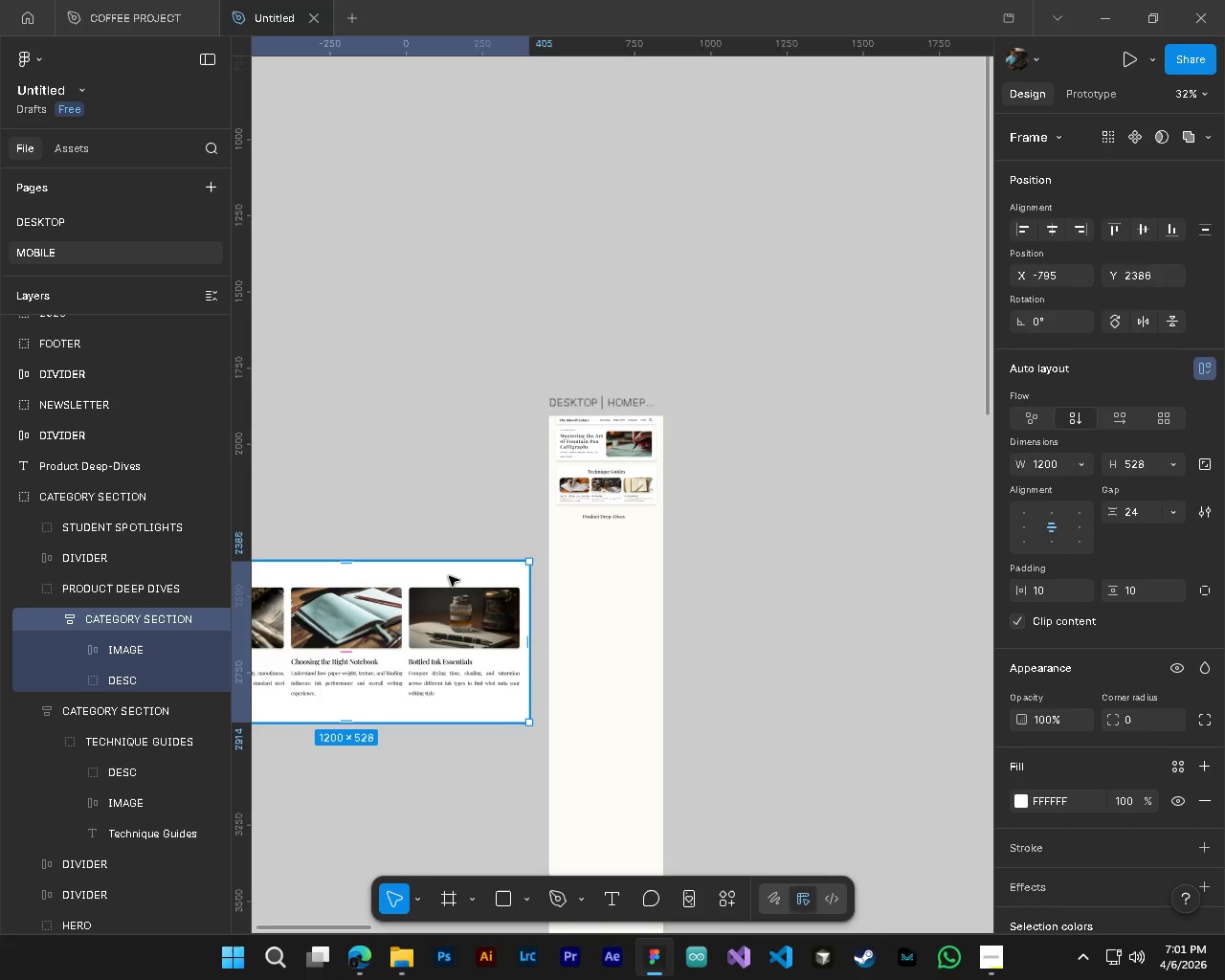 
left_click_drag(start_coordinate=[450, 575], to_coordinate=[459, 562])
 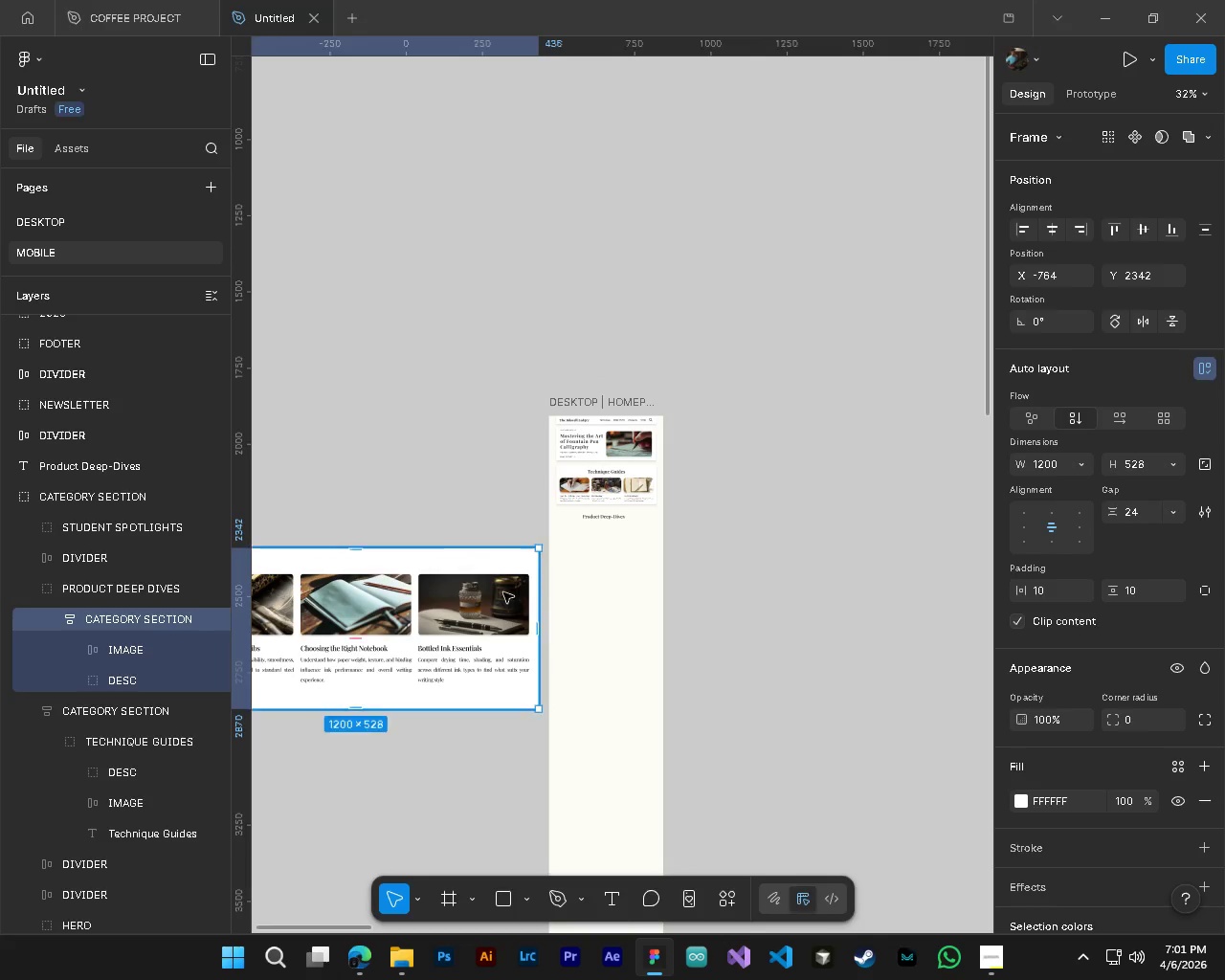 
hold_key(key=ControlLeft, duration=0.41)
 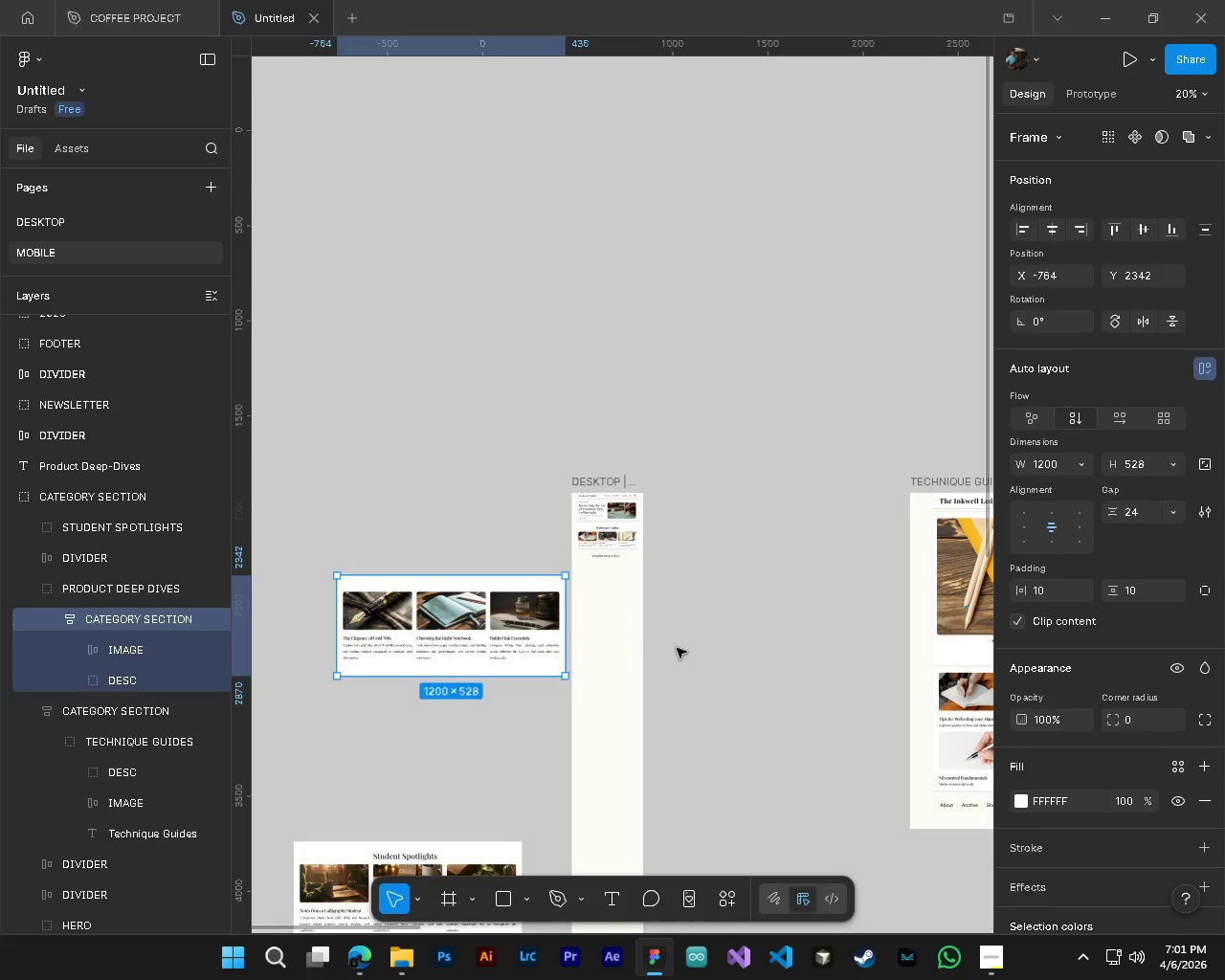 
key(Alt+Control+AltLeft)
 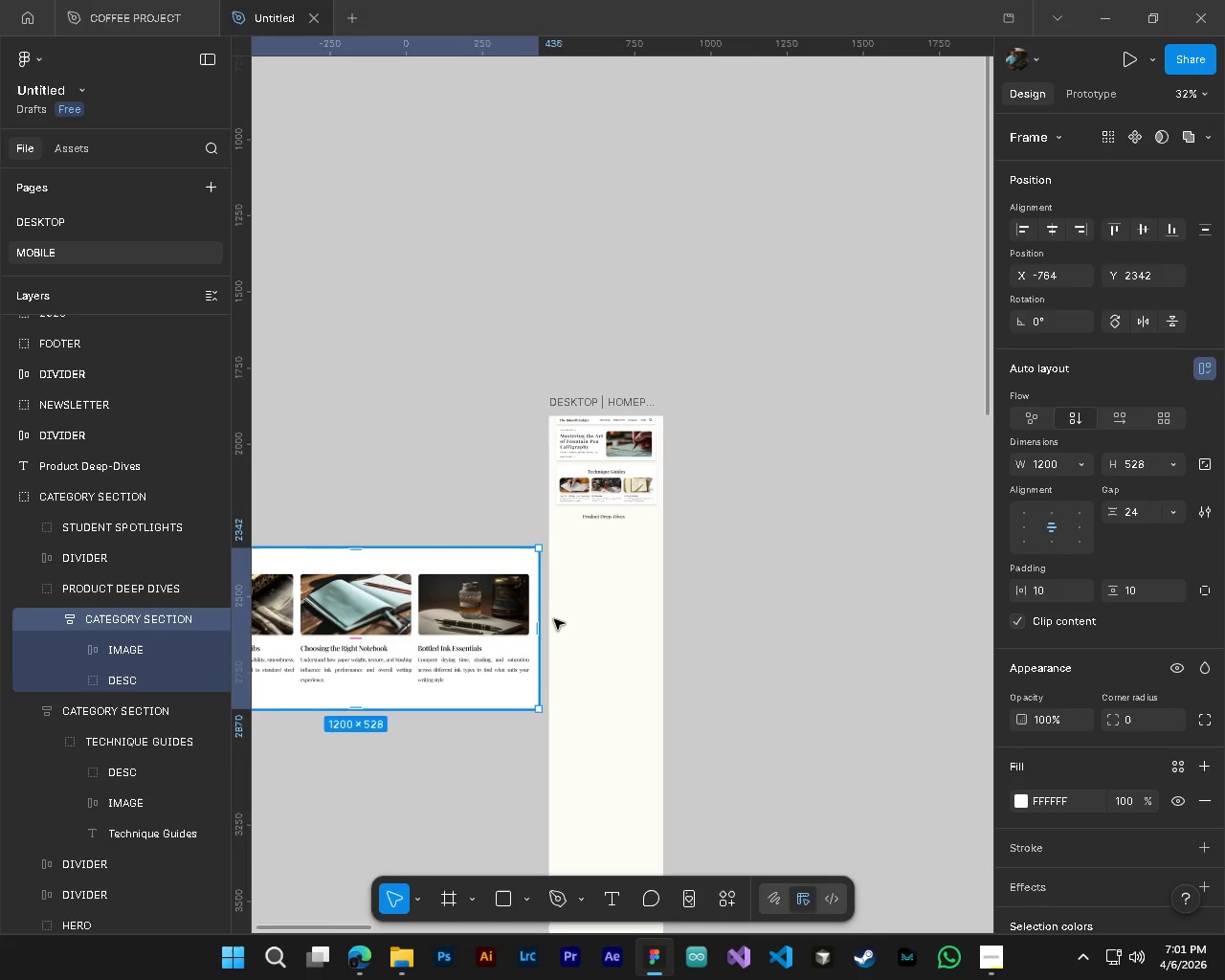 
hold_key(key=AltLeft, duration=0.36)
 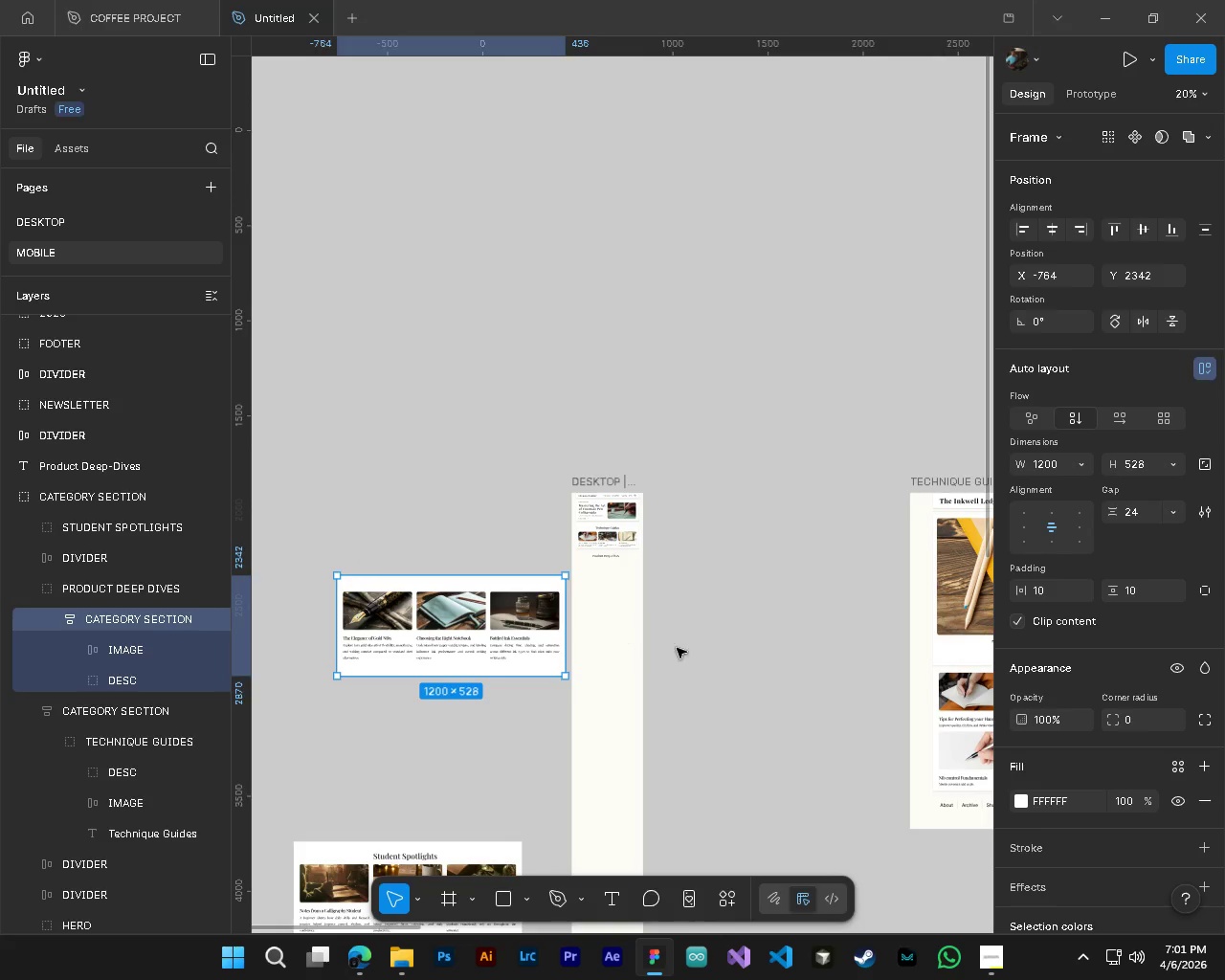 
key(Shift+ShiftLeft)
 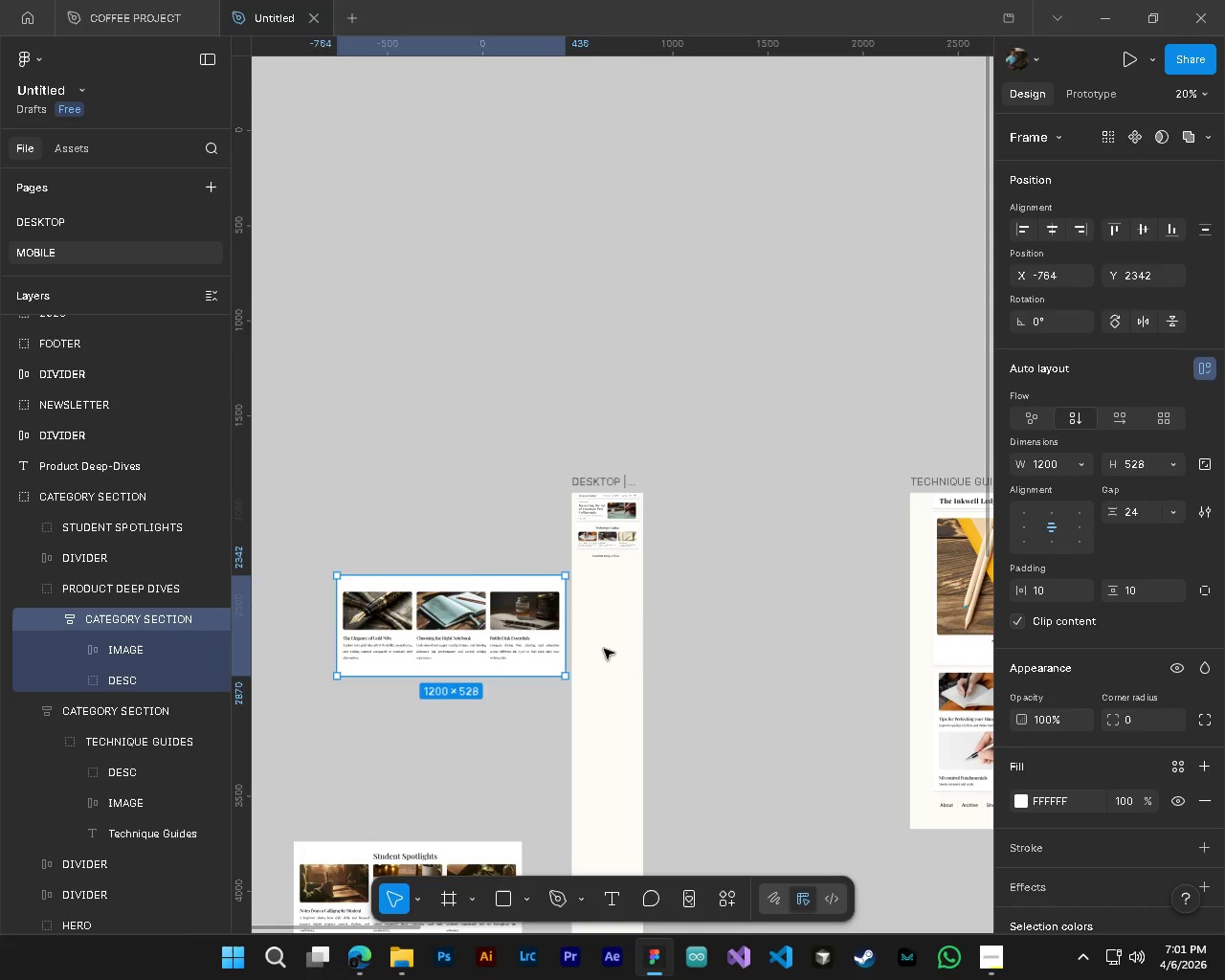 
hold_key(key=ControlLeft, duration=0.52)
 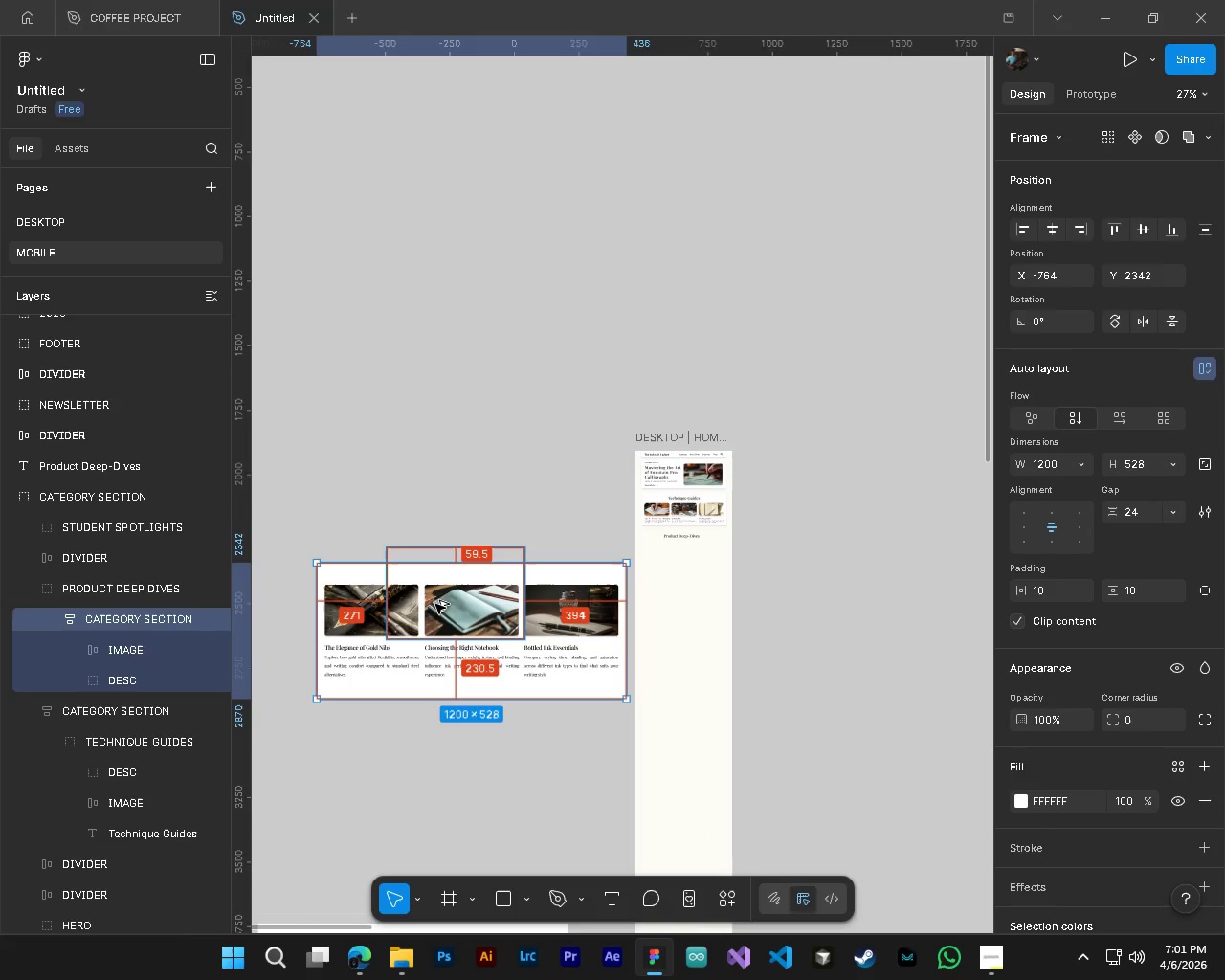 
scroll: coordinate [559, 622], scroll_direction: down, amount: 3.0
 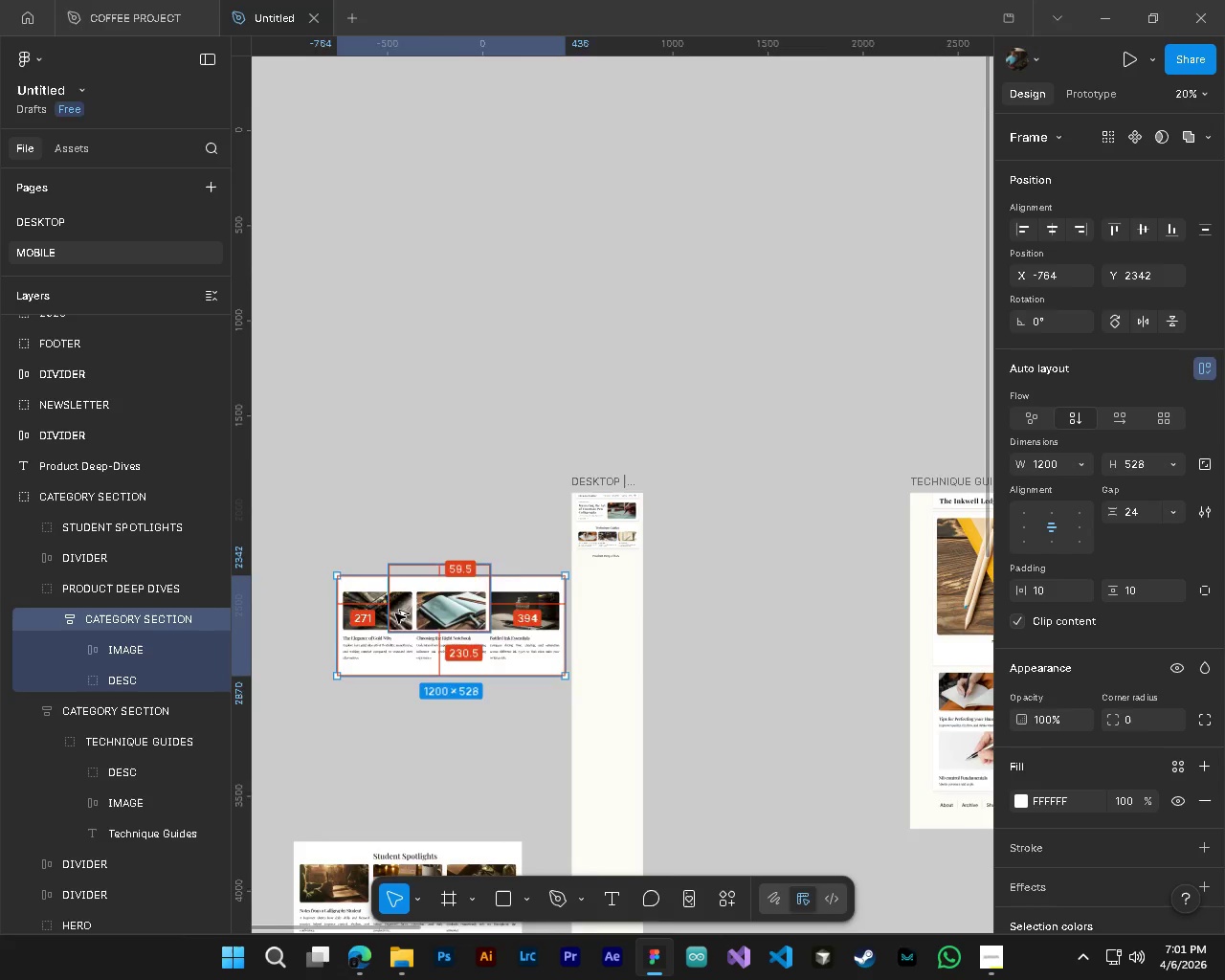 
hold_key(key=AltLeft, duration=0.45)
scroll: coordinate [392, 612], scroll_direction: up, amount: 3.0
 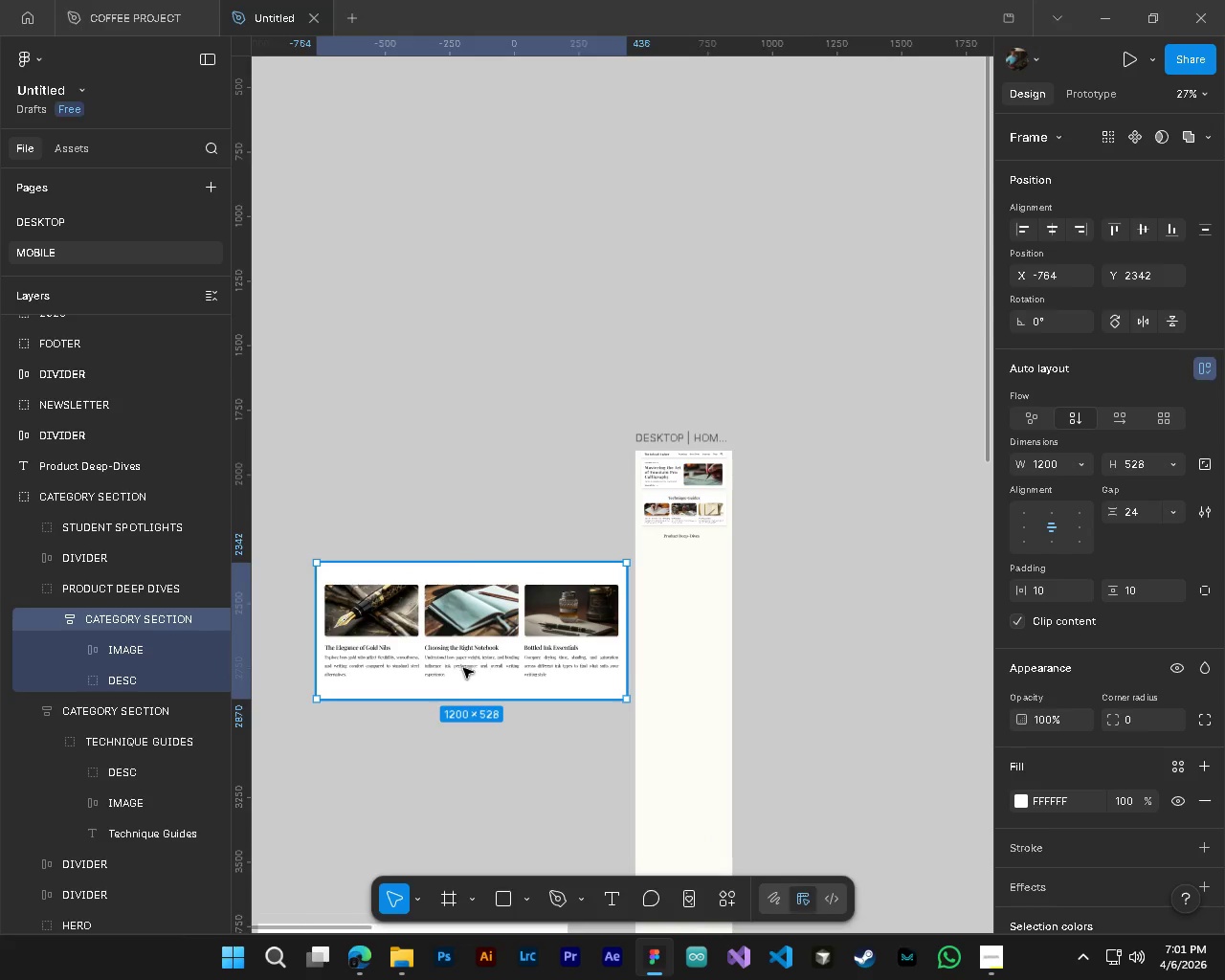 
hold_key(key=ControlLeft, duration=0.45)
 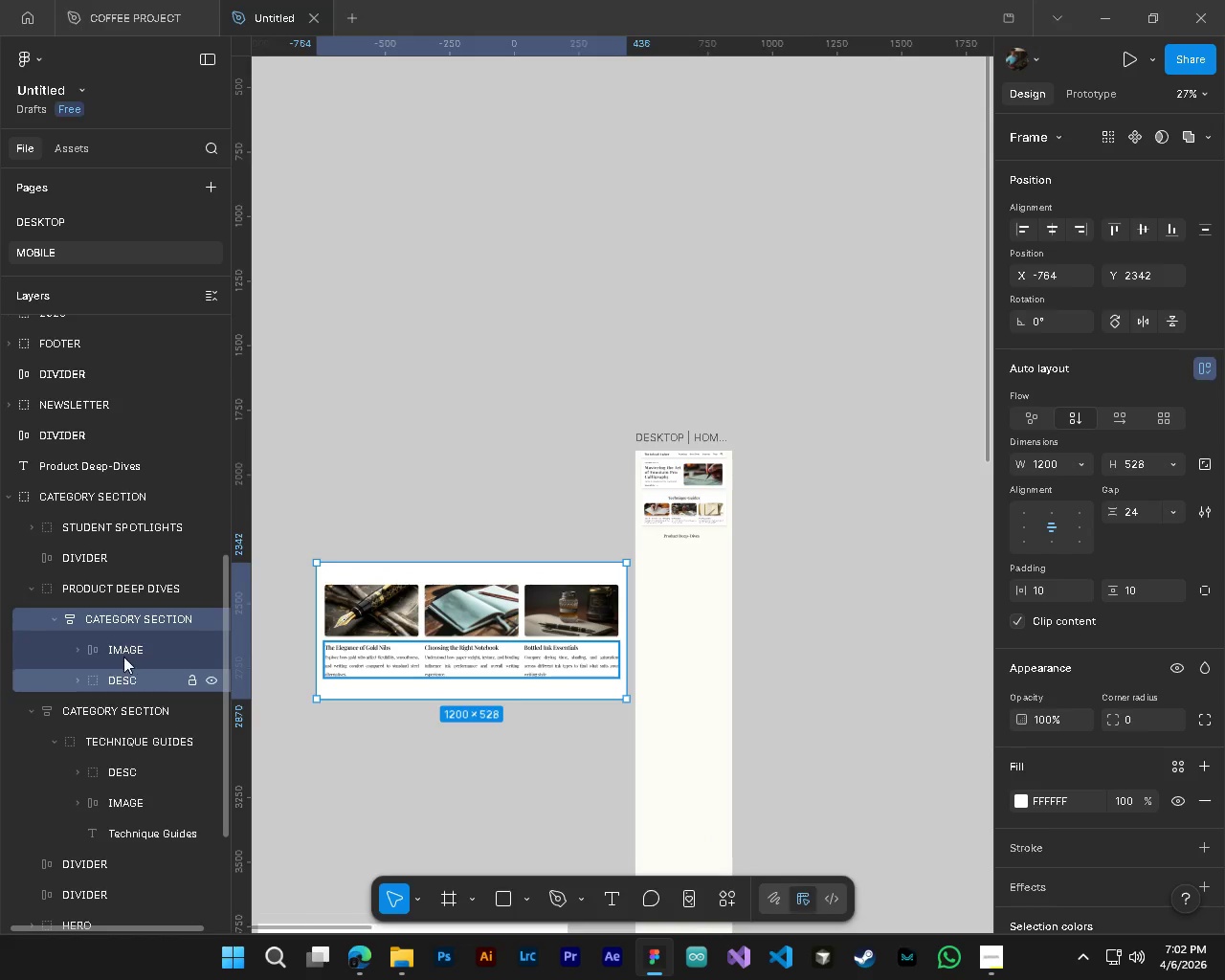 
hold_key(key=AltLeft, duration=0.41)
 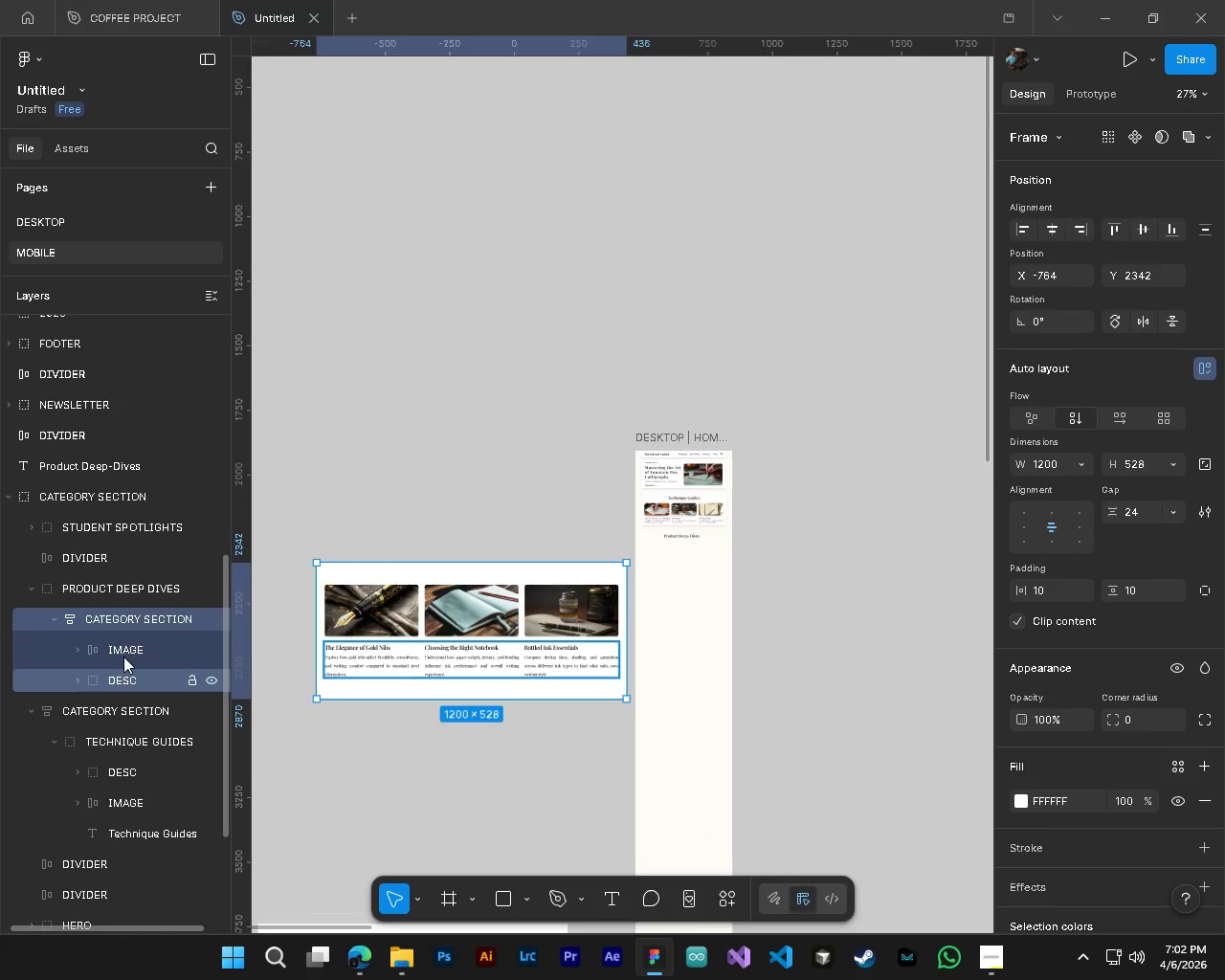 
left_click([122, 656])
 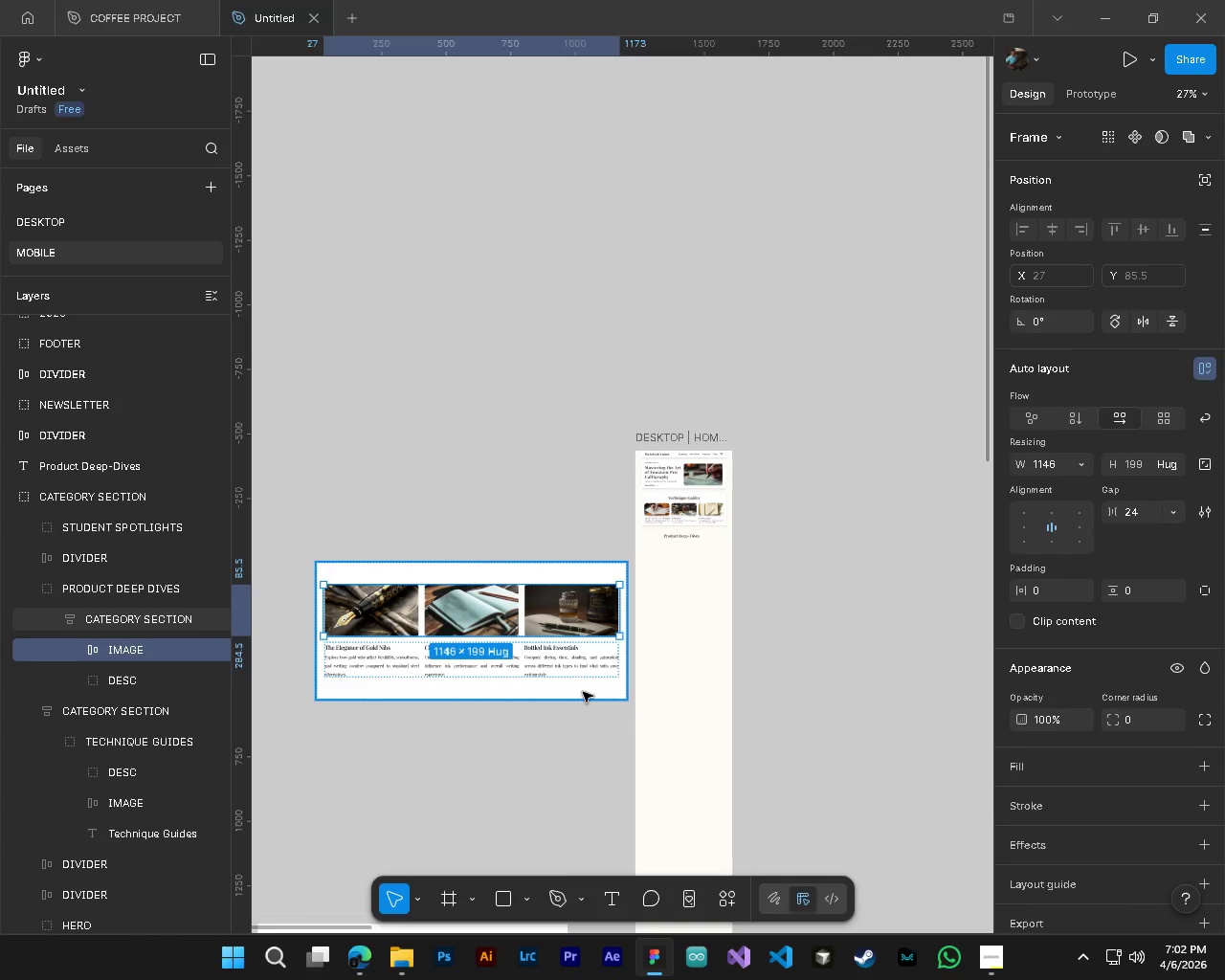 
left_click([583, 692])
 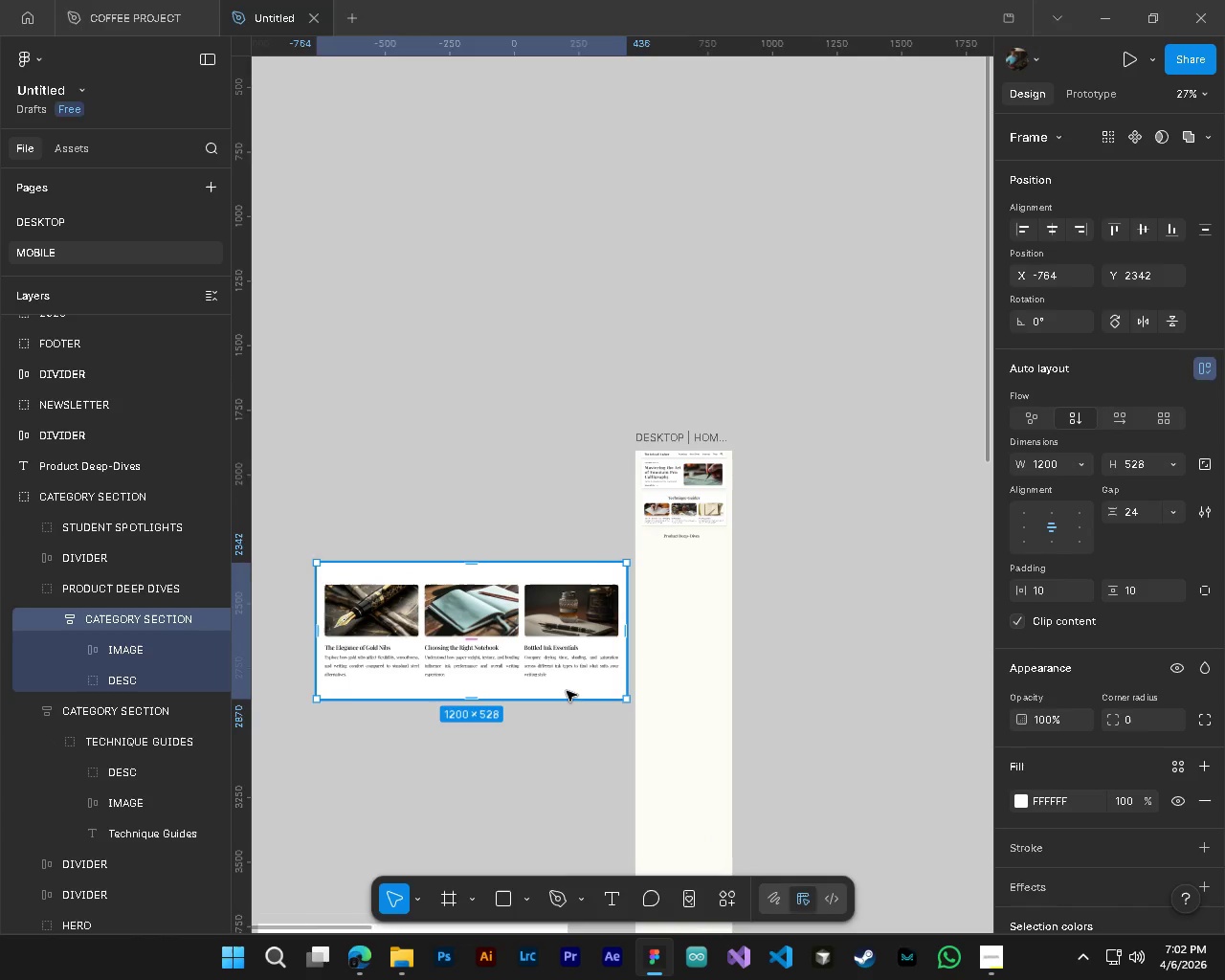 
left_click_drag(start_coordinate=[567, 691], to_coordinate=[563, 670])
 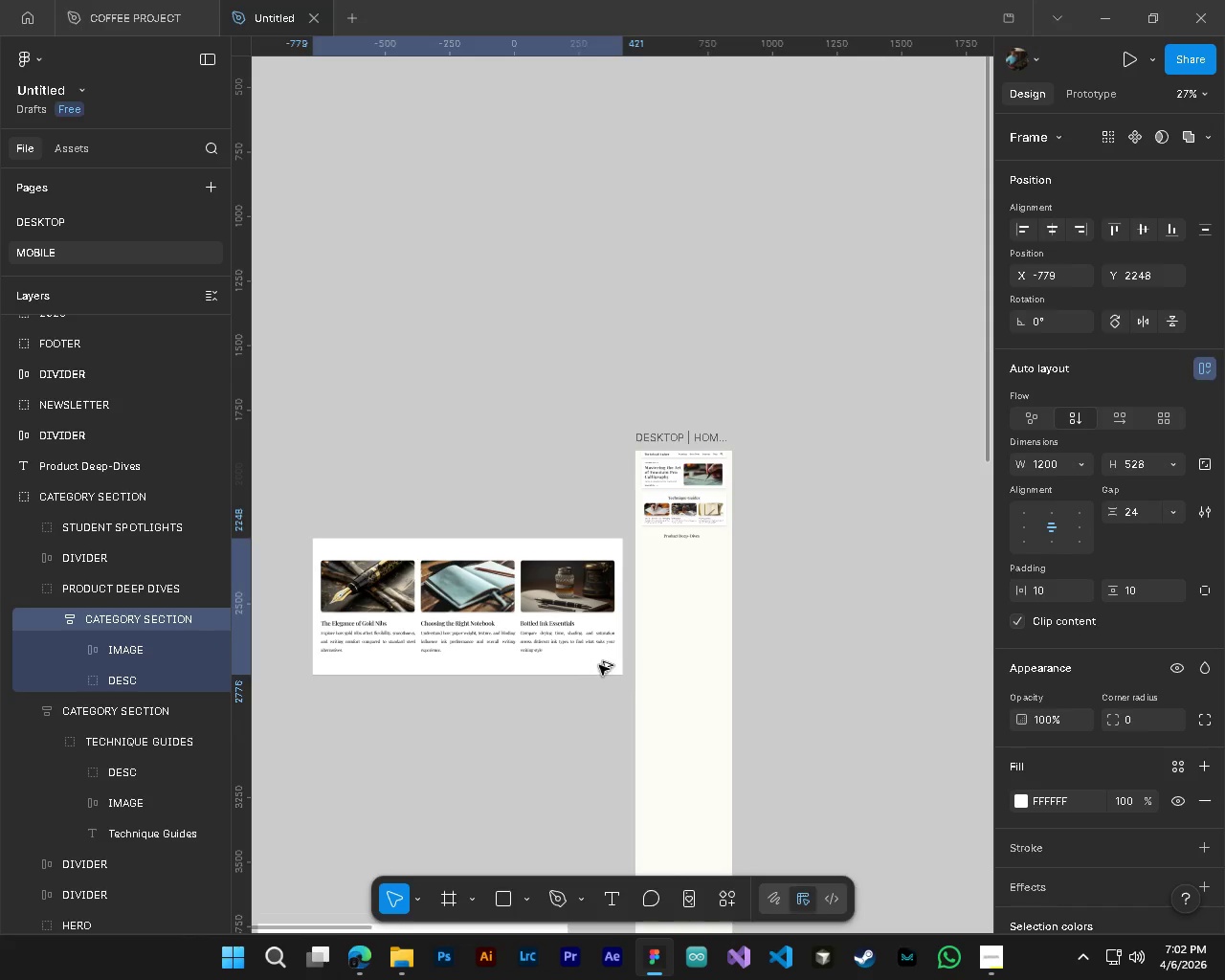 
hold_key(key=ControlLeft, duration=0.33)
 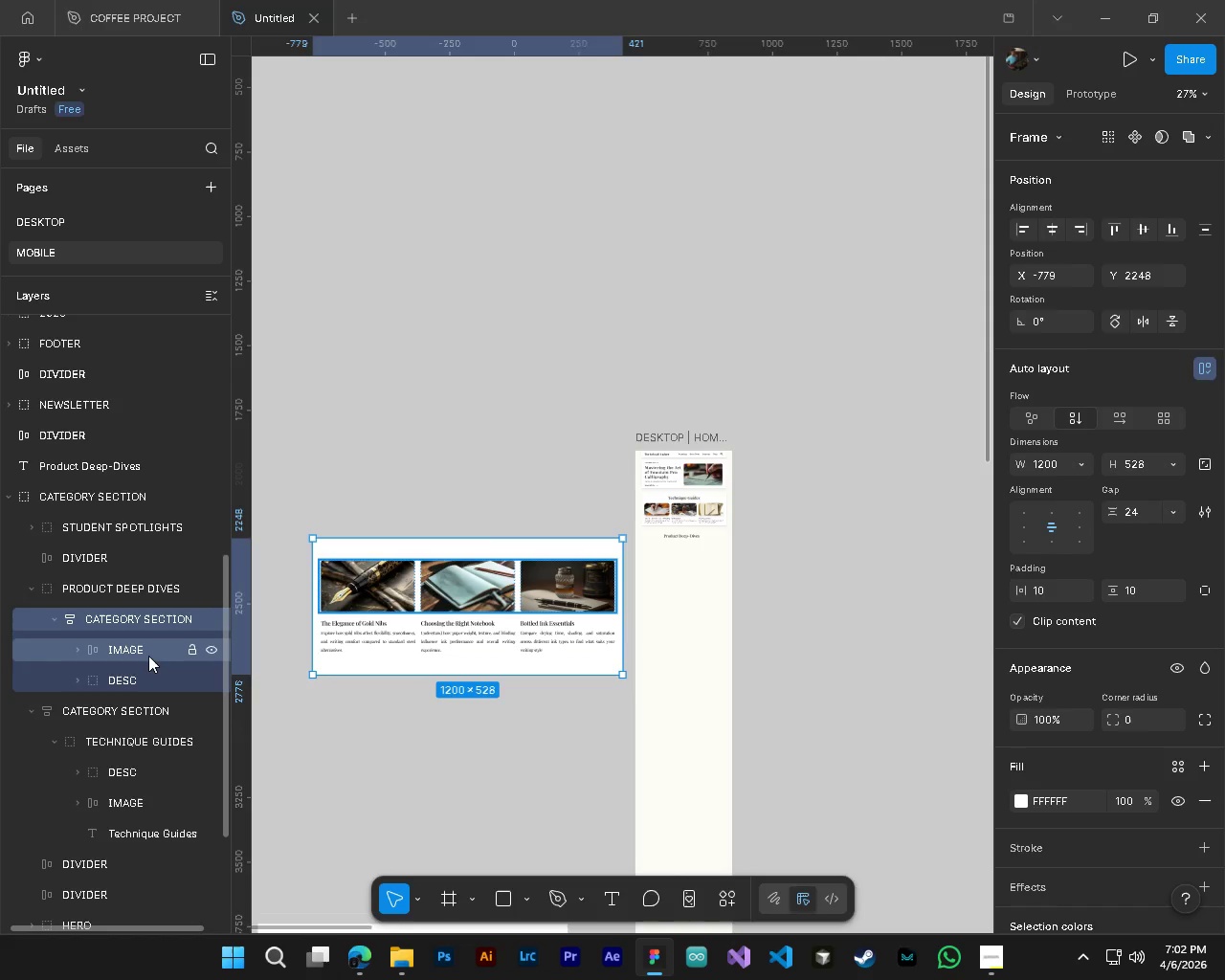 
key(Alt+Control+AltLeft)
 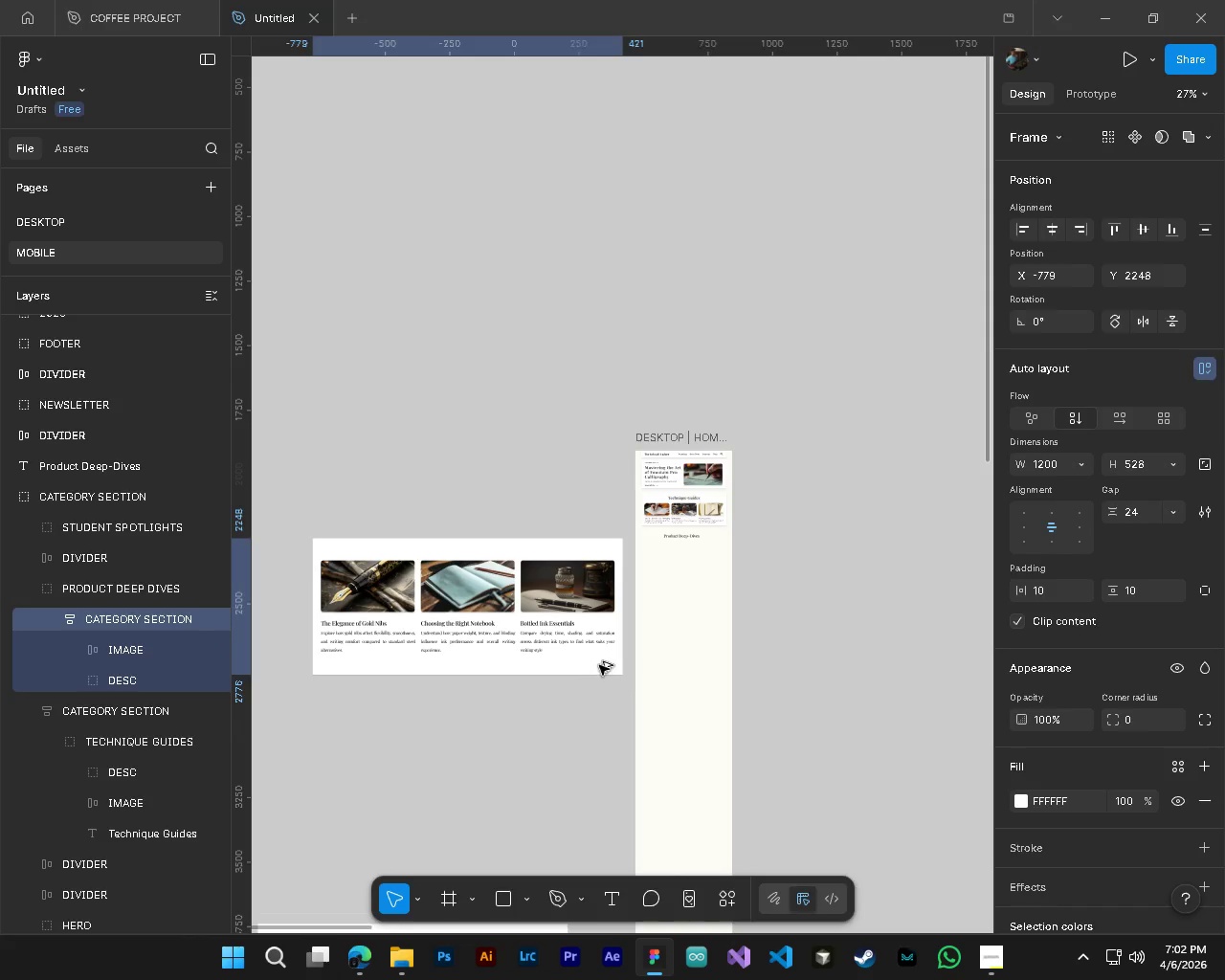 
left_click([148, 656])
 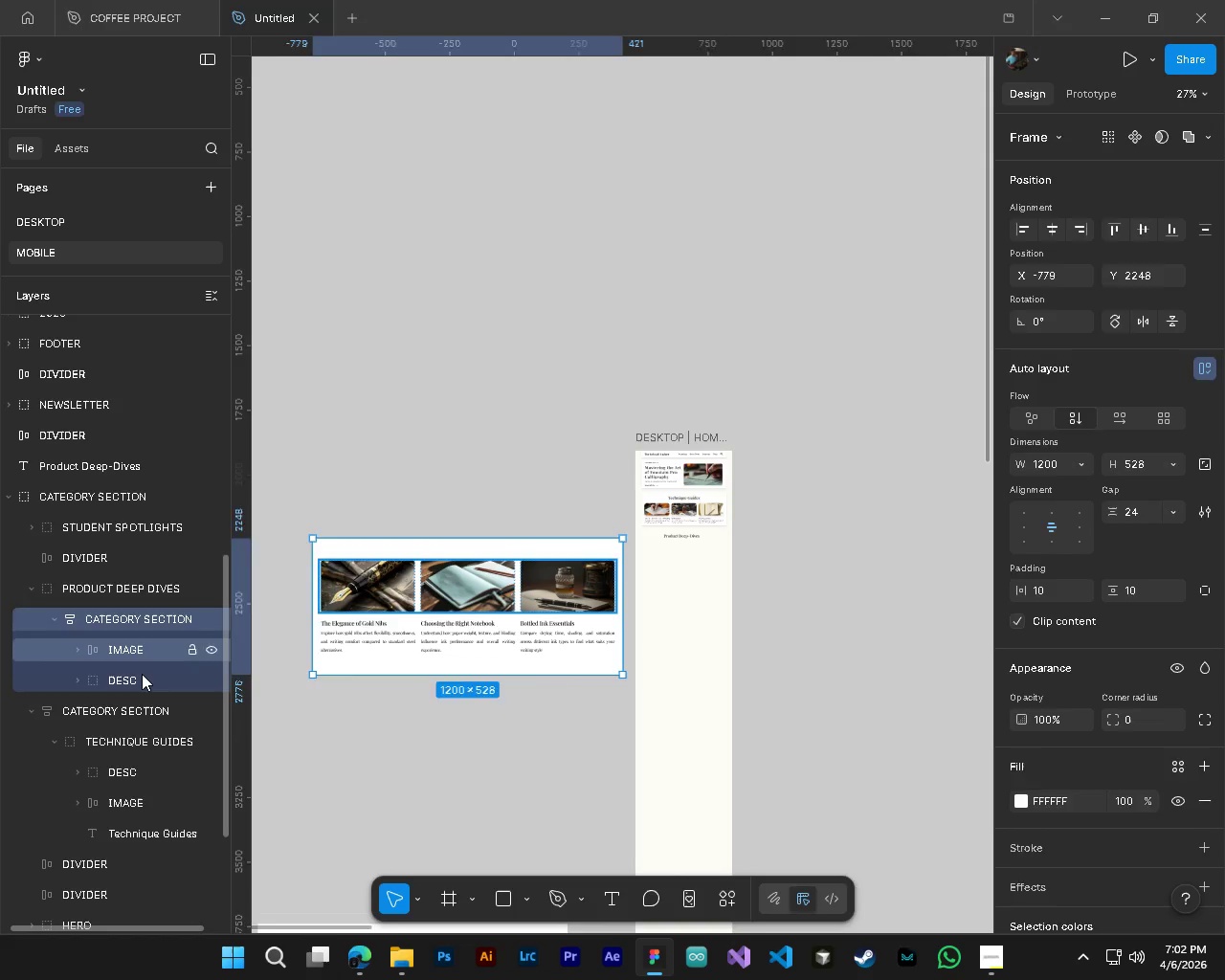 
hold_key(key=ControlLeft, duration=1.05)
left_click([142, 678])
 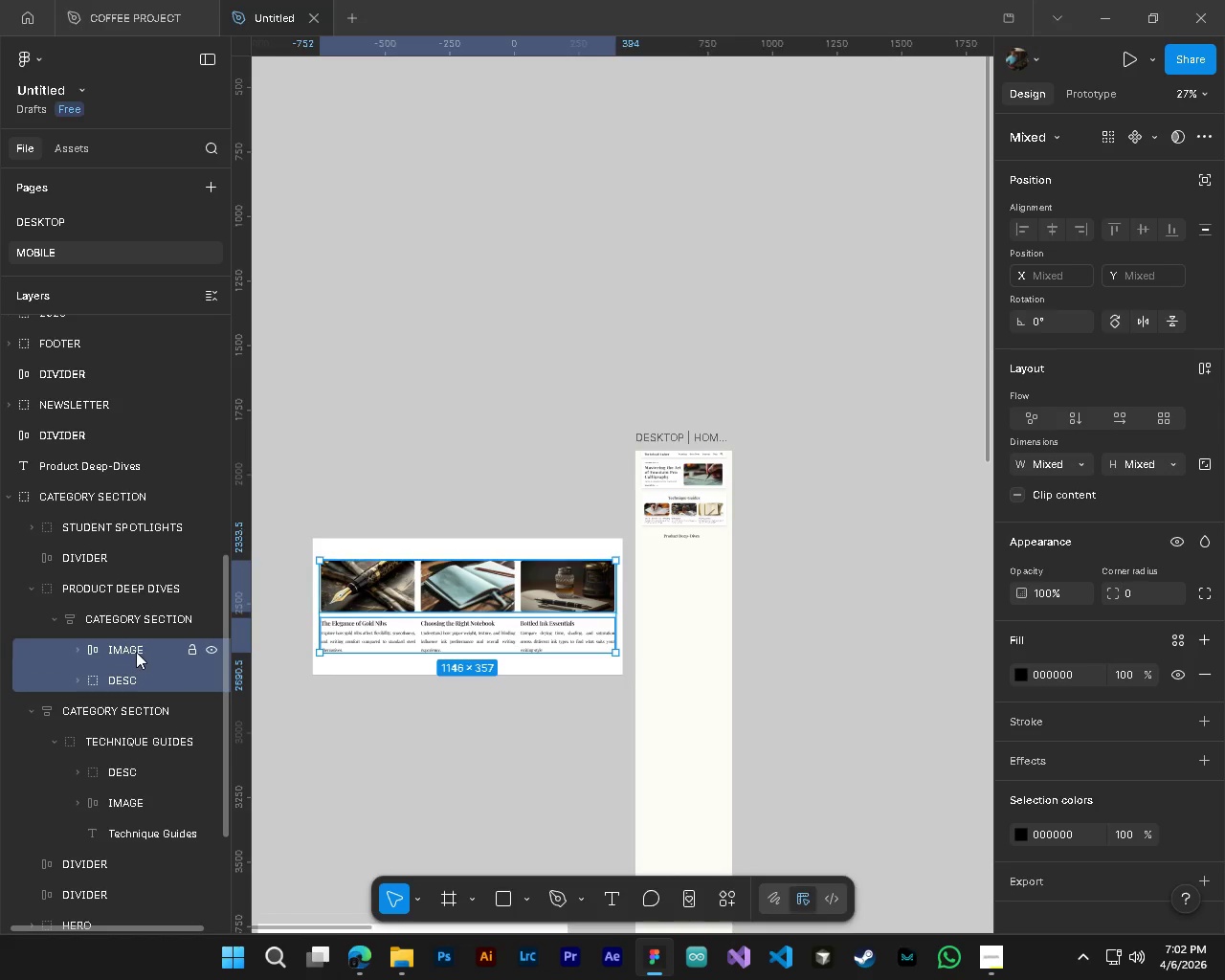 
left_click_drag(start_coordinate=[136, 652], to_coordinate=[140, 604])
 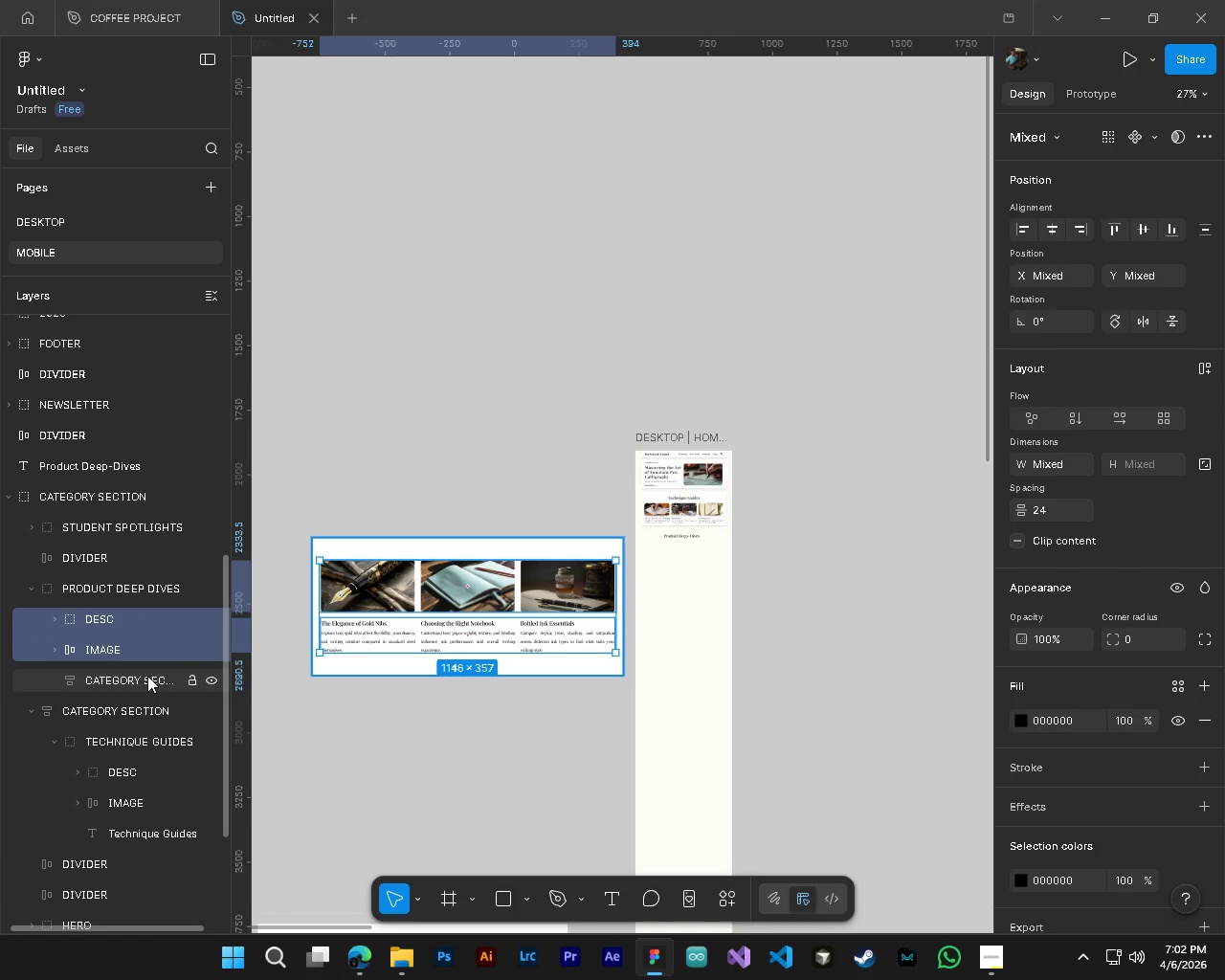 
left_click([145, 676])
 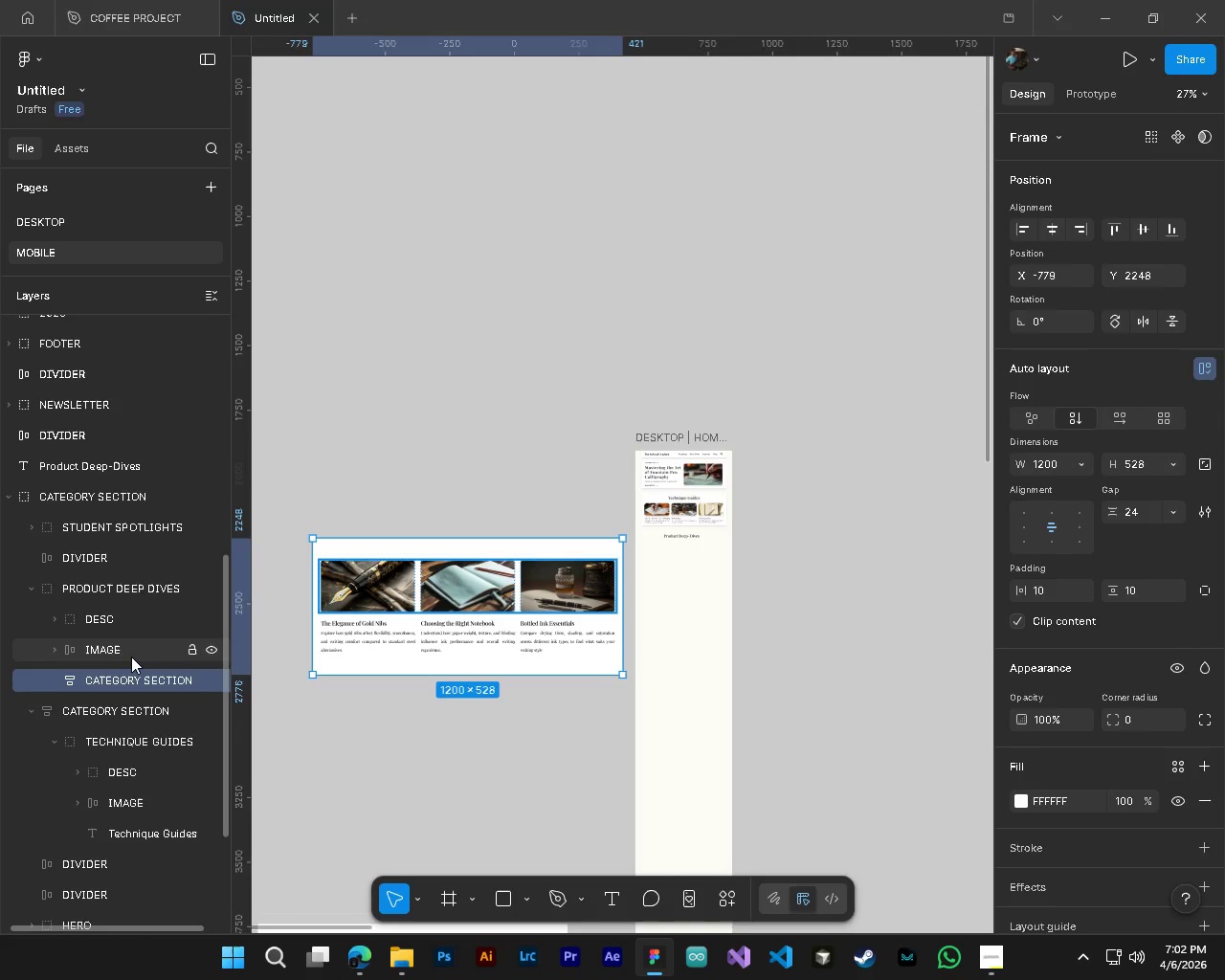 
left_click([131, 657])
 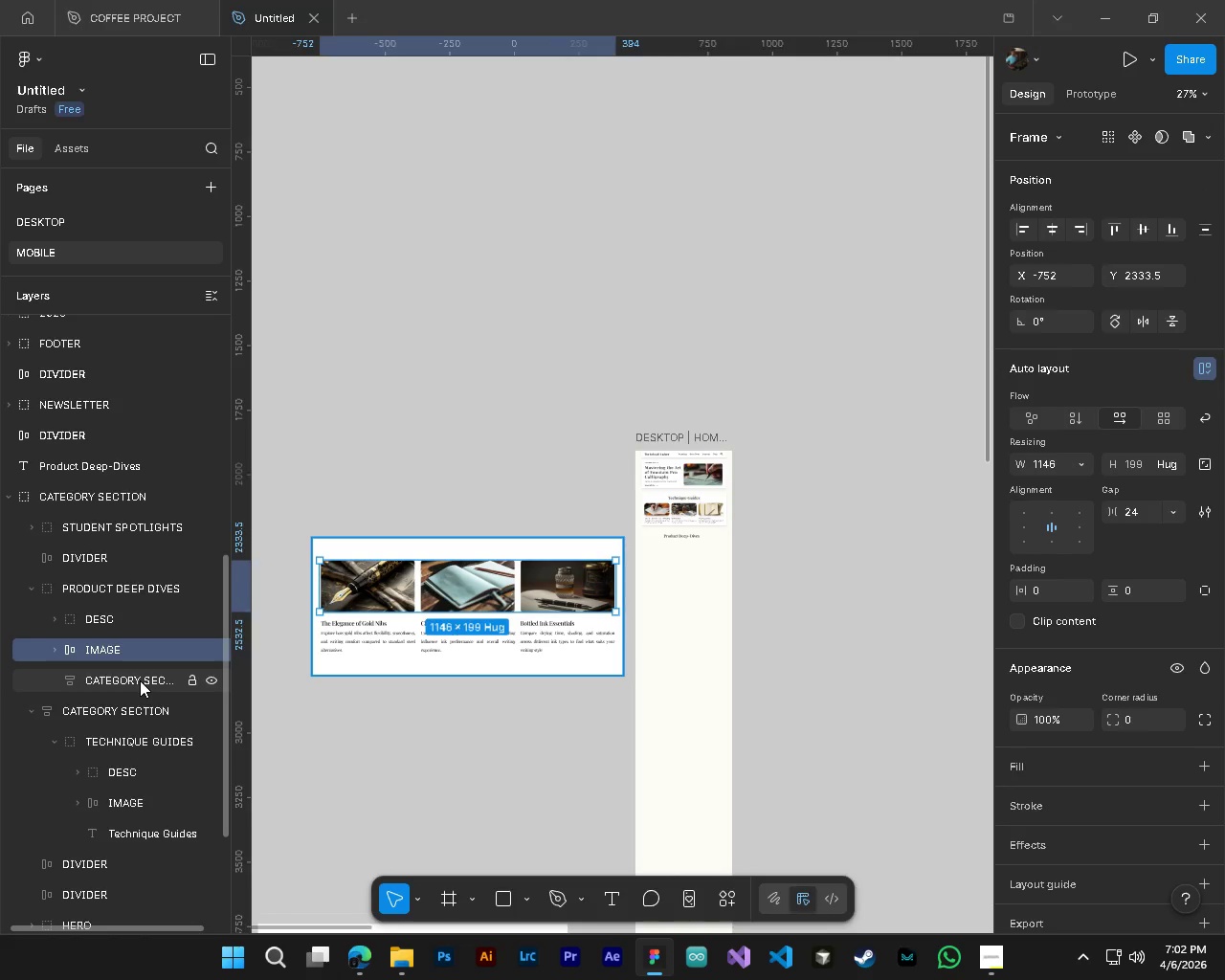 
left_click([140, 680])
 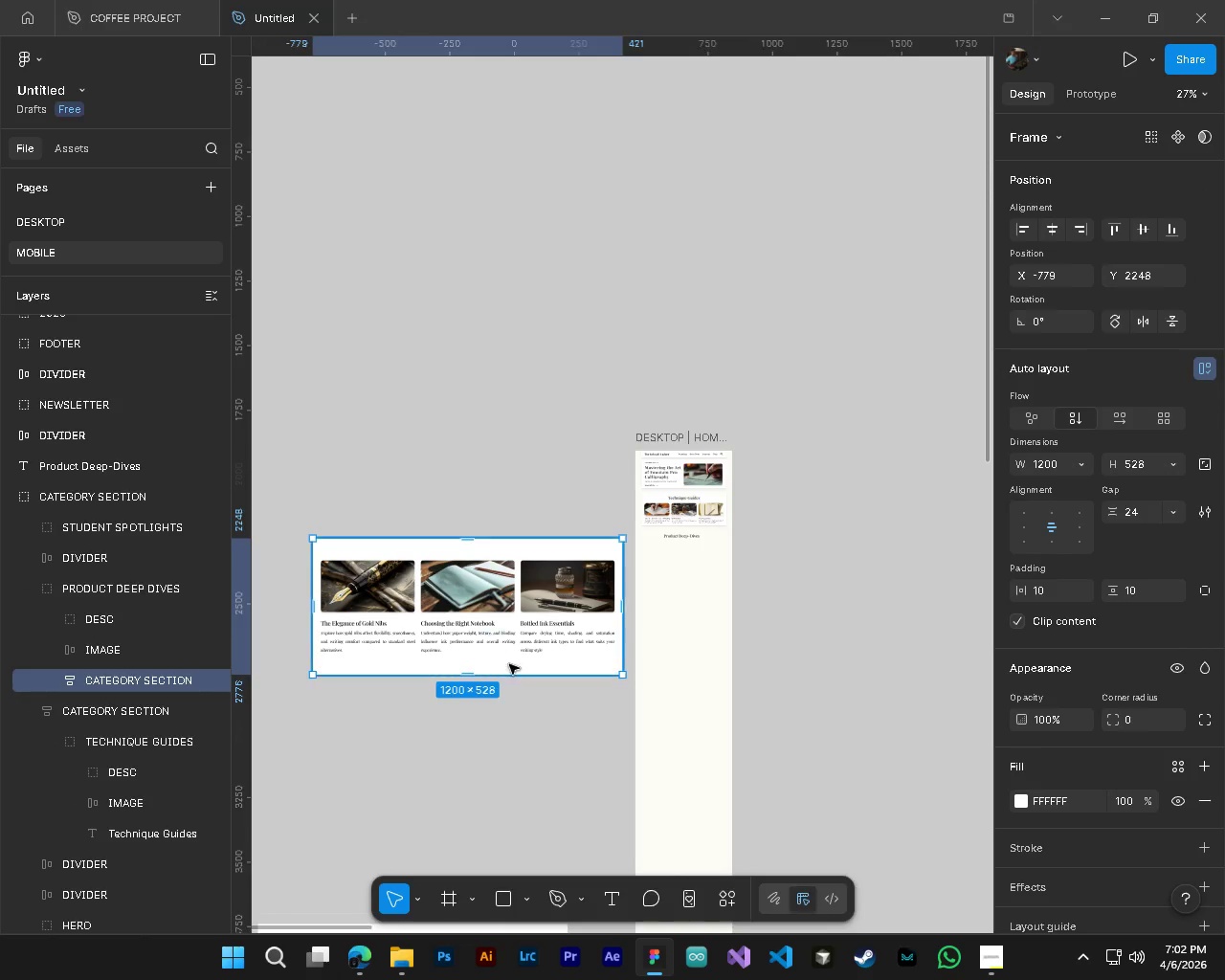 
left_click_drag(start_coordinate=[519, 664], to_coordinate=[764, 657])
 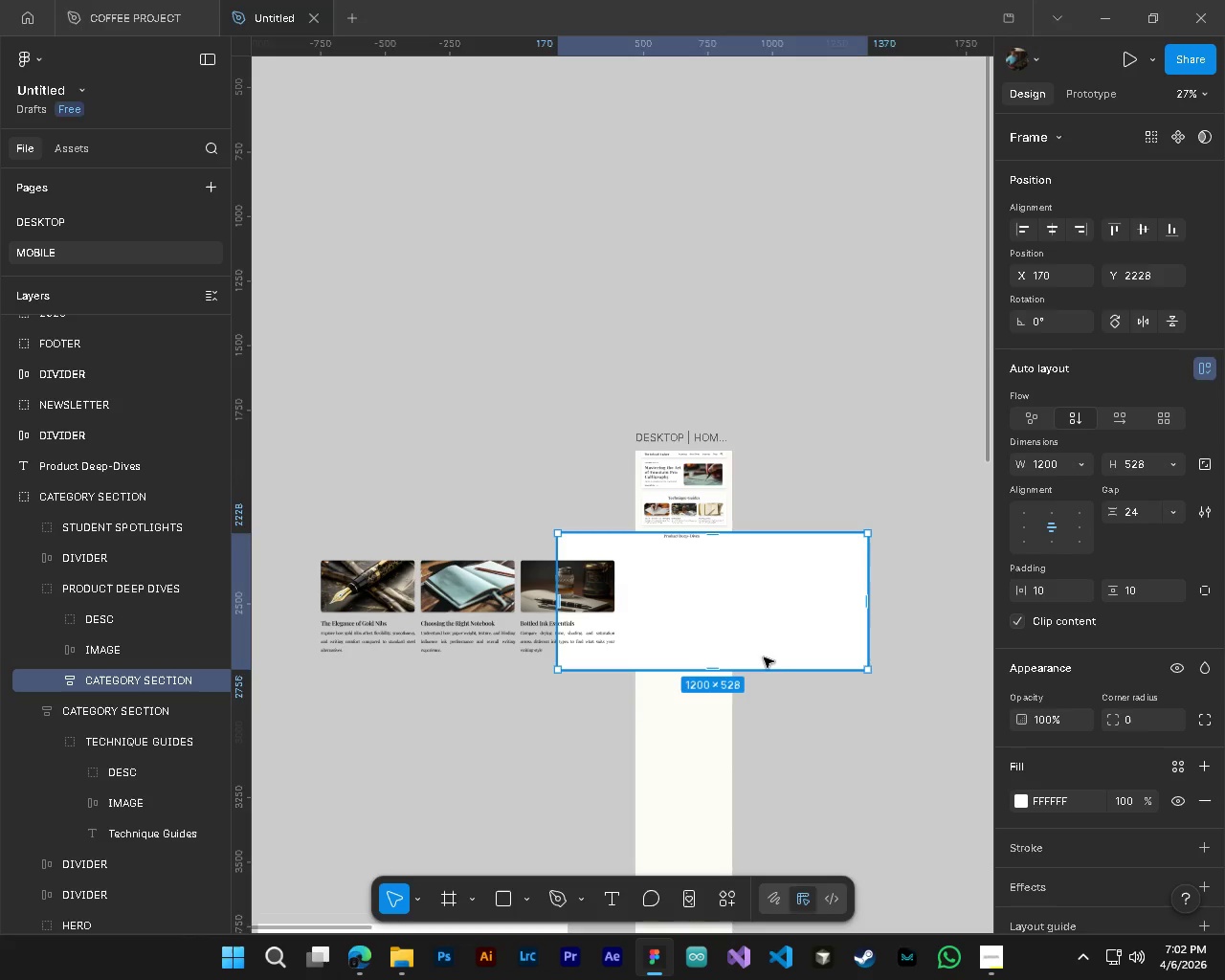 
hold_key(key=ControlLeft, duration=1.08)
hold_key(key=AltLeft, duration=1.0)
scroll: coordinate [648, 528], scroll_direction: up, amount: 5.0
 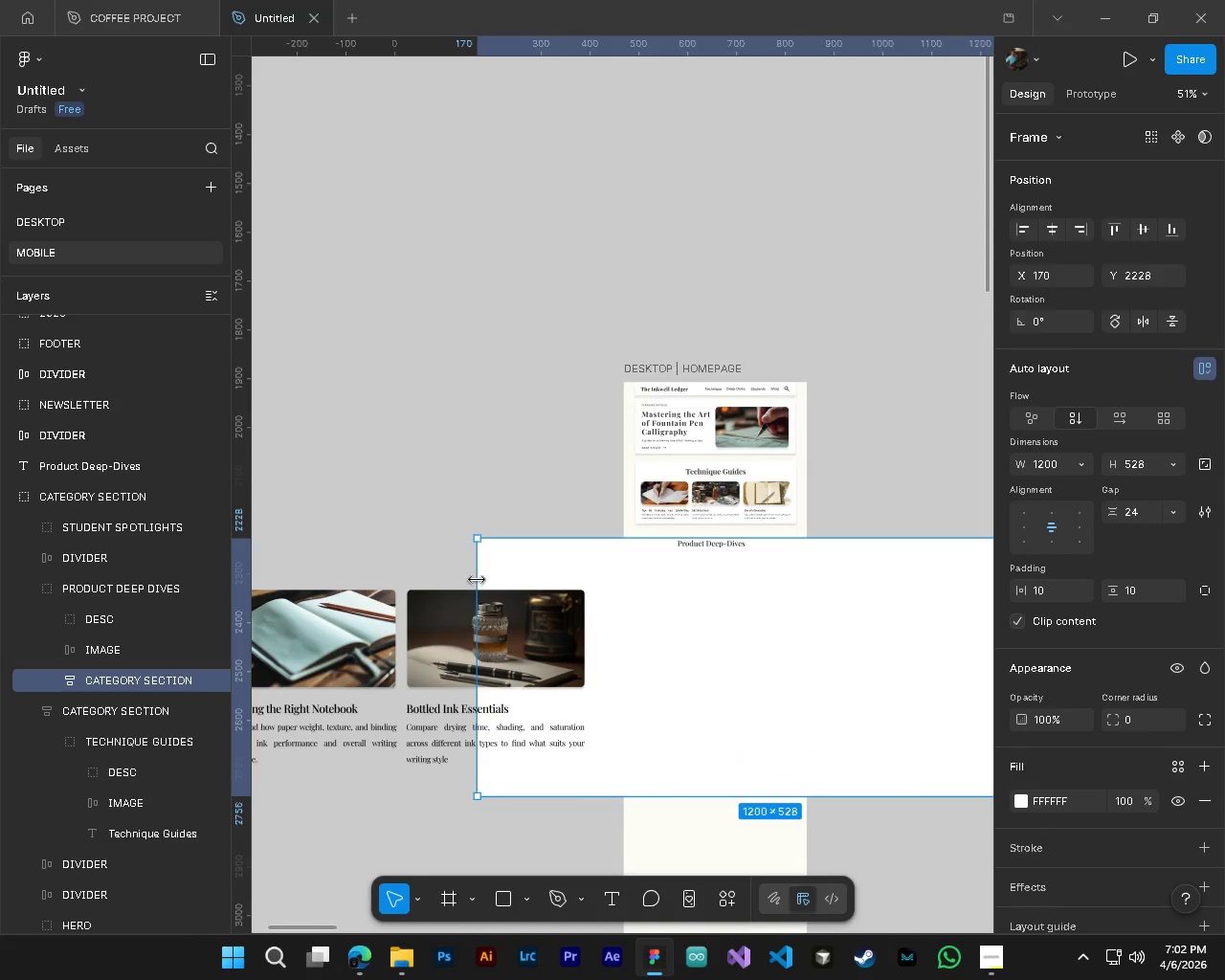 
left_click_drag(start_coordinate=[477, 579], to_coordinate=[698, 599])
 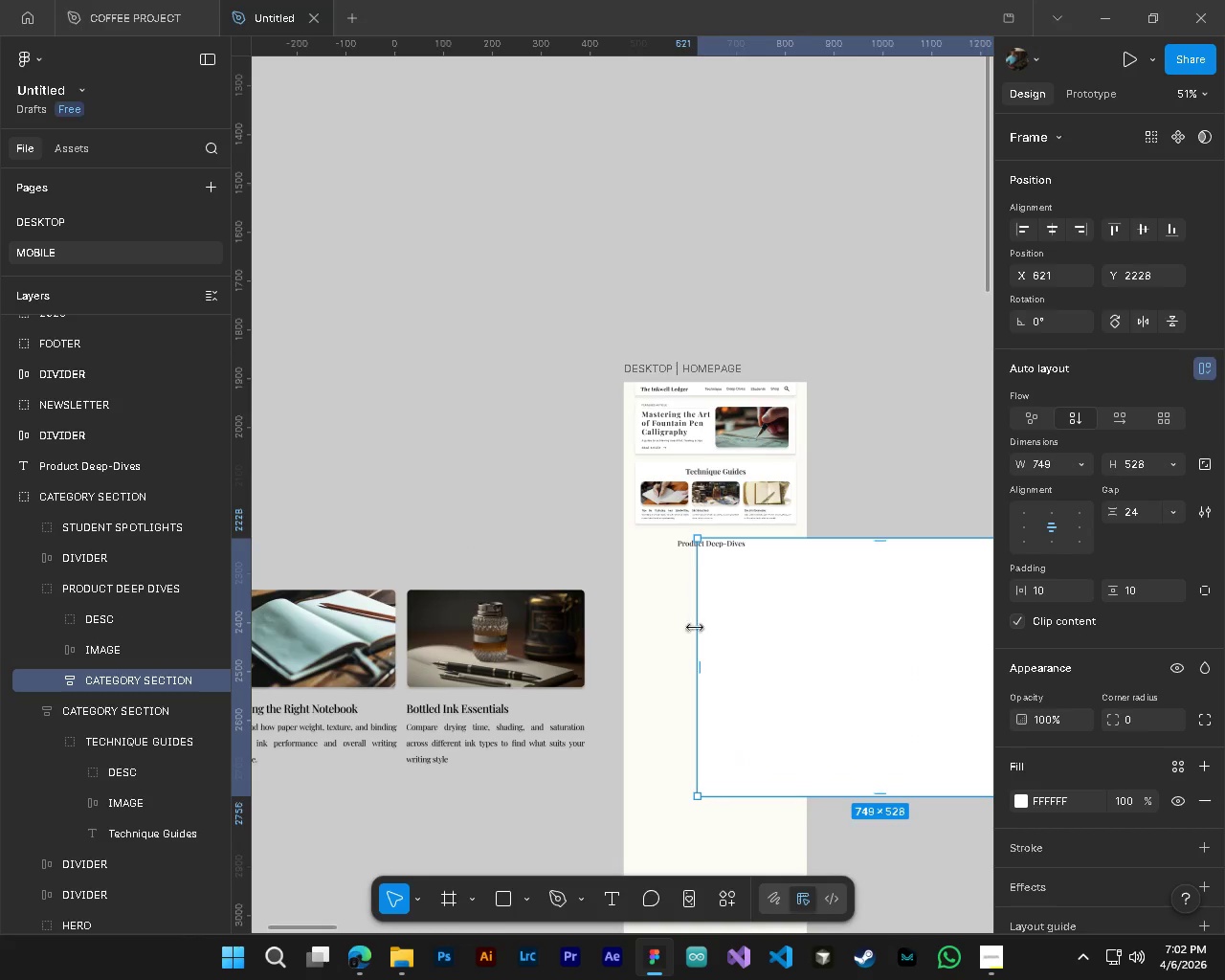 
hold_key(key=ControlLeft, duration=0.31)
 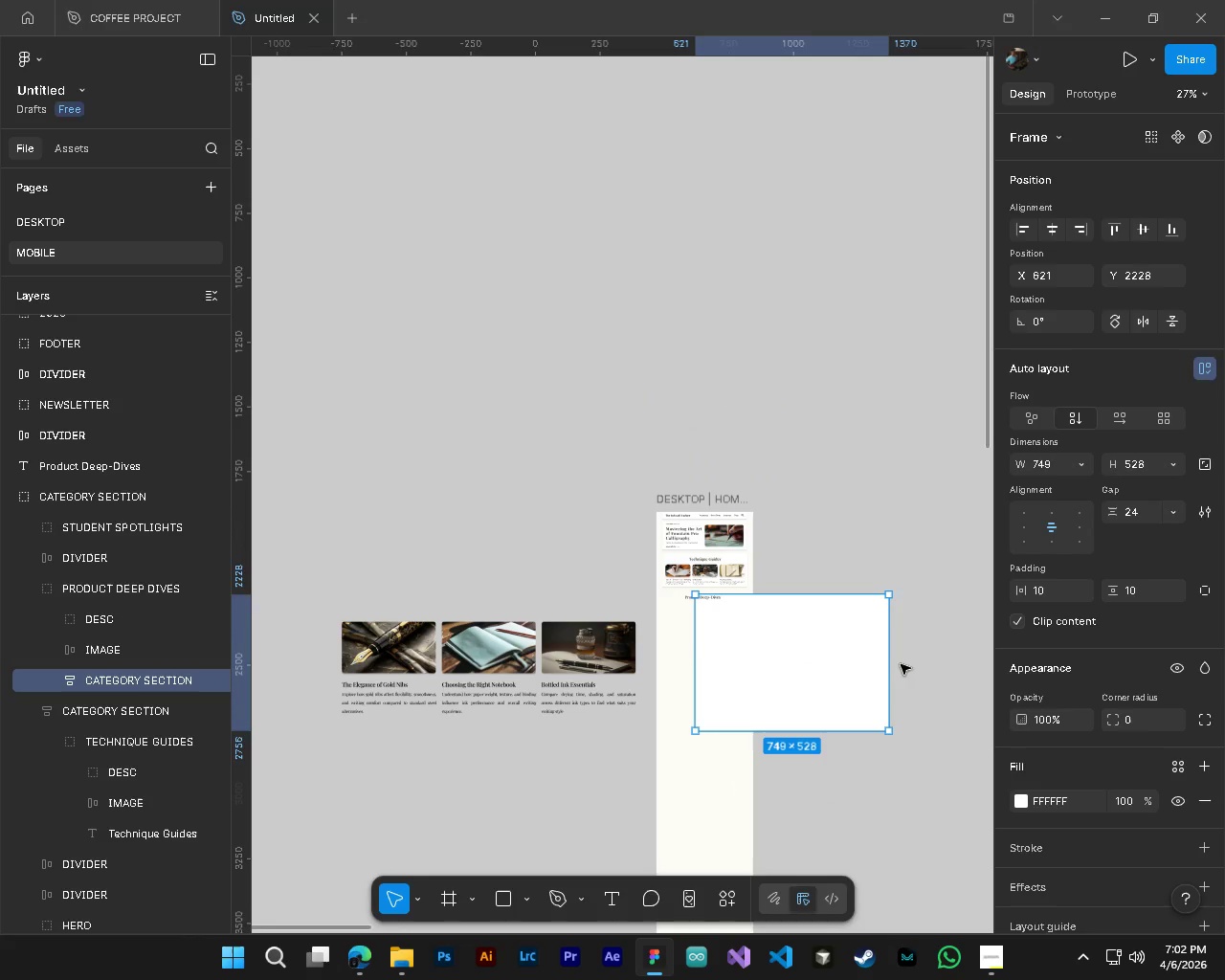 
key(Alt+Control+AltLeft)
 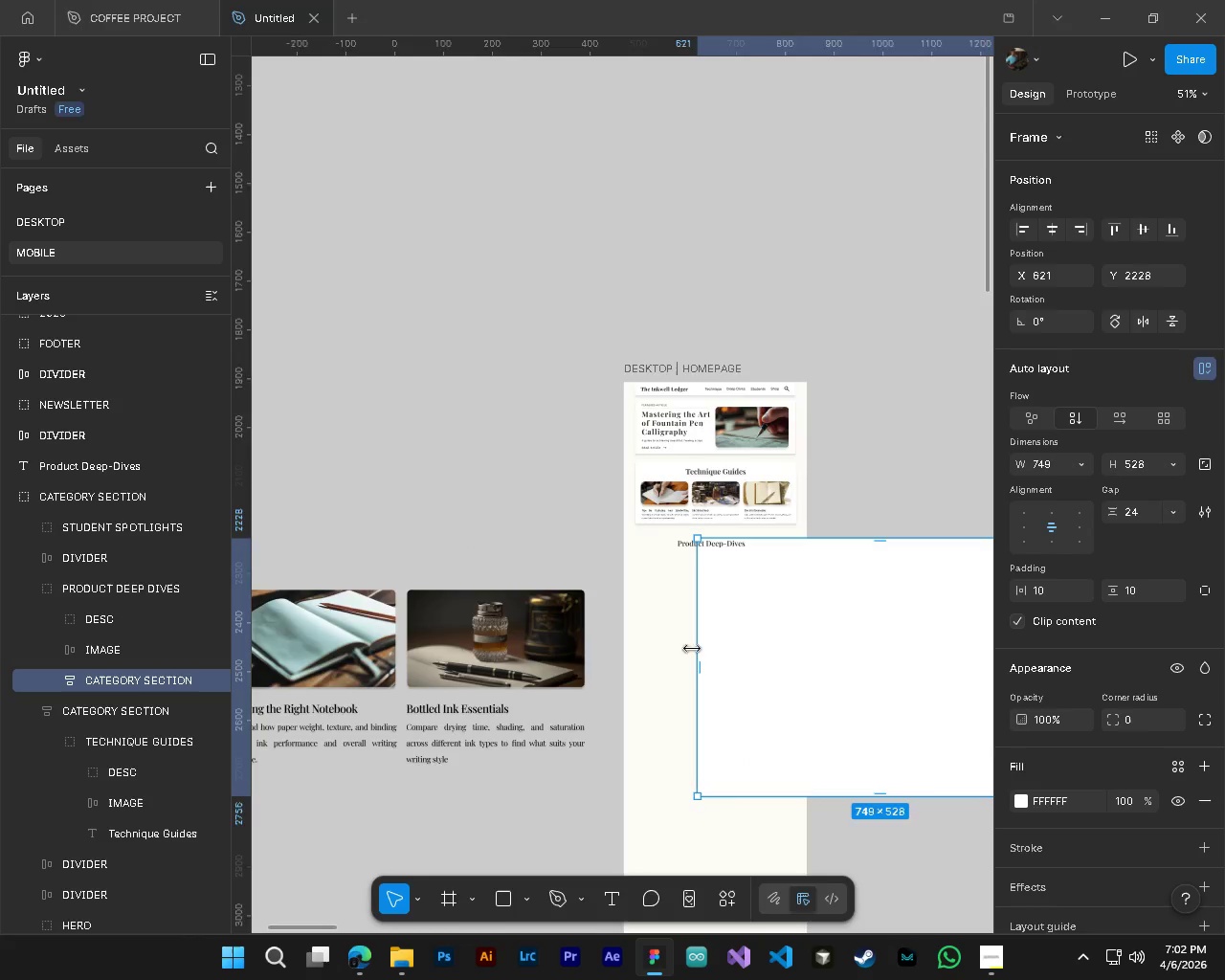 
key(Shift+ShiftLeft)
 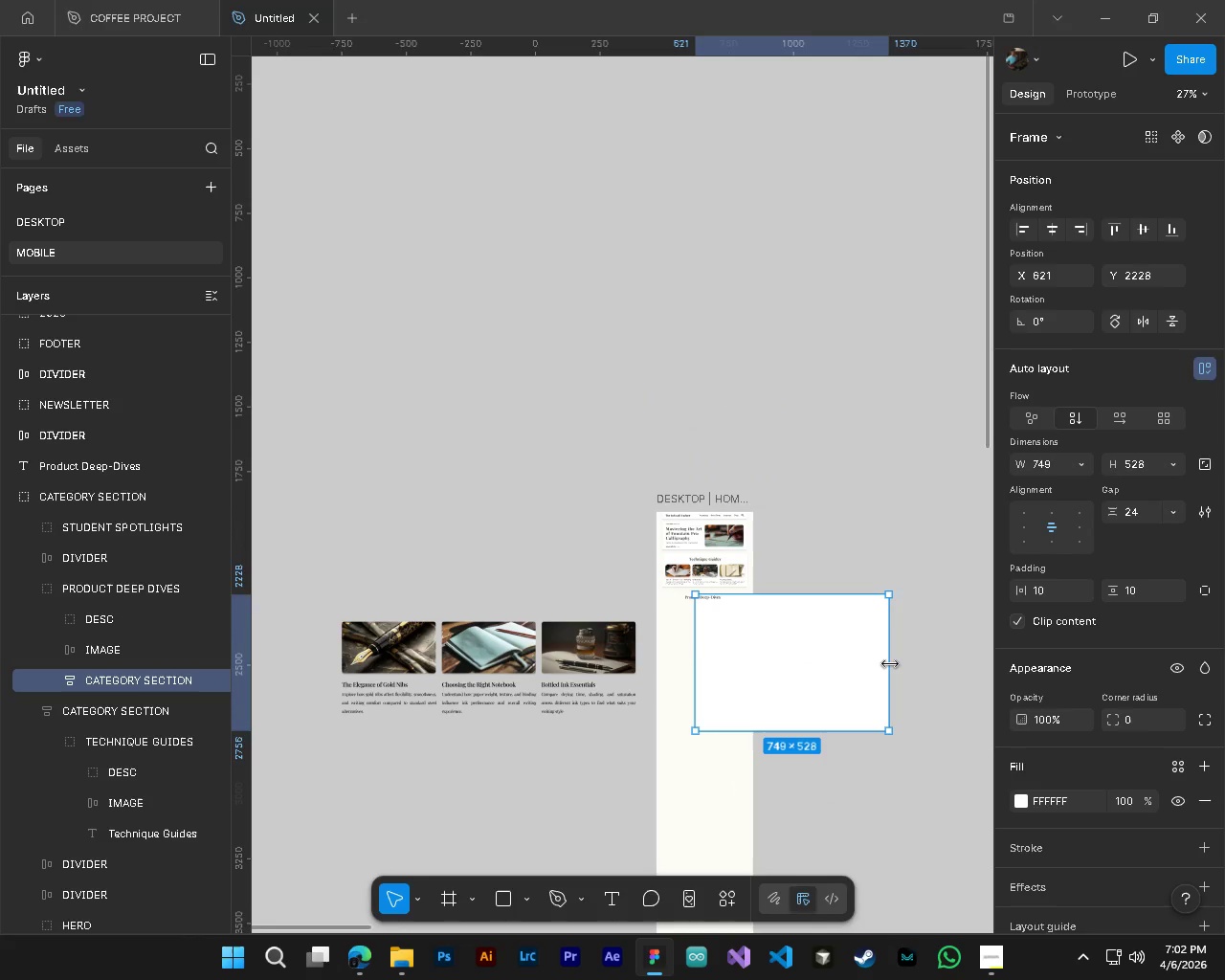 
scroll: coordinate [693, 660], scroll_direction: down, amount: 5.0
 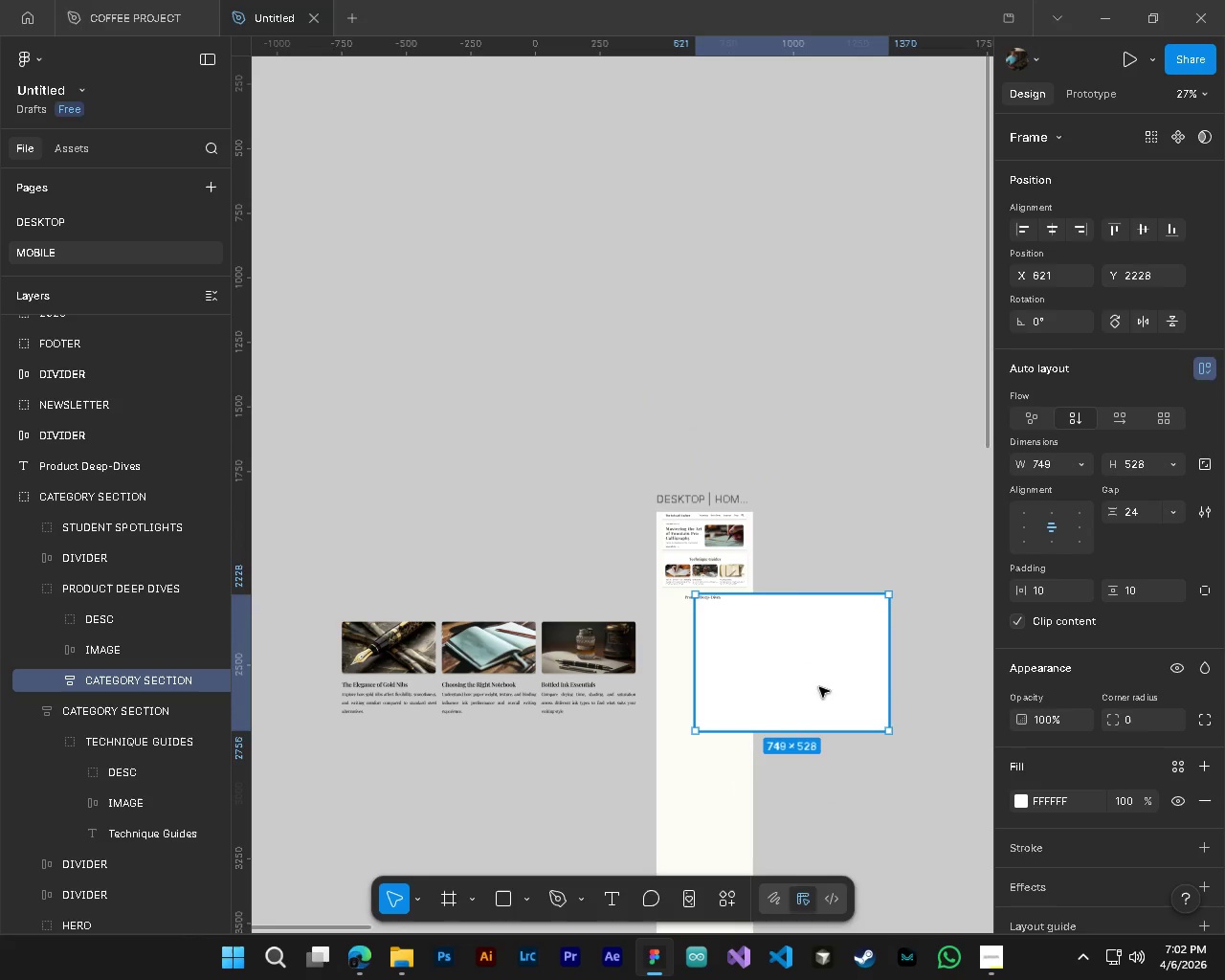 
left_click_drag(start_coordinate=[890, 664], to_coordinate=[739, 660])
 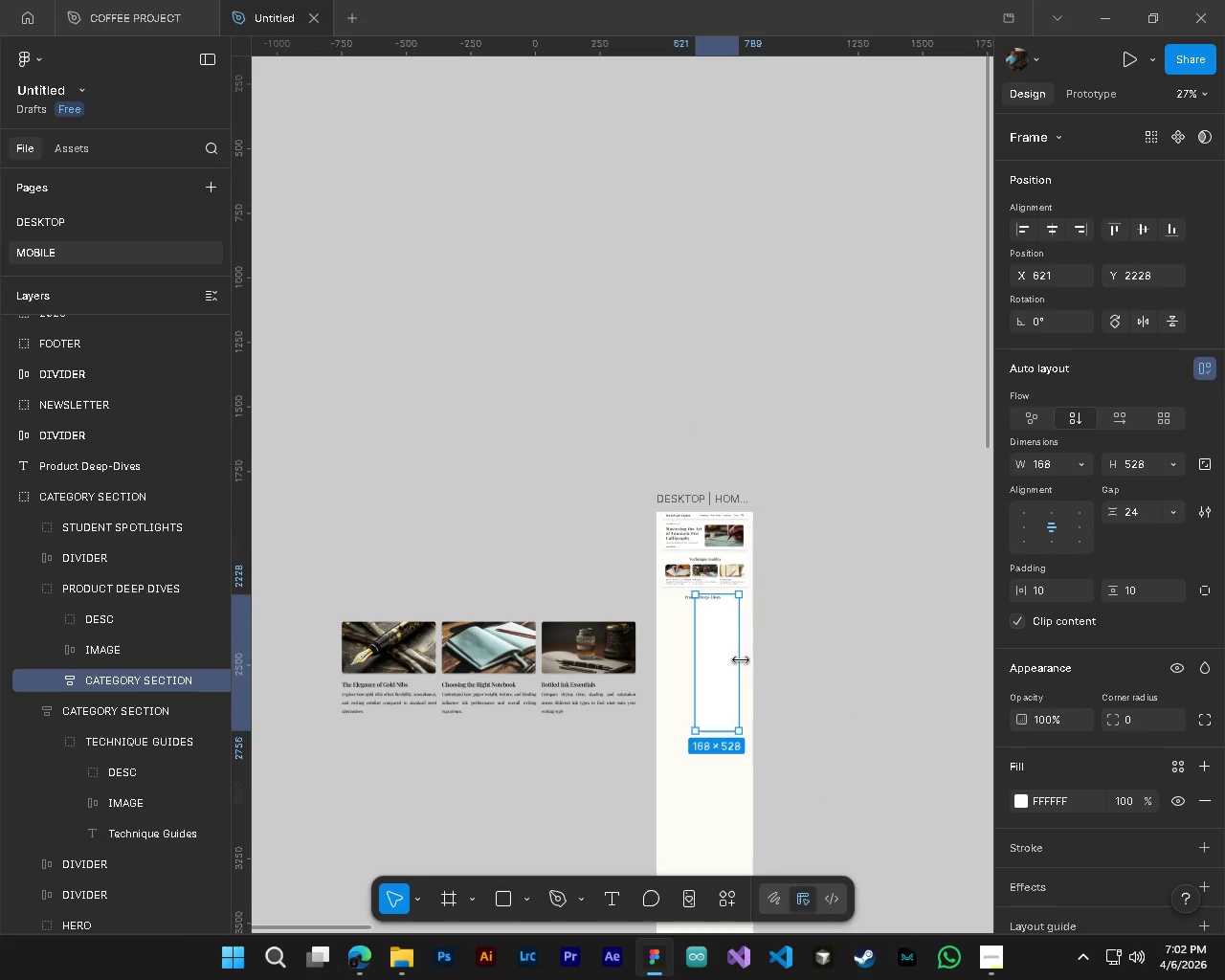 
hold_key(key=ControlLeft, duration=1.05)
 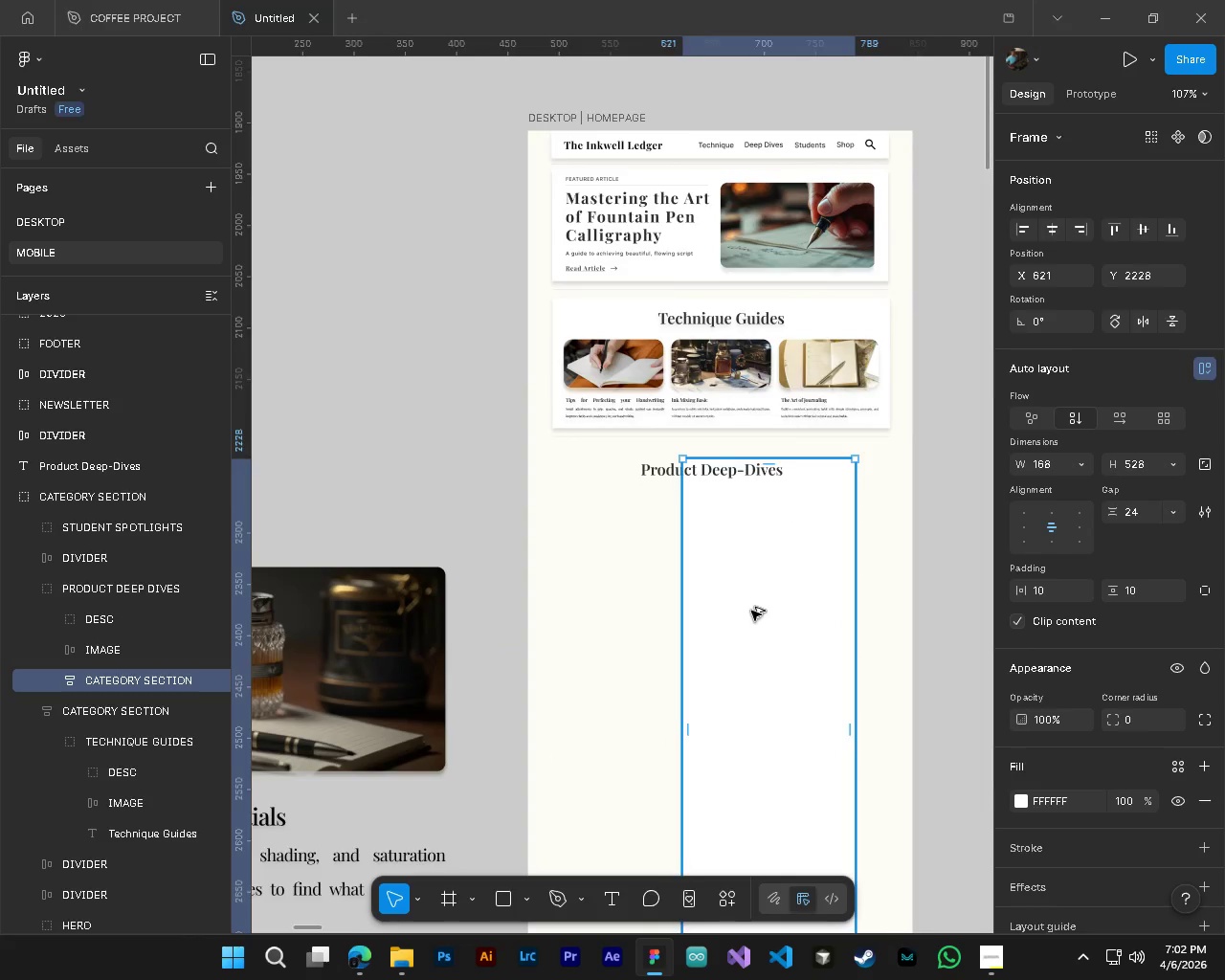 
hold_key(key=AltLeft, duration=1.01)
 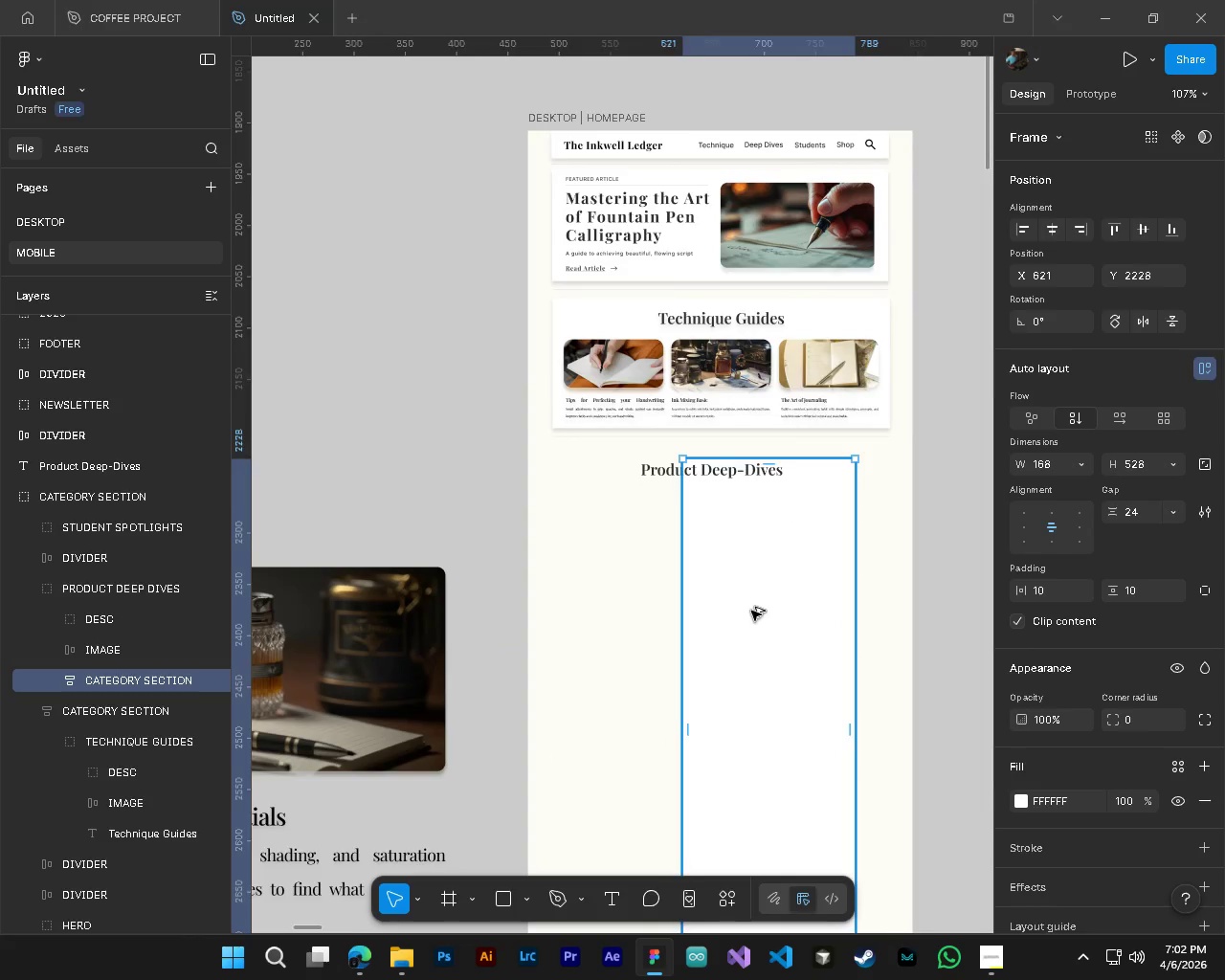 
hold_key(key=ControlLeft, duration=0.59)
 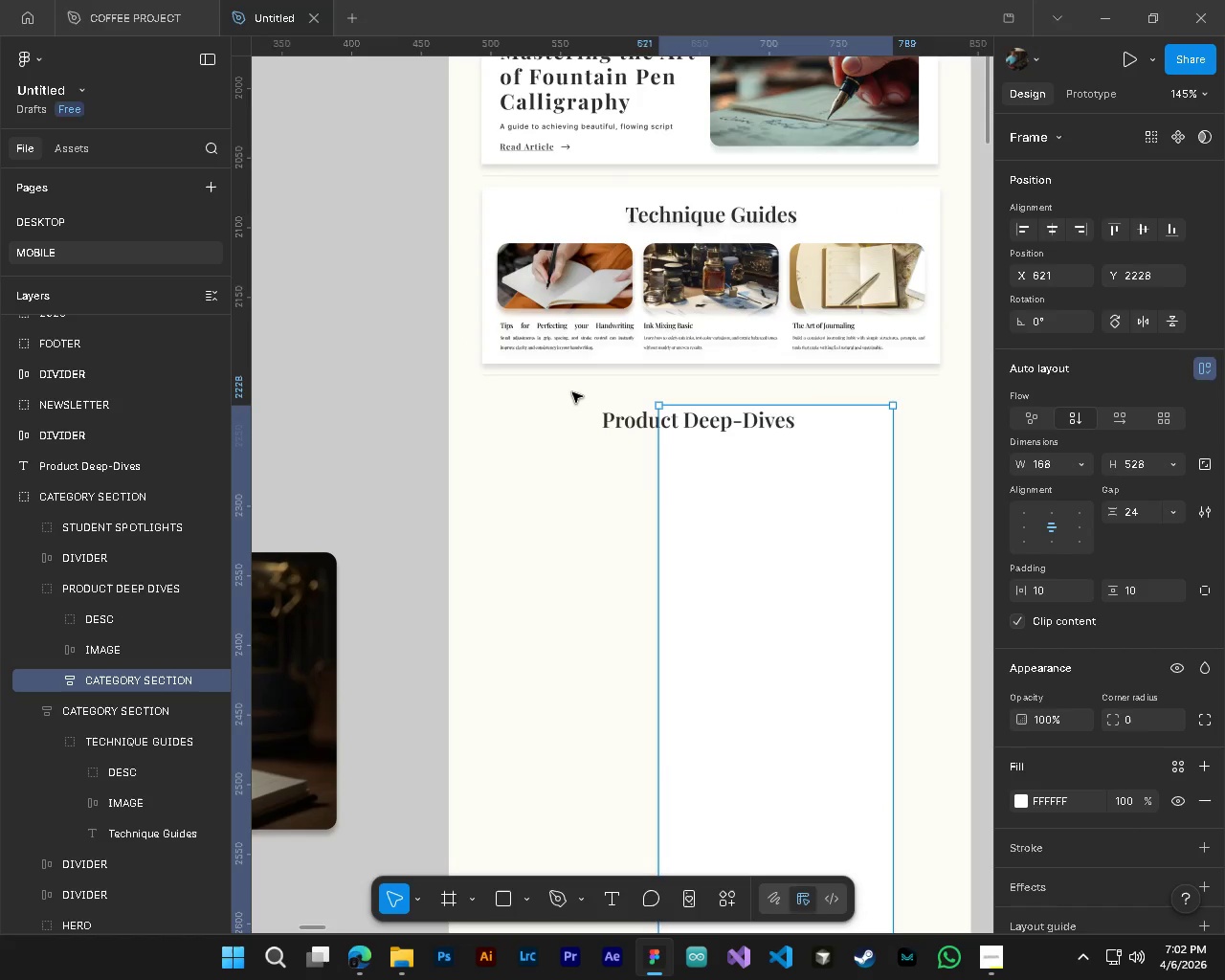 
scroll: coordinate [749, 588], scroll_direction: up, amount: 13.0
 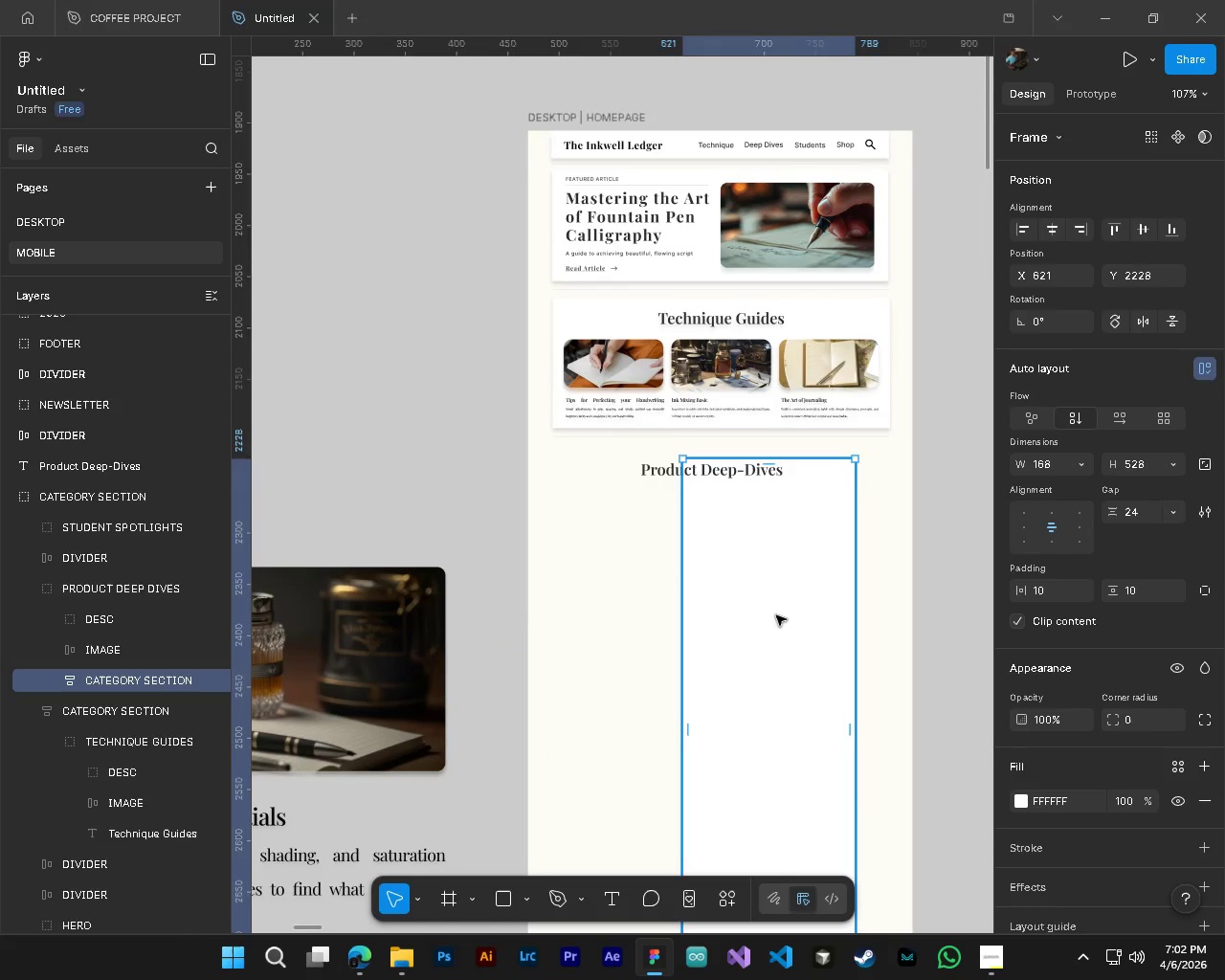 
hold_key(key=AltLeft, duration=0.56)
scroll: coordinate [630, 434], scroll_direction: up, amount: 8.0
 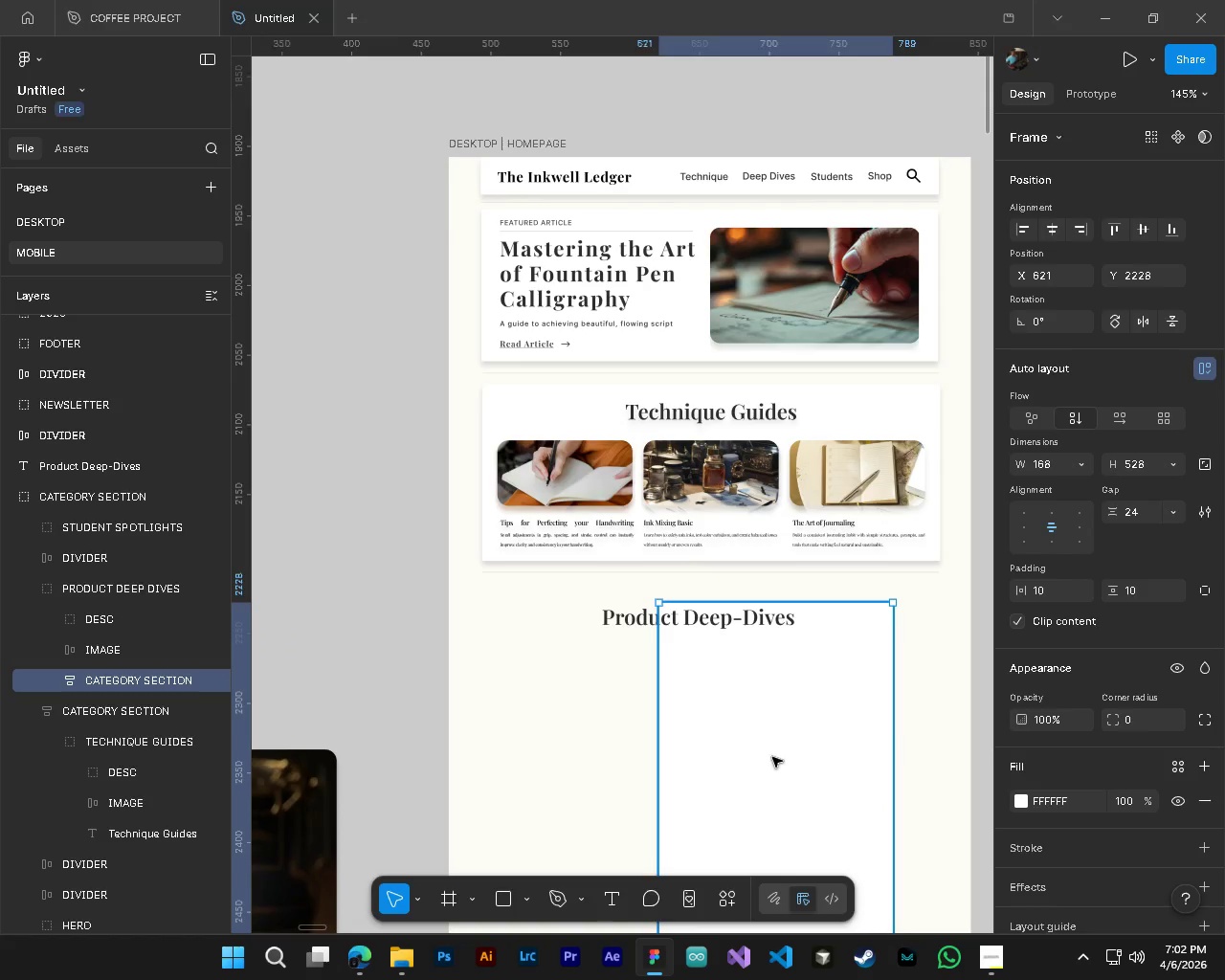 
left_click_drag(start_coordinate=[772, 757], to_coordinate=[598, 739])
 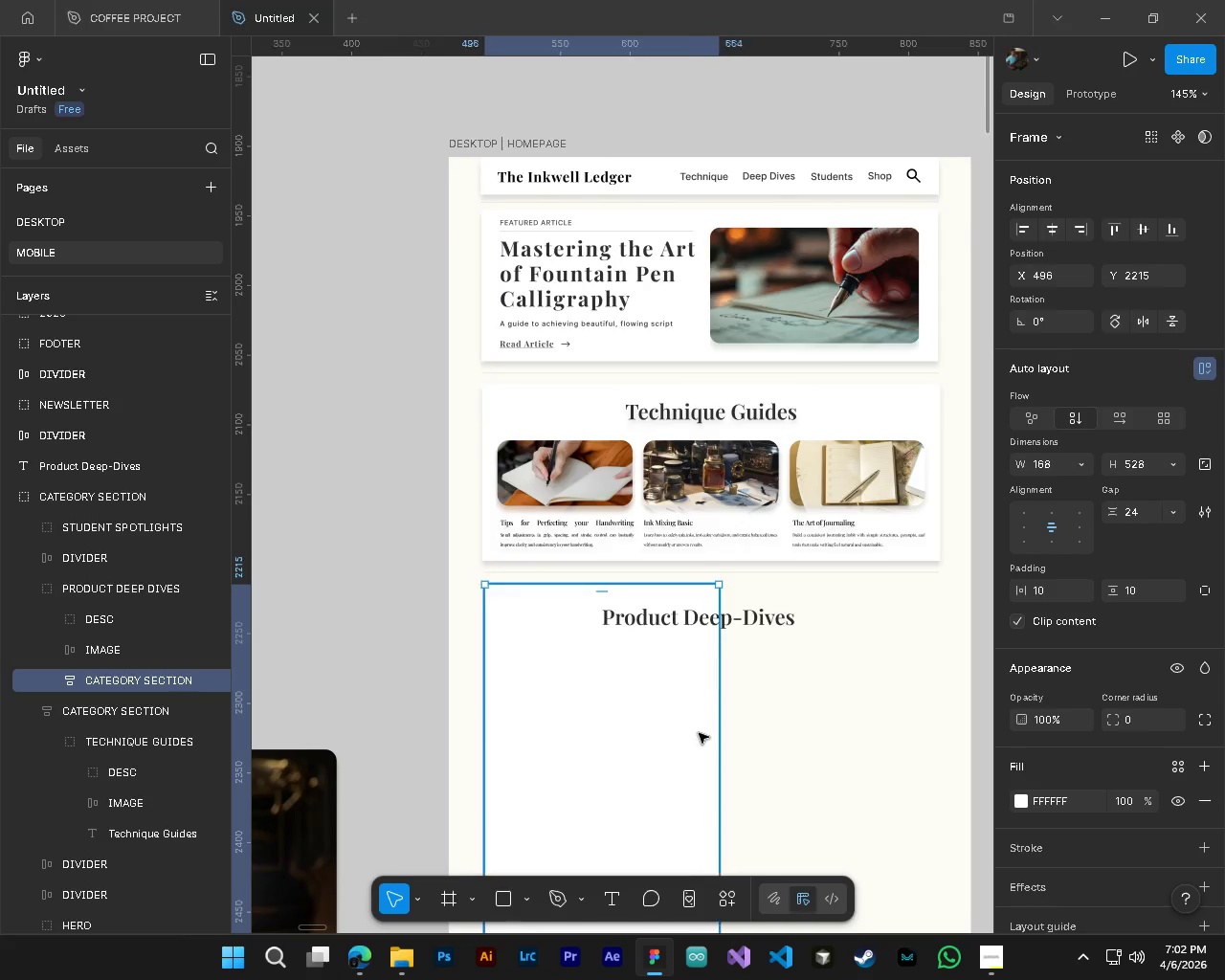 
hold_key(key=ControlLeft, duration=0.38)
hold_key(key=AltLeft, duration=0.33)
scroll: coordinate [699, 733], scroll_direction: down, amount: 5.0
 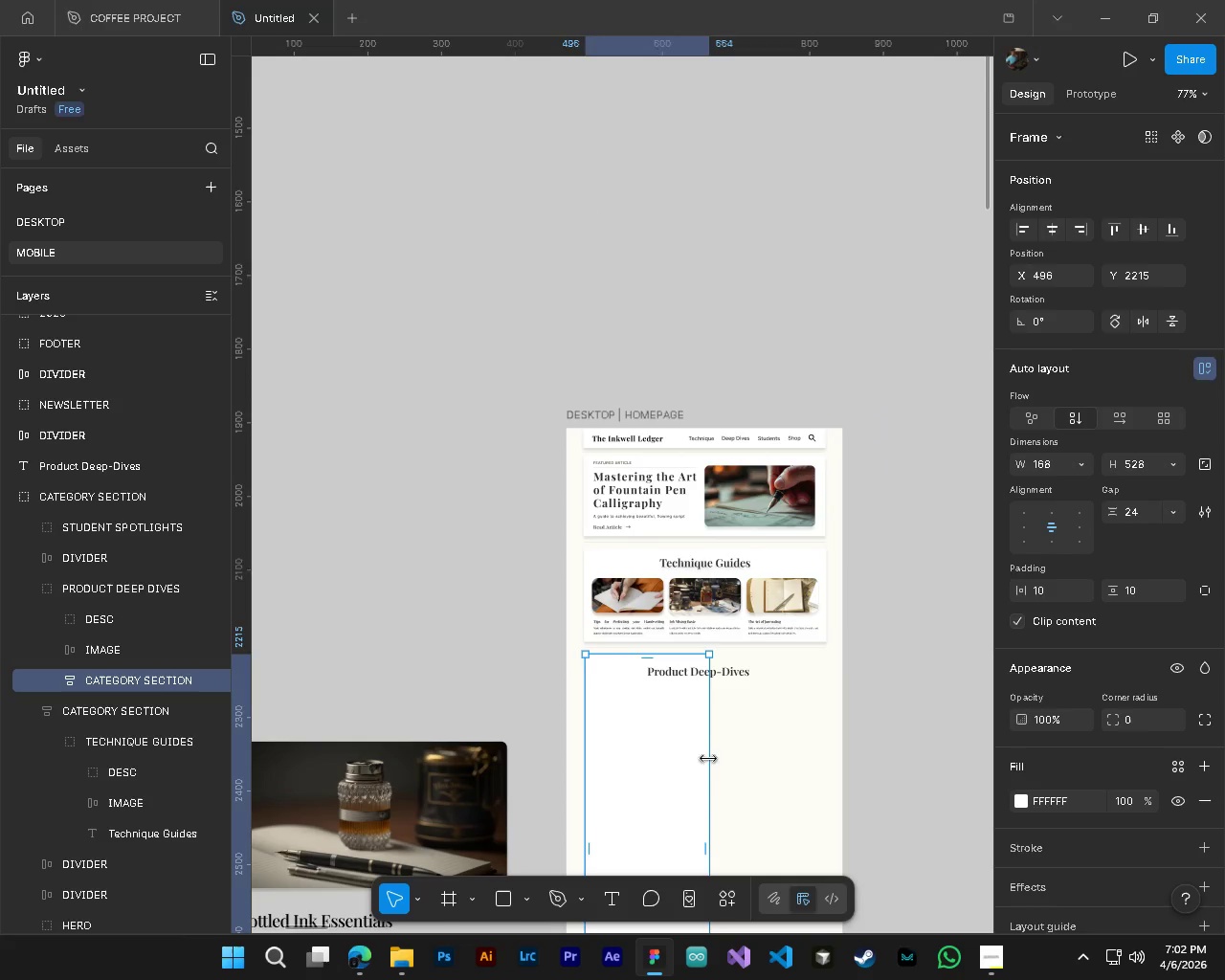 
left_click_drag(start_coordinate=[708, 759], to_coordinate=[822, 763])
 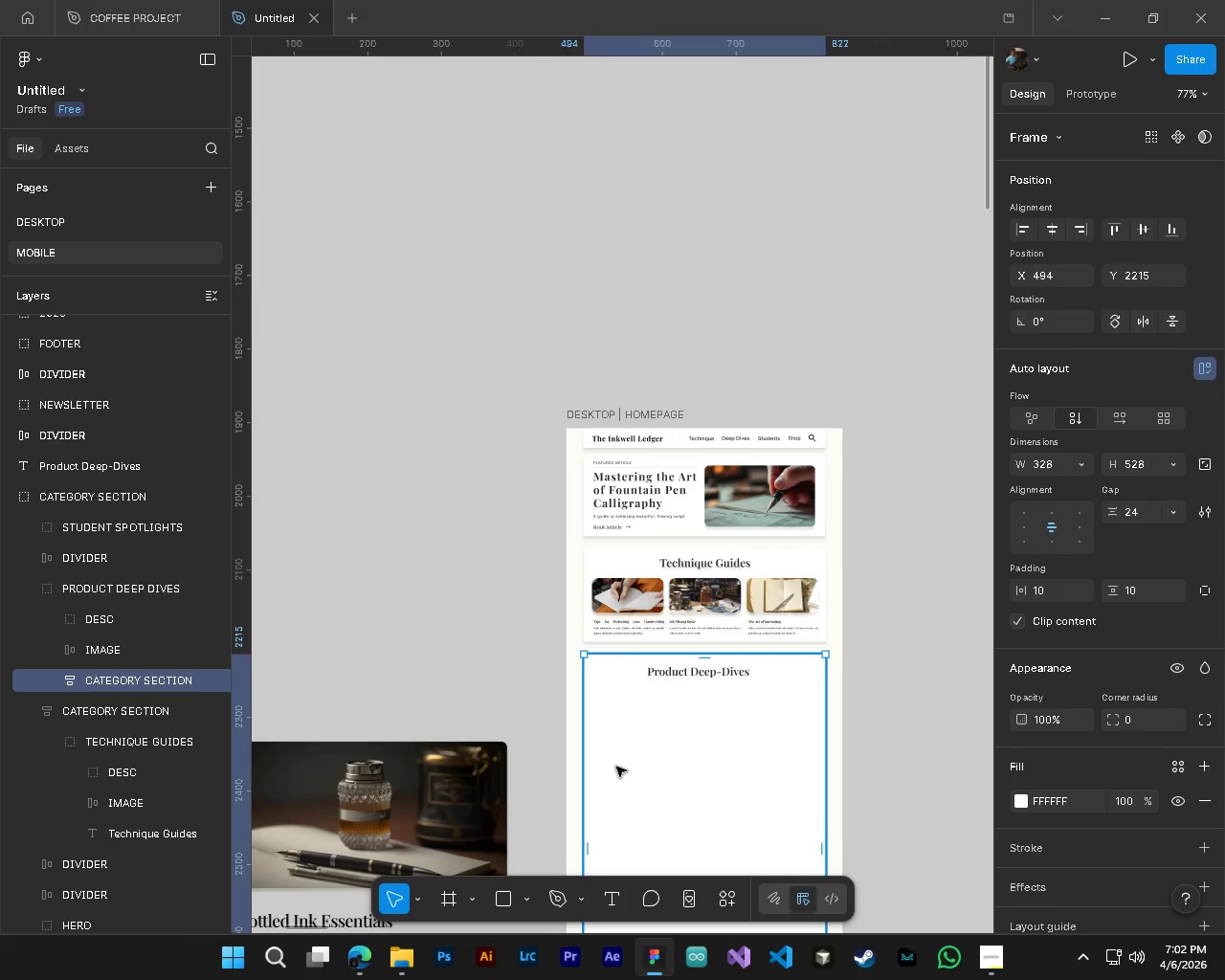 
hold_key(key=ControlLeft, duration=1.53)
hold_key(key=AltLeft, duration=1.5)
scroll: coordinate [648, 727], scroll_direction: up, amount: 15.0
 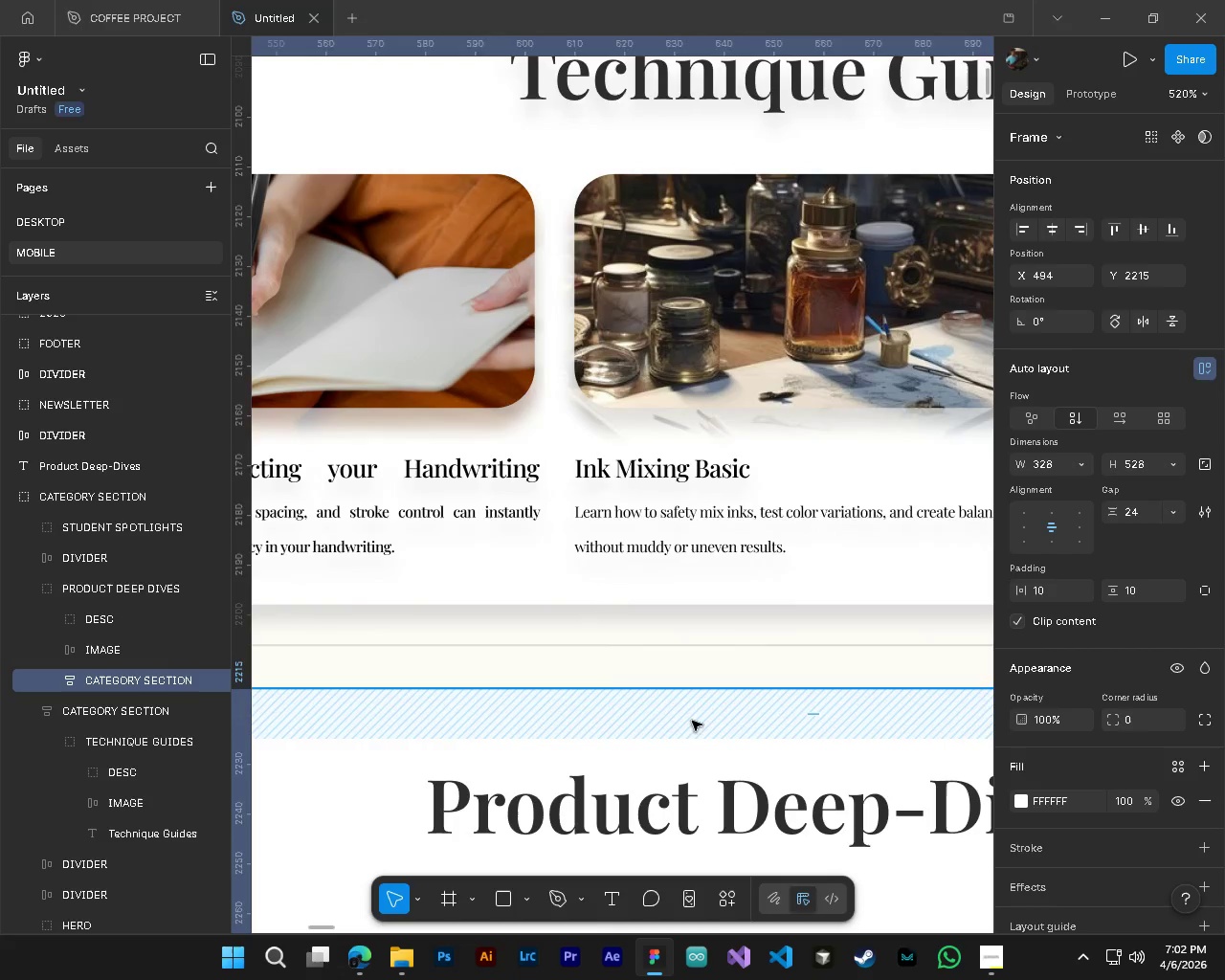 
hold_key(key=ControlLeft, duration=0.59)
hold_key(key=AltLeft, duration=0.55)
scroll: coordinate [705, 746], scroll_direction: down, amount: 5.0
 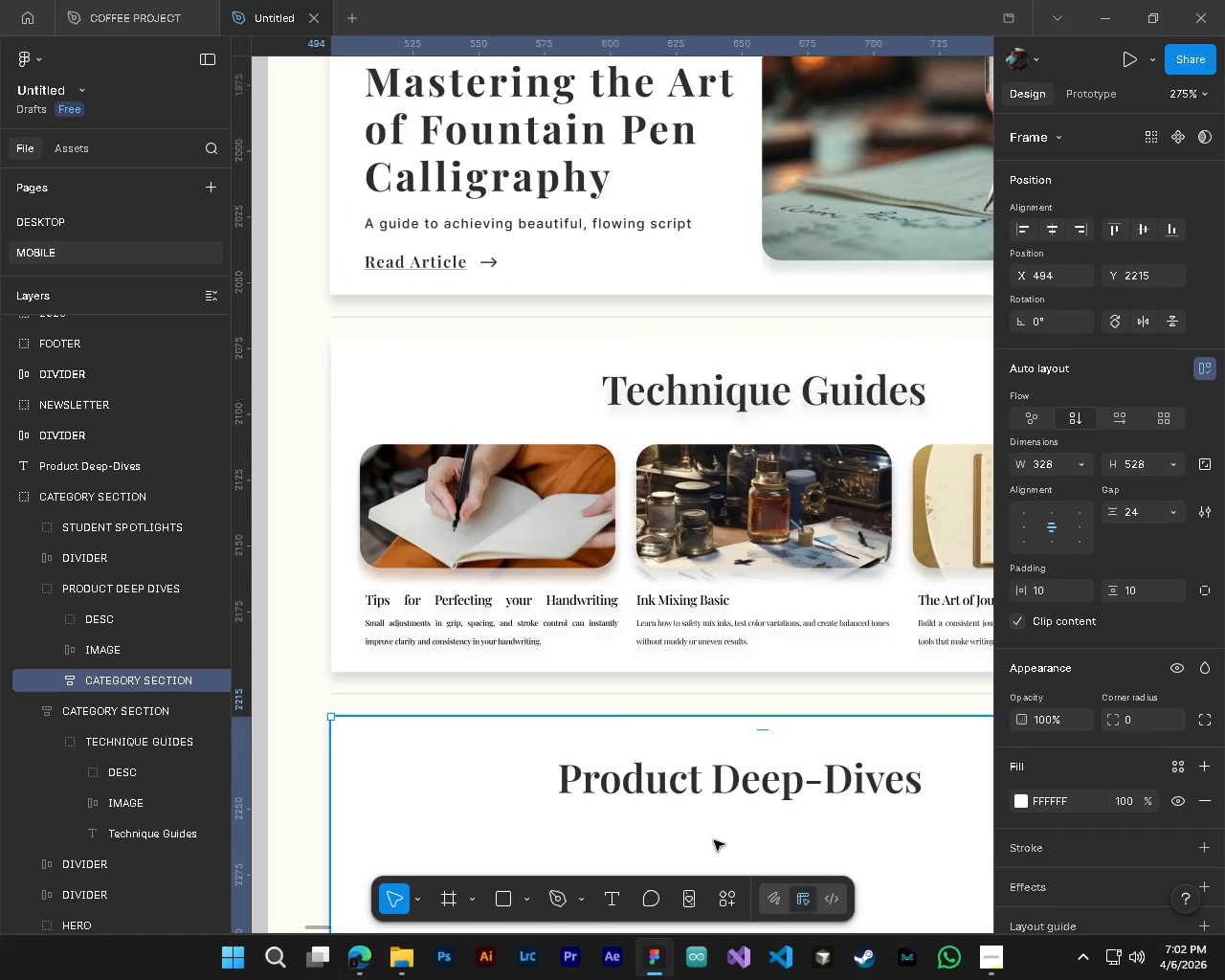 
hold_key(key=ControlLeft, duration=0.45)
 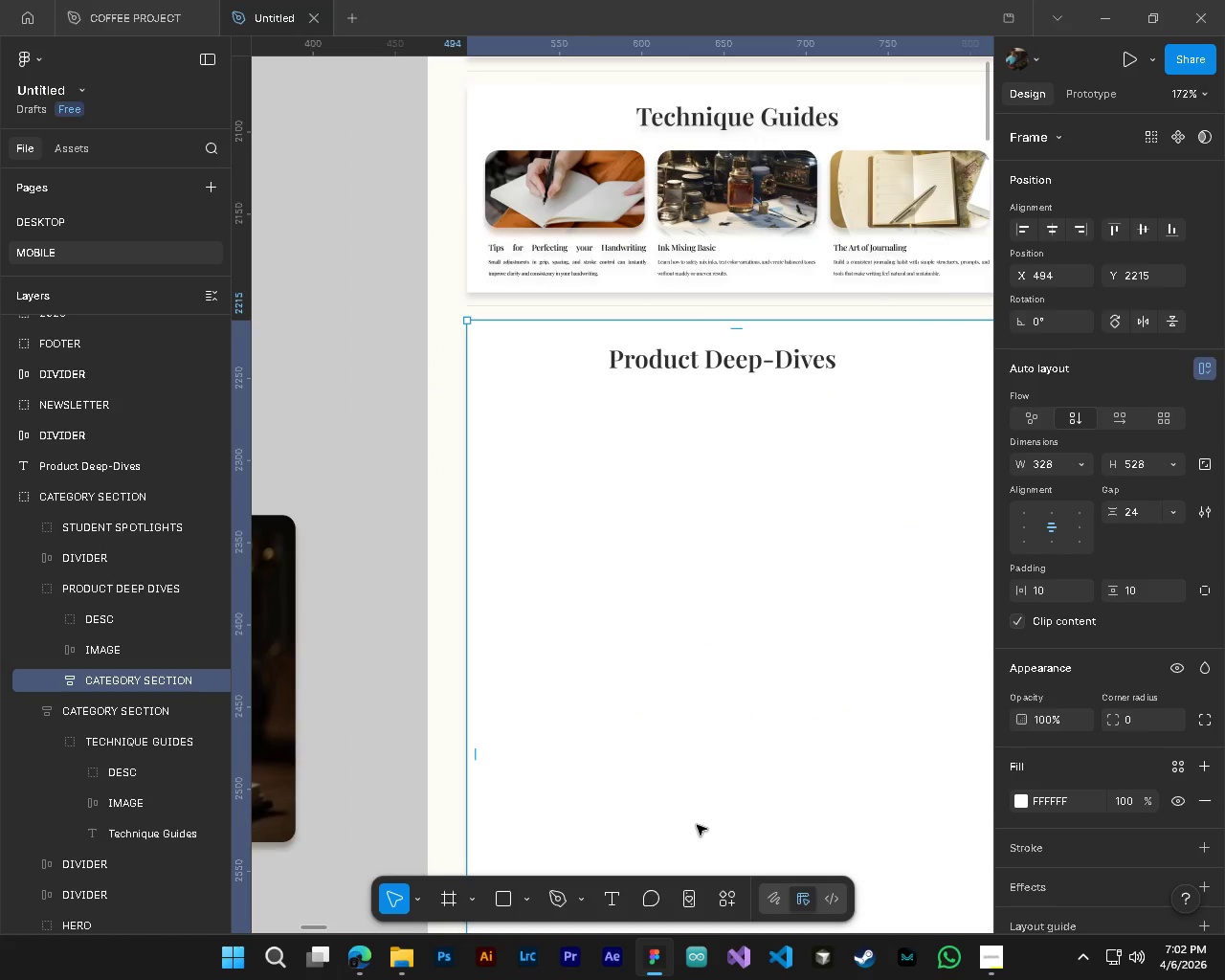 
hold_key(key=AltLeft, duration=0.39)
 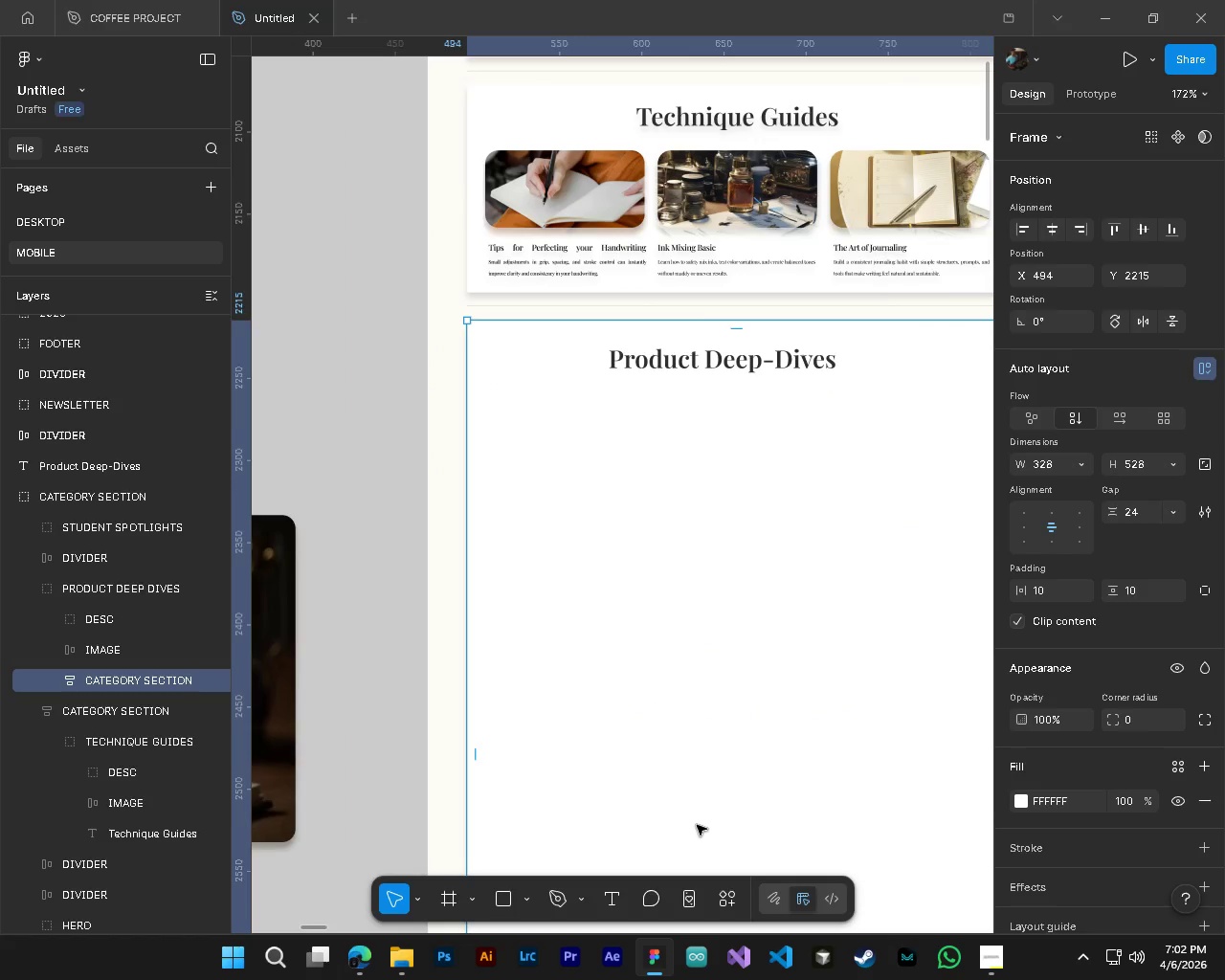 
hold_key(key=ControlLeft, duration=0.31)
 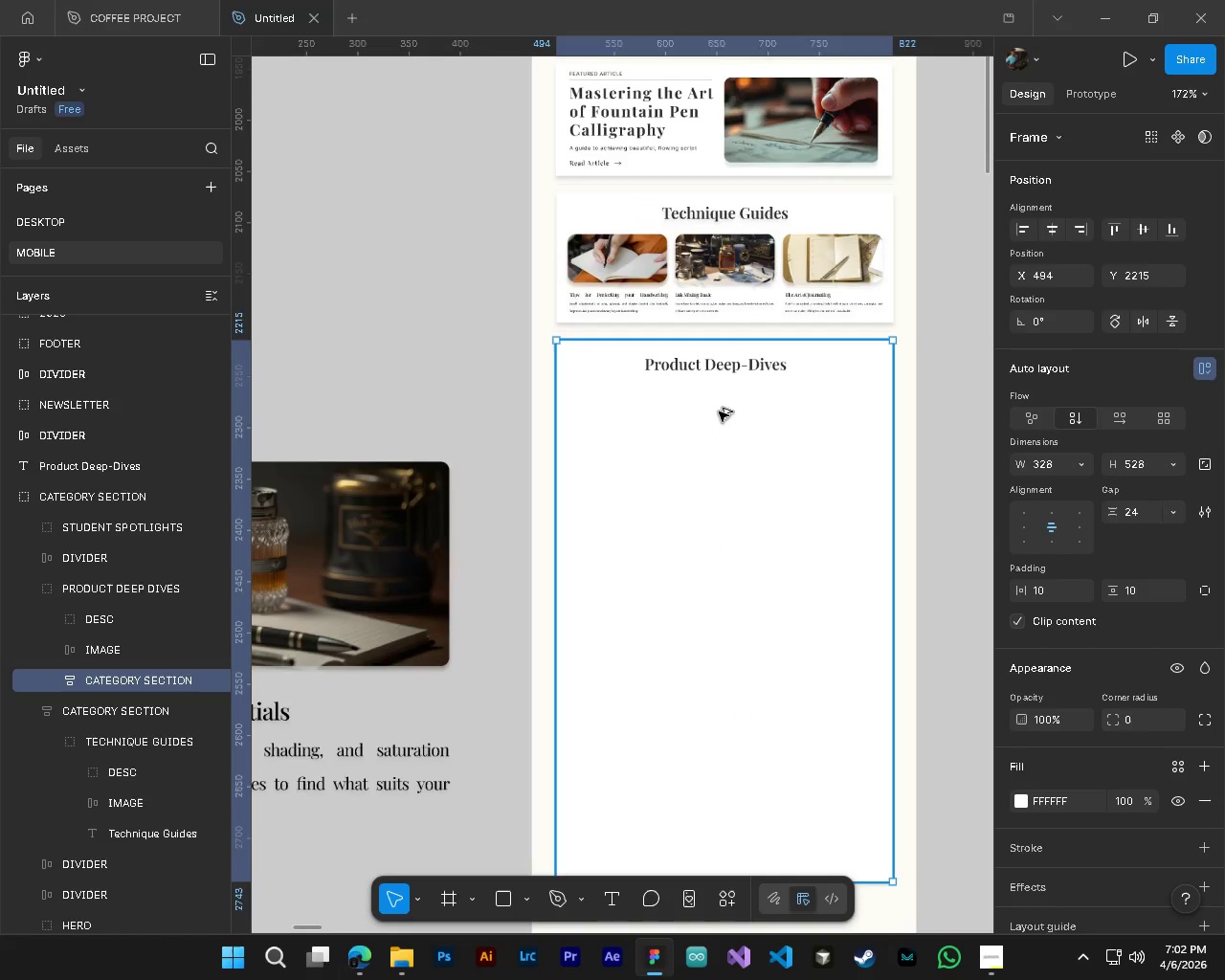 
key(Alt+Control+AltLeft)
 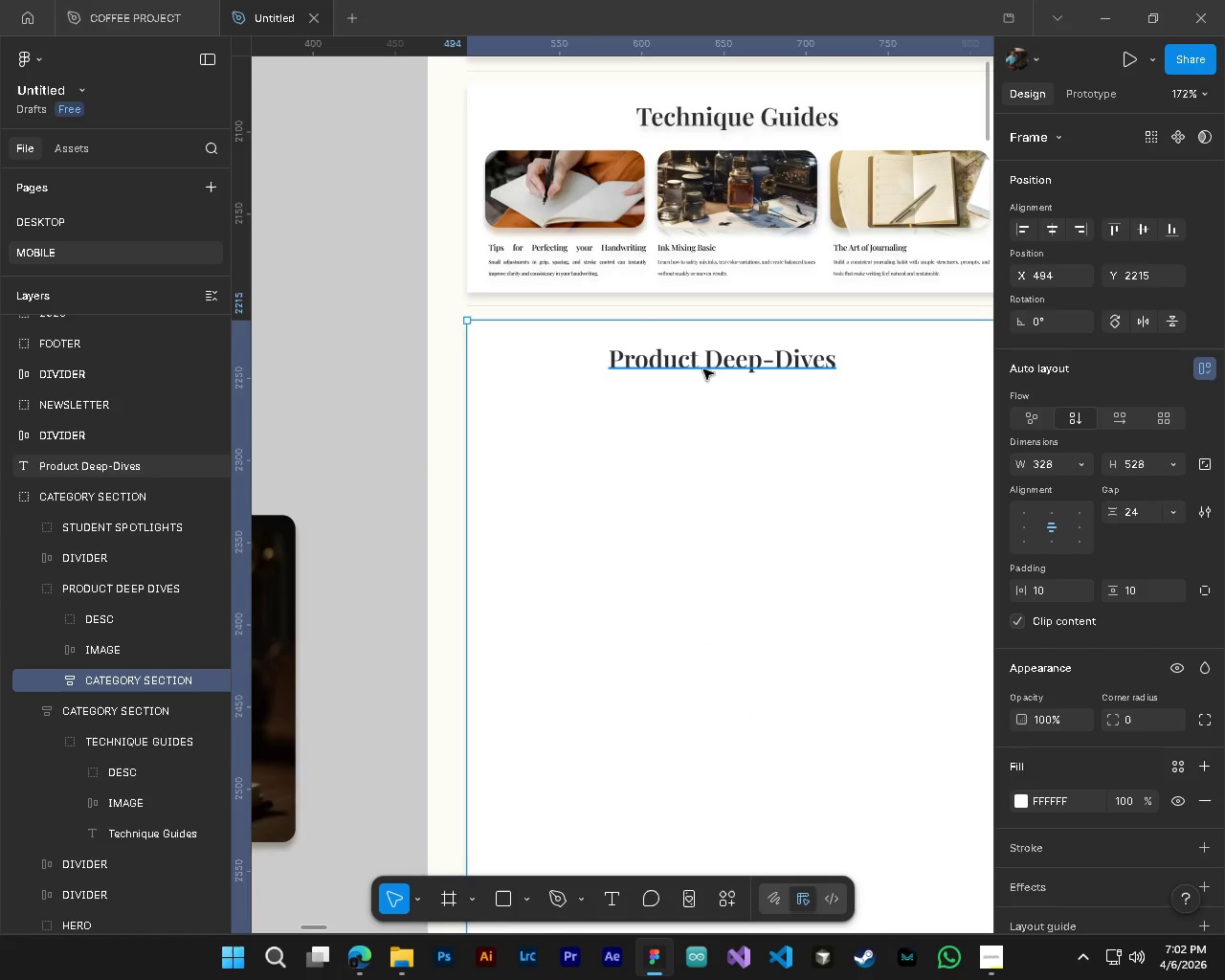 
scroll: coordinate [697, 825], scroll_direction: down, amount: 12.0
 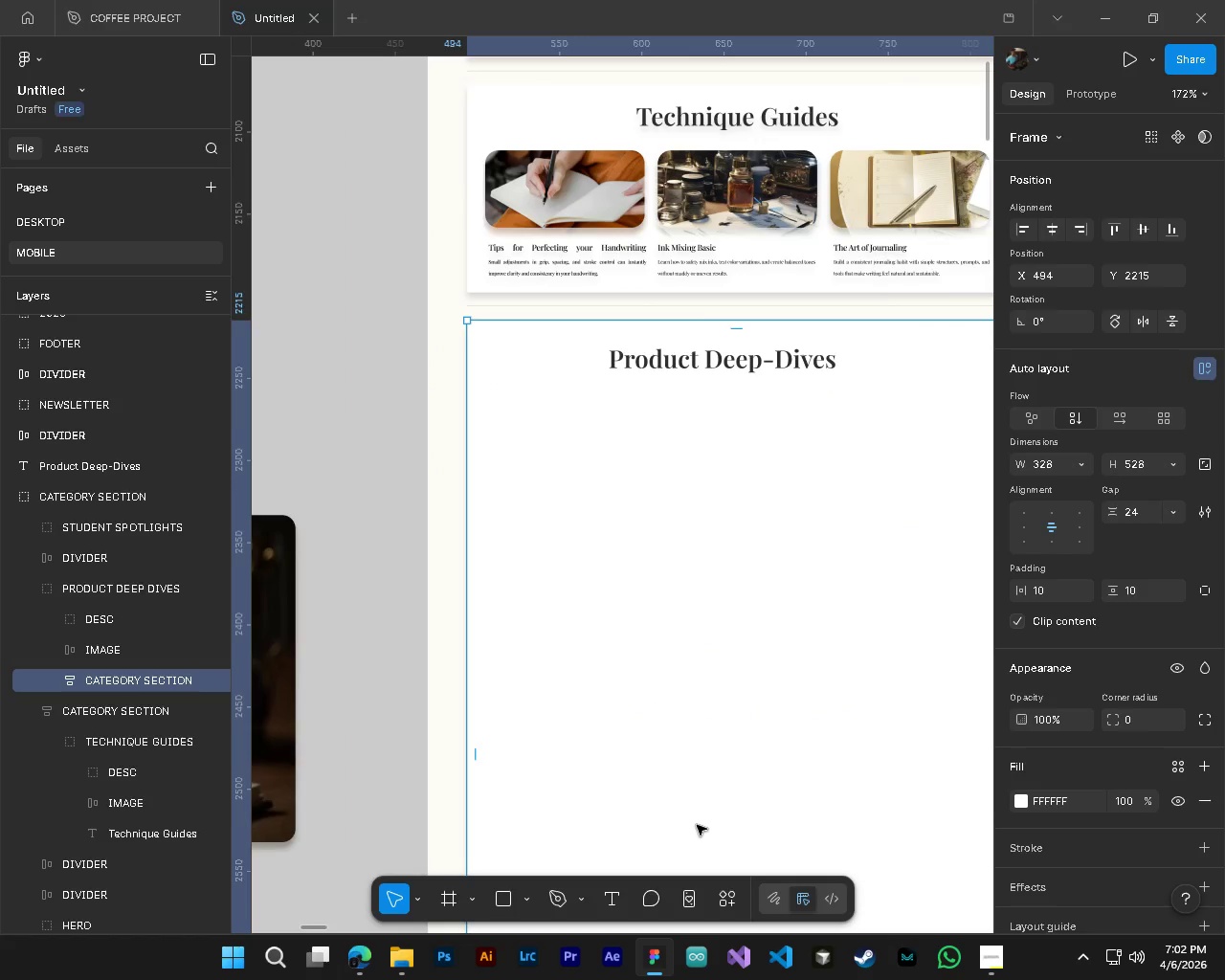 
hold_key(key=ControlLeft, duration=0.36)
hold_key(key=AltLeft, duration=0.31)
scroll: coordinate [704, 374], scroll_direction: down, amount: 5.0
 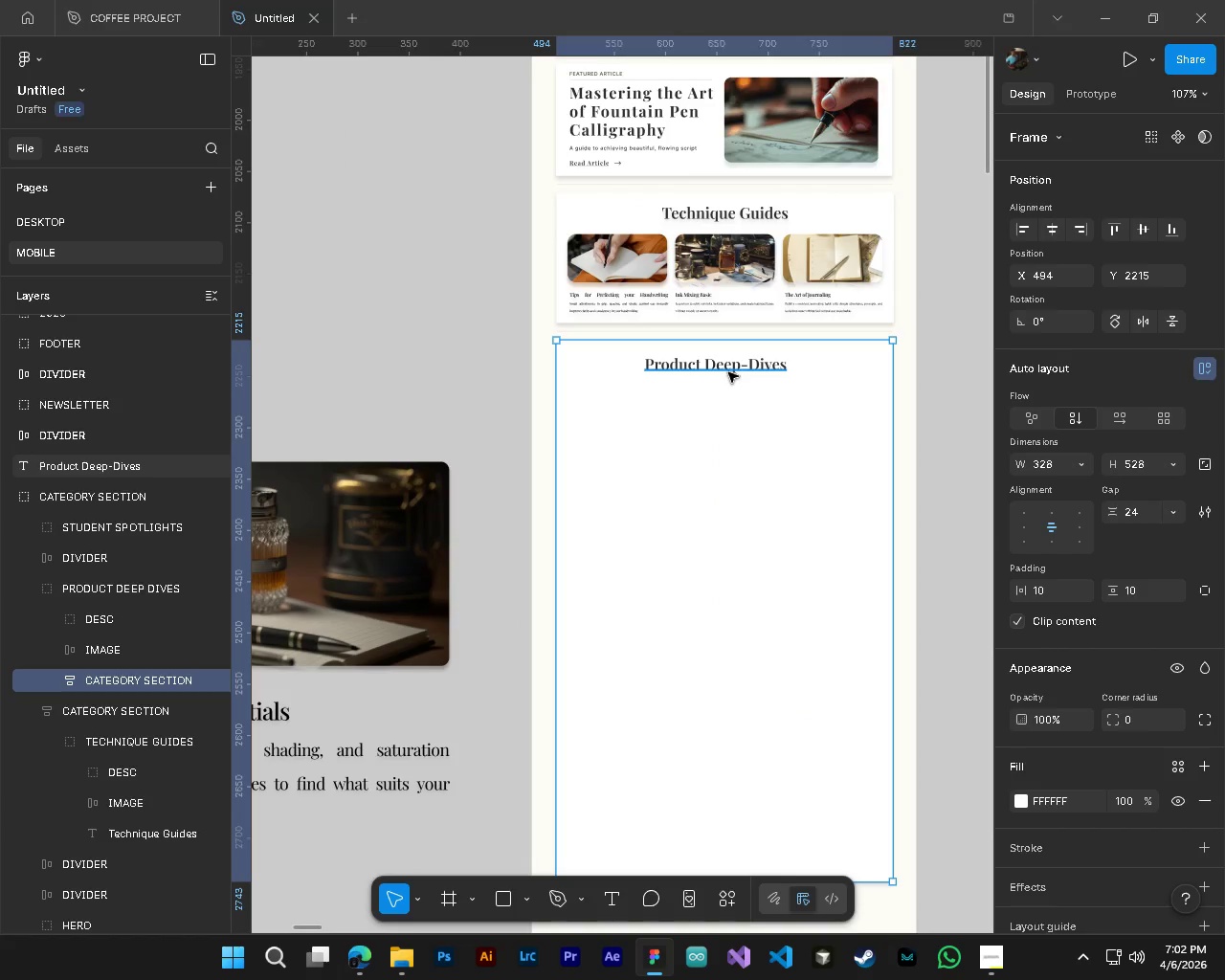 
left_click_drag(start_coordinate=[728, 369], to_coordinate=[745, 368])
 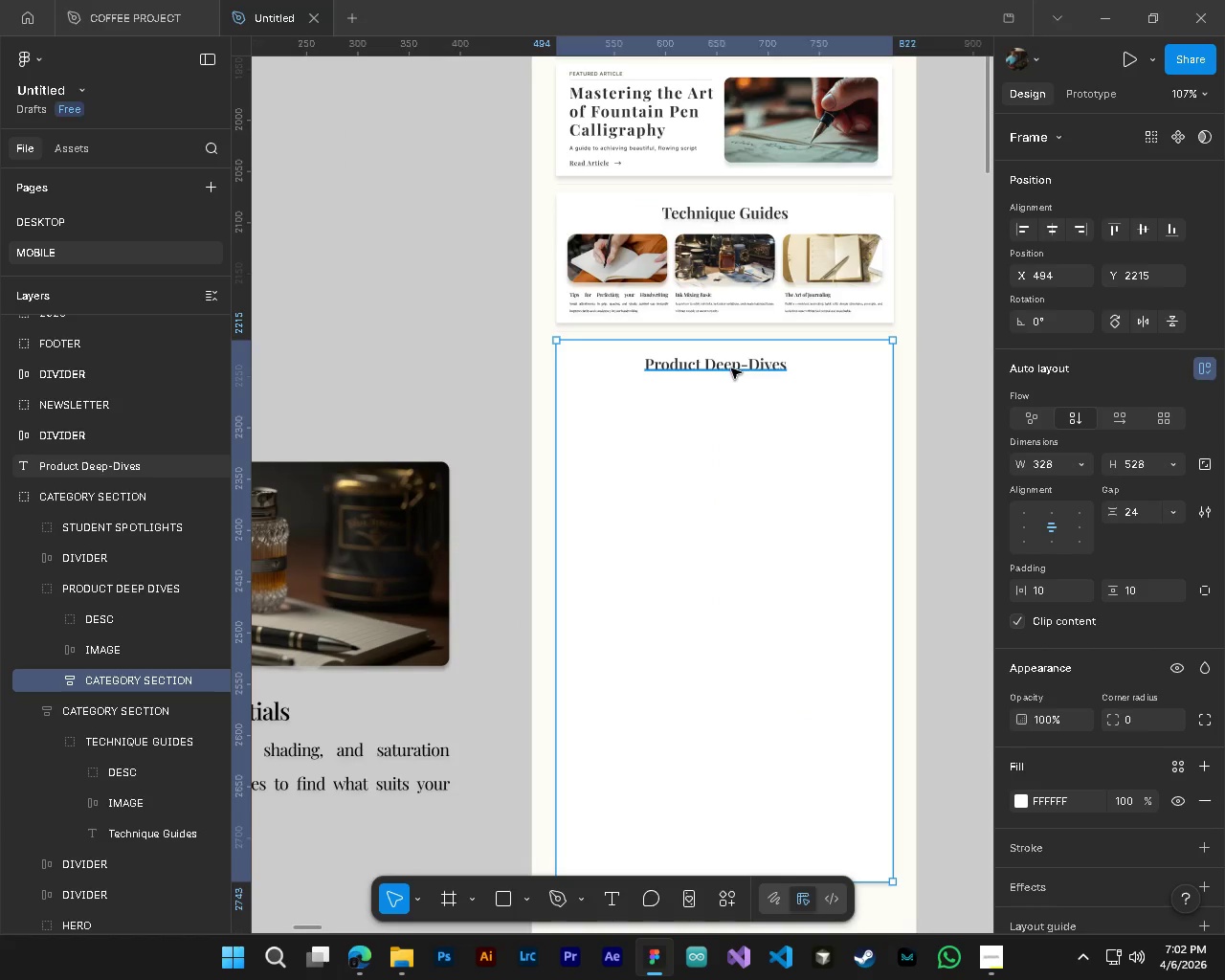 
key(Control+ControlLeft)
 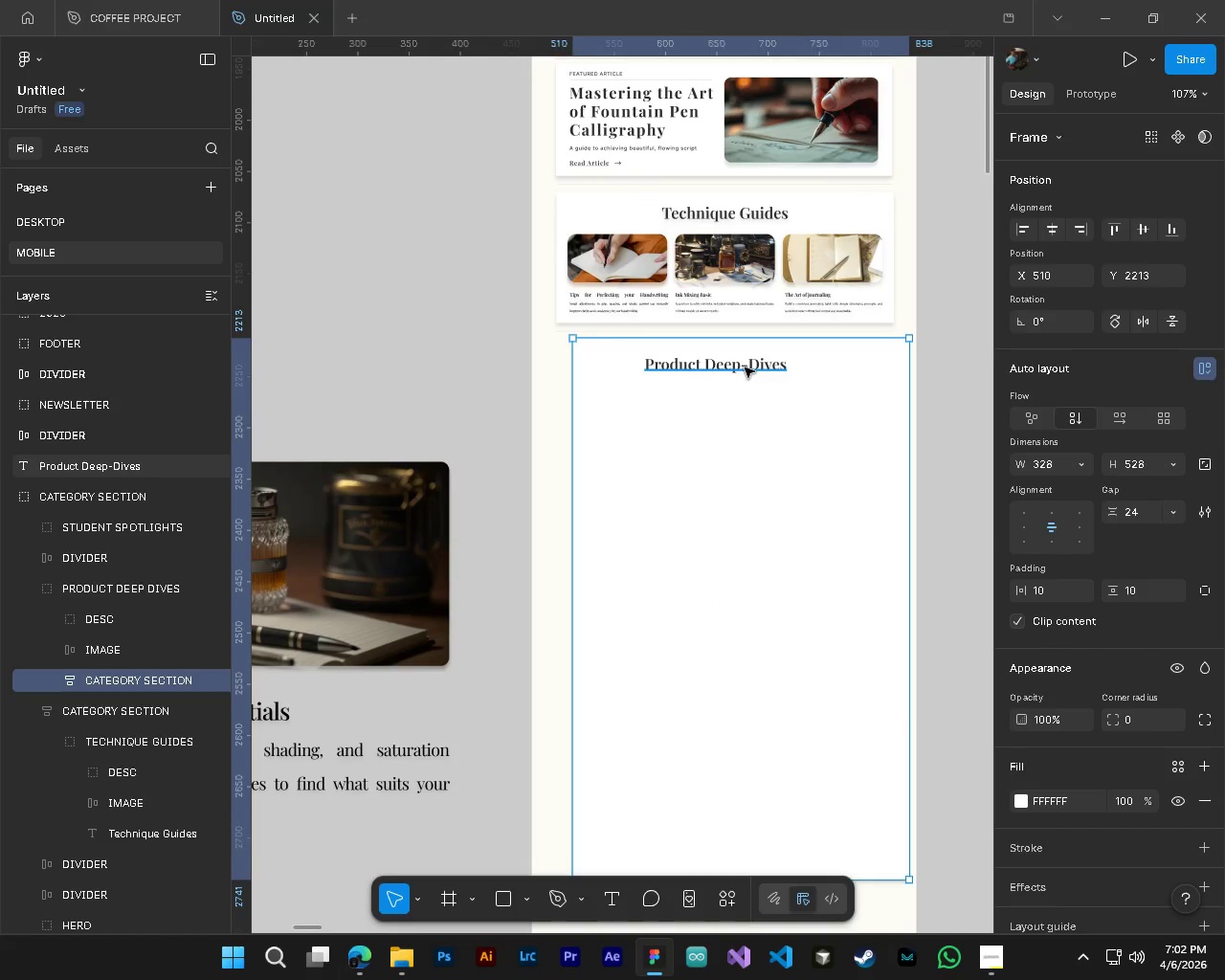 
key(Control+Z)
 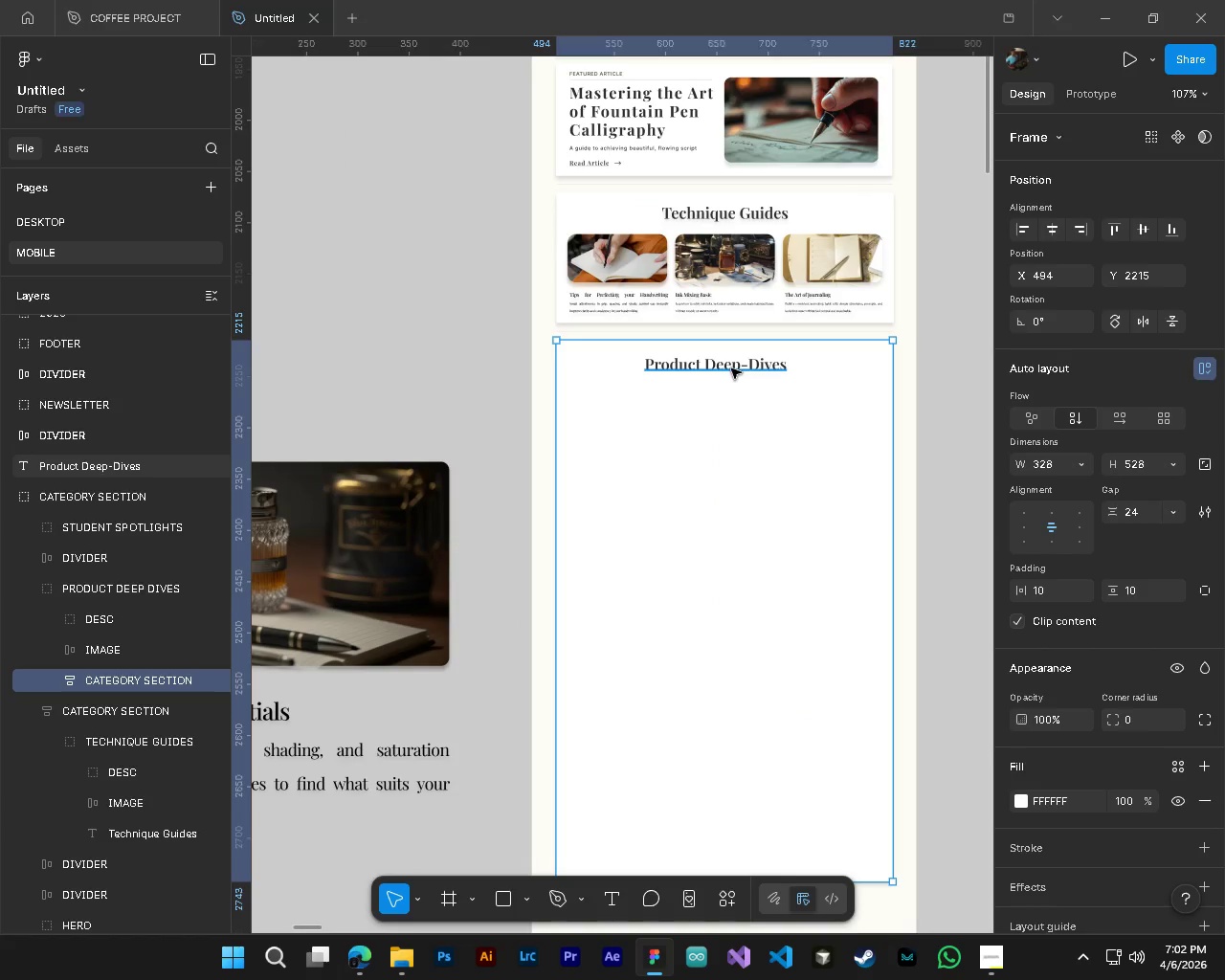 
hold_key(key=ControlLeft, duration=0.33)
left_click([731, 368])
 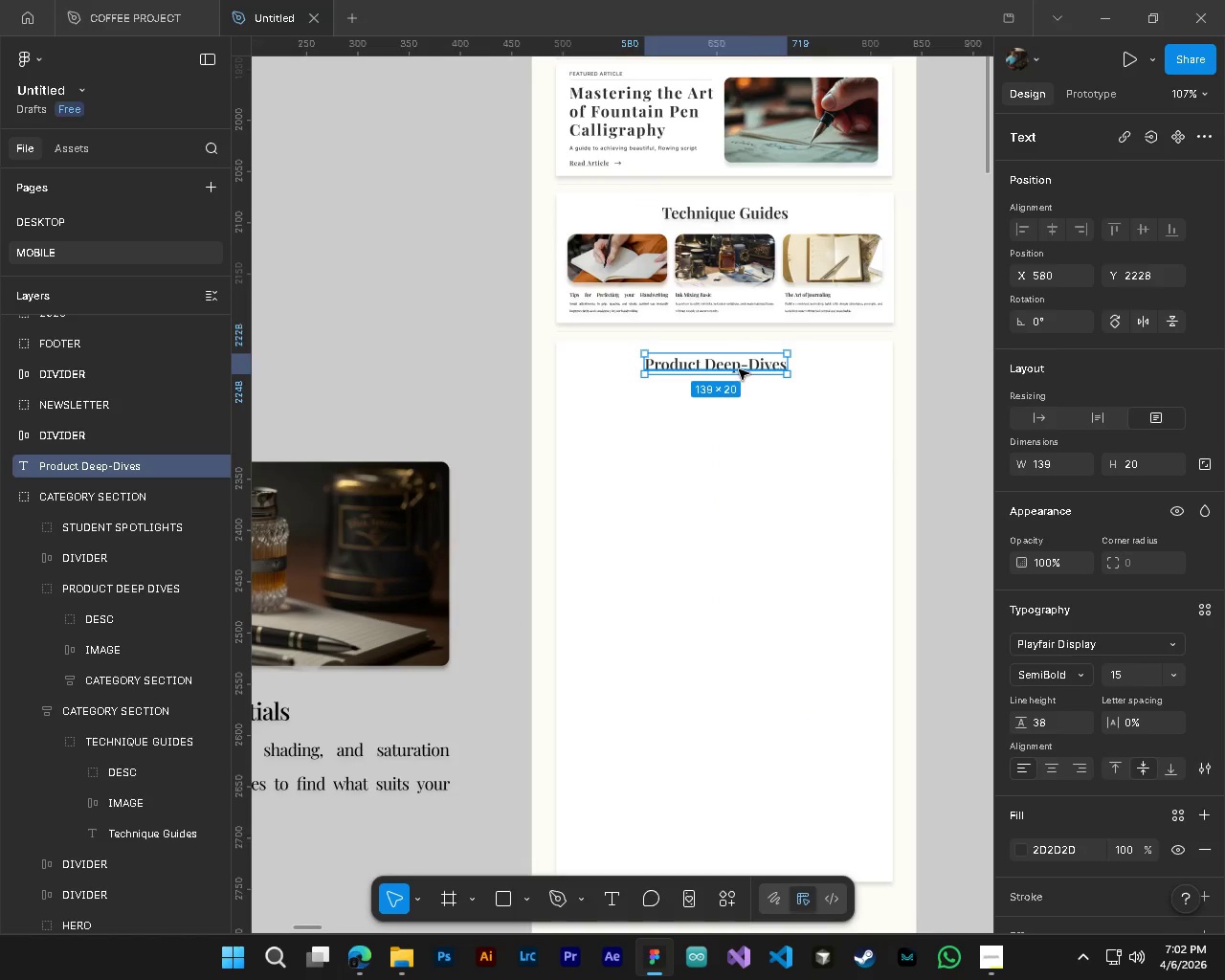 
left_click_drag(start_coordinate=[739, 369], to_coordinate=[747, 368])
 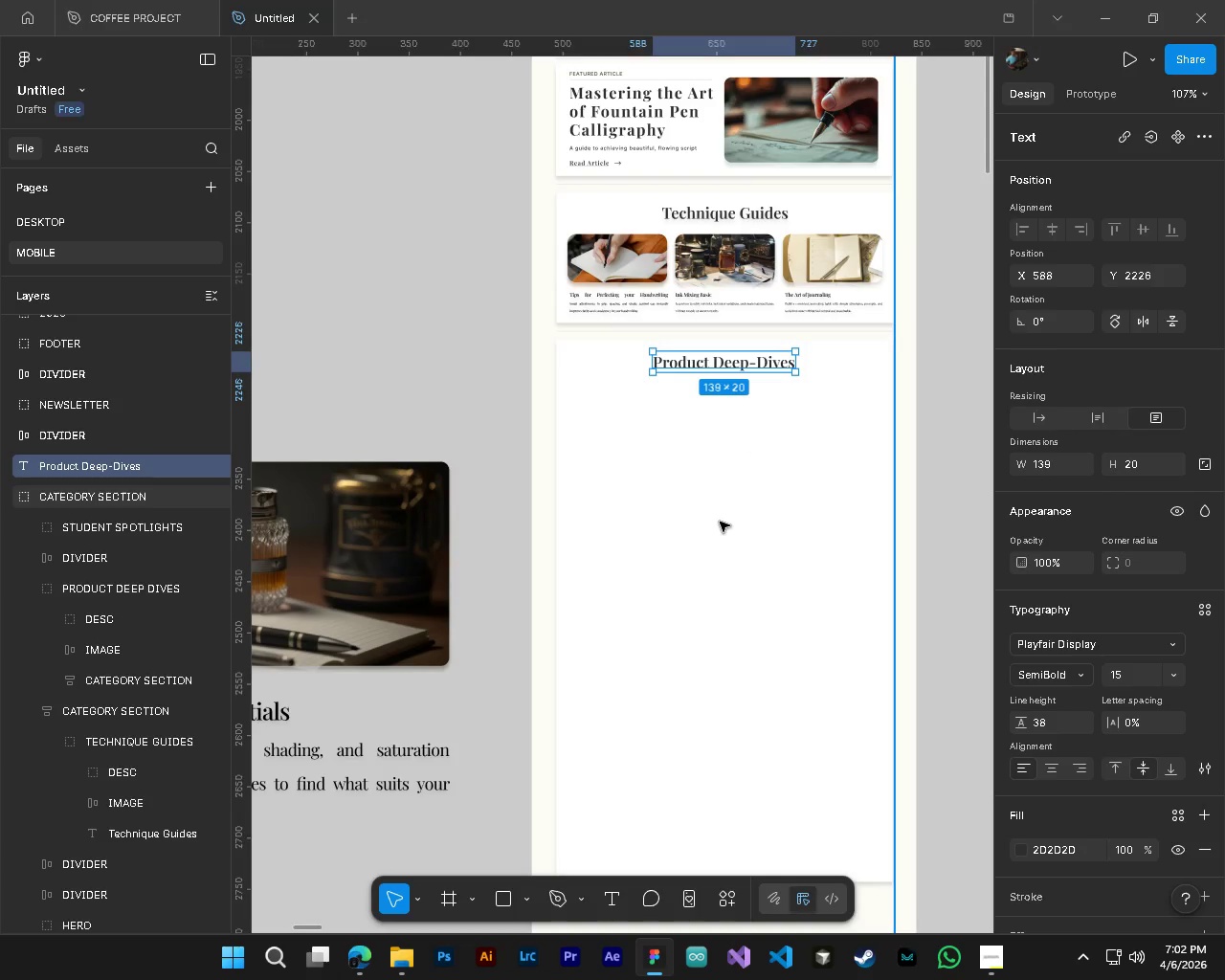 
hold_key(key=ControlLeft, duration=0.55)
hold_key(key=AltLeft, duration=0.38)
scroll: coordinate [720, 522], scroll_direction: down, amount: 5.0
 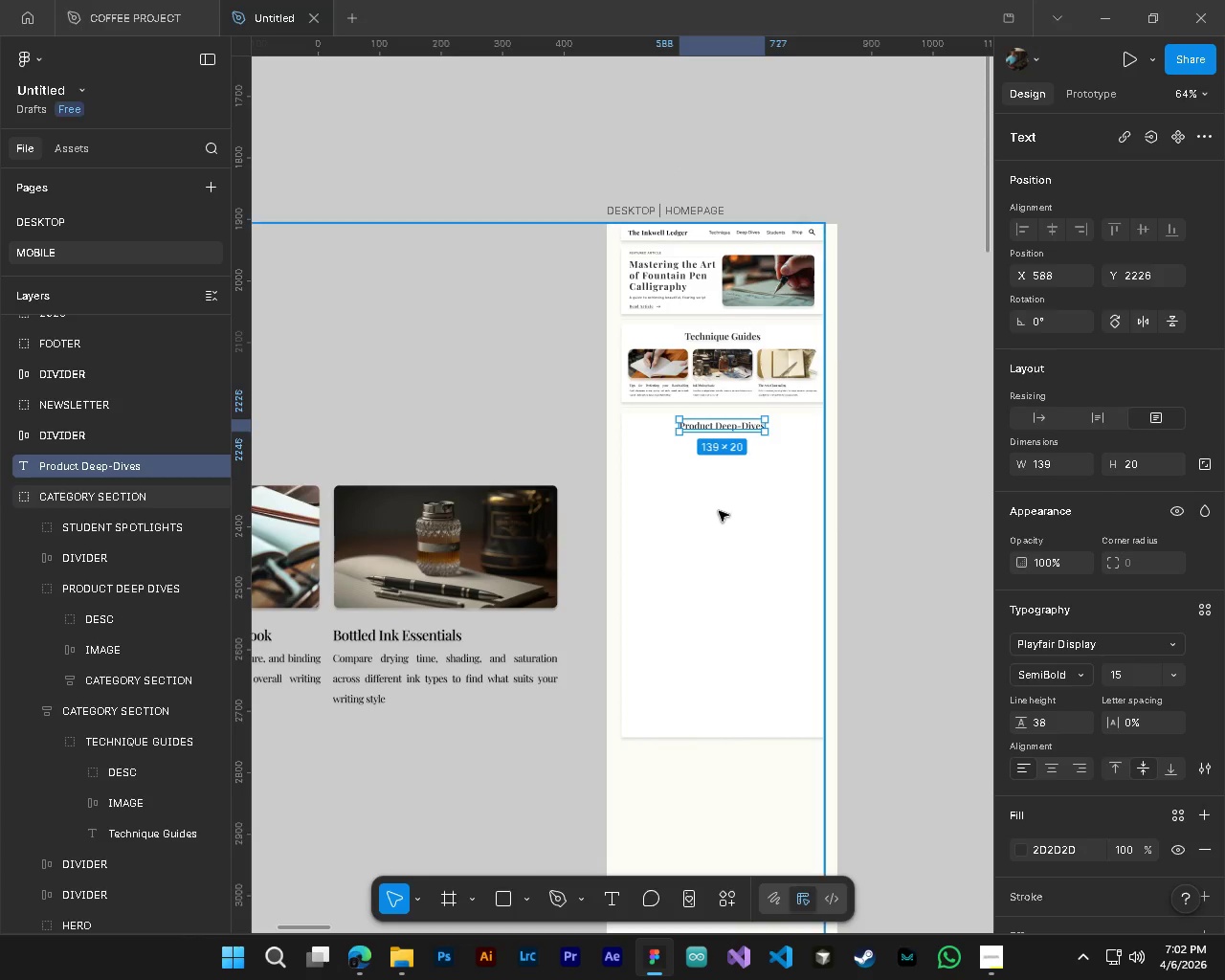 
key(Control+S)
 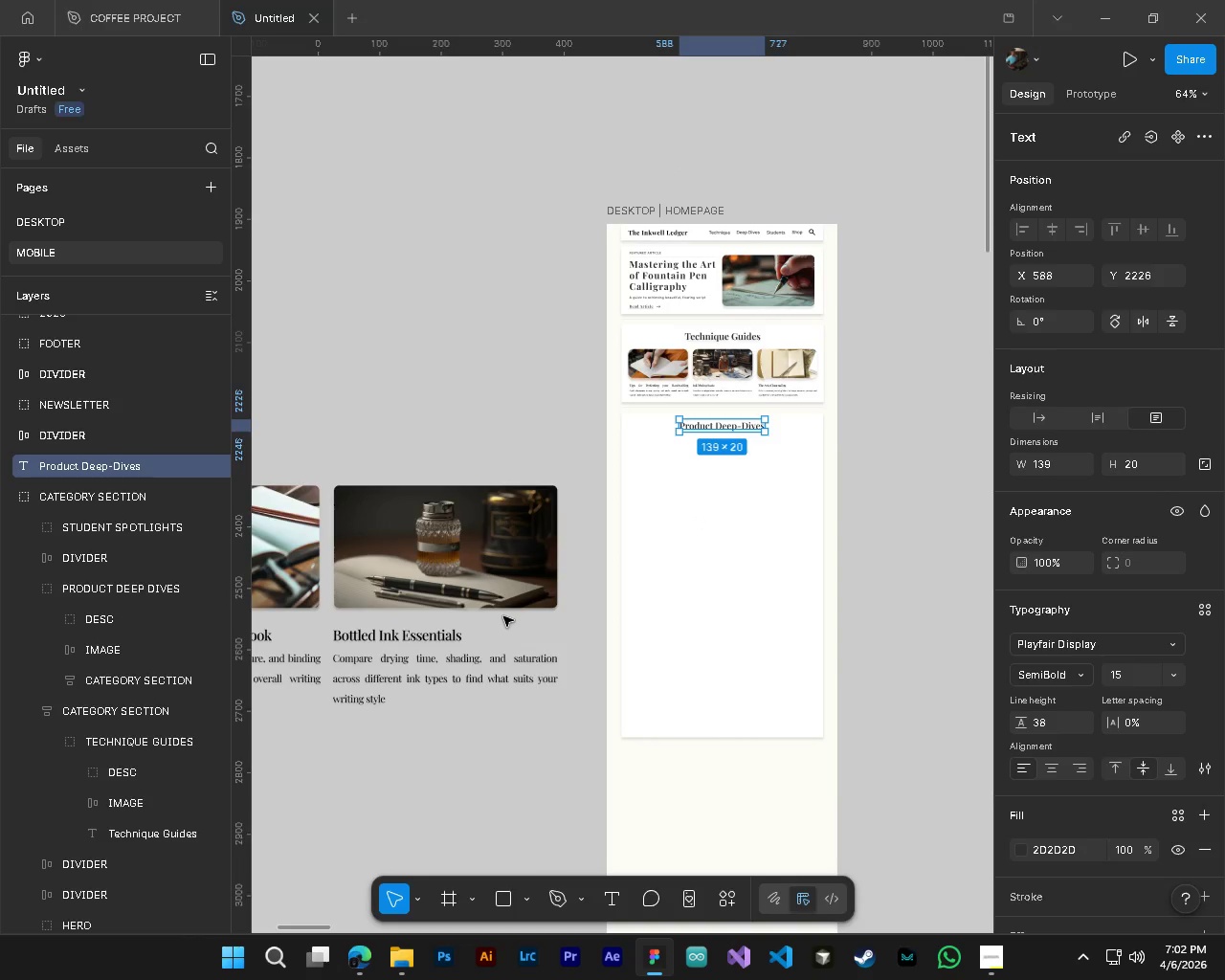 
hold_key(key=ControlLeft, duration=0.34)
 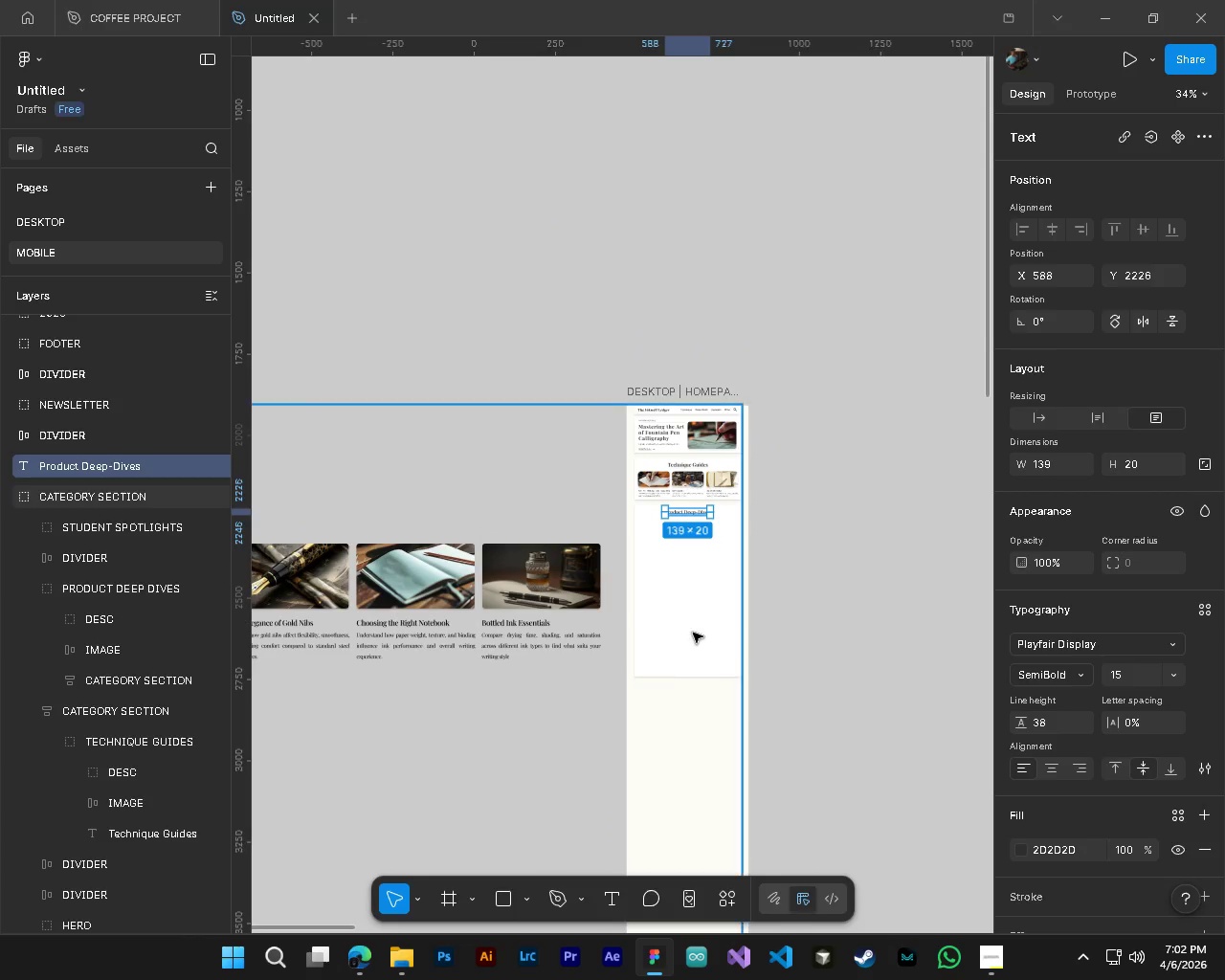 
key(Alt+Control+AltLeft)
 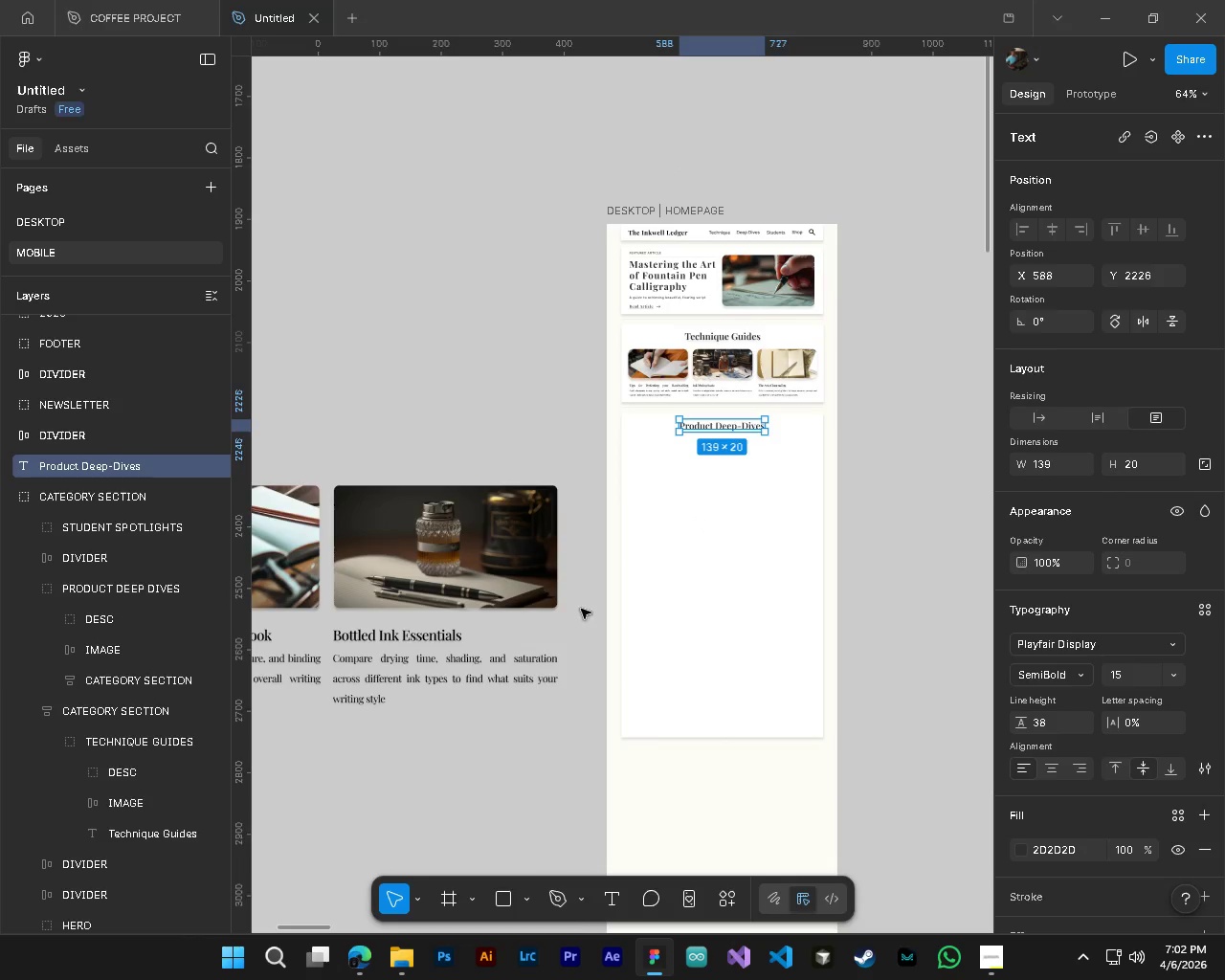 
scroll: coordinate [649, 609], scroll_direction: down, amount: 5.0
 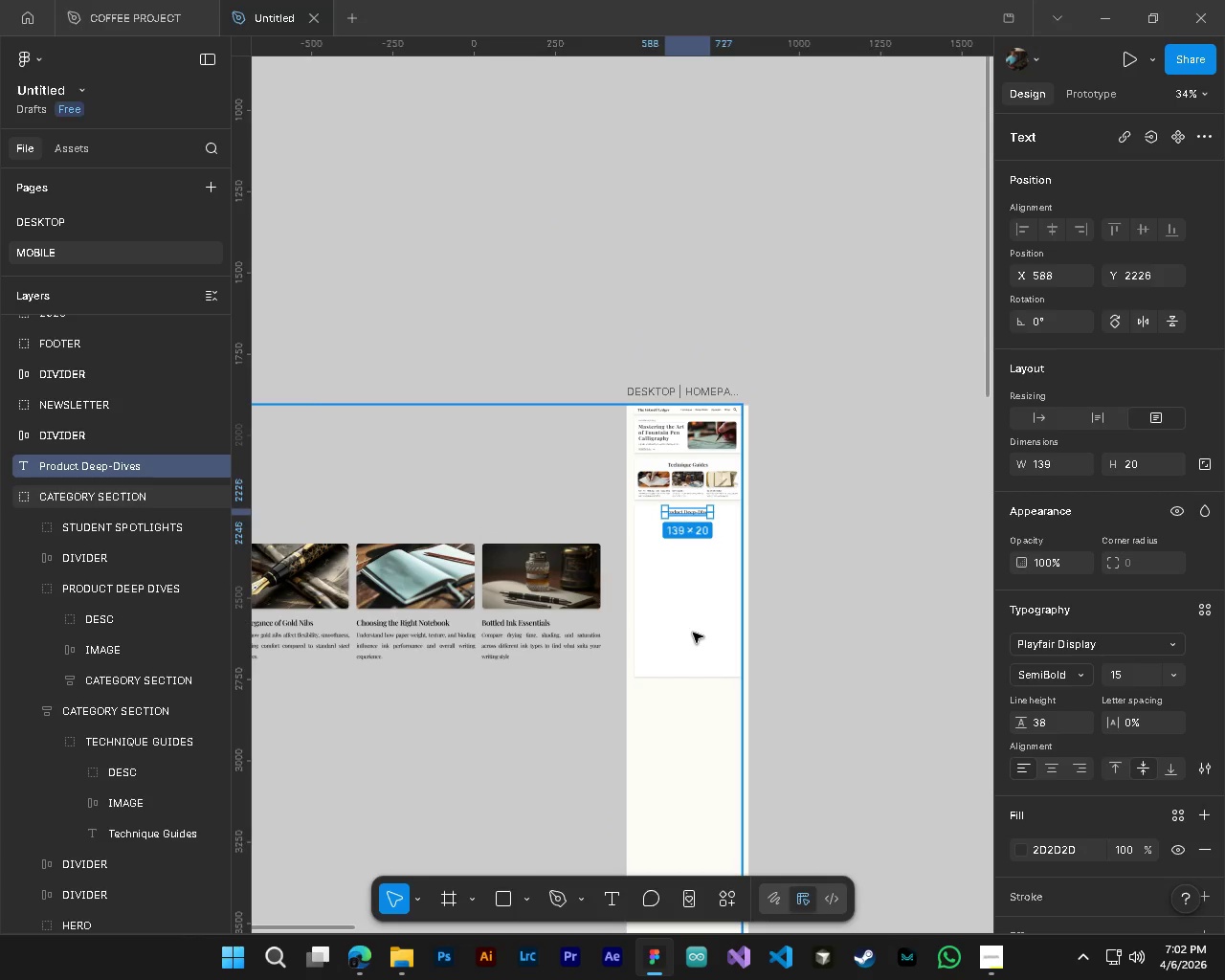 
hold_key(key=ControlLeft, duration=0.72)
left_click([707, 613])
 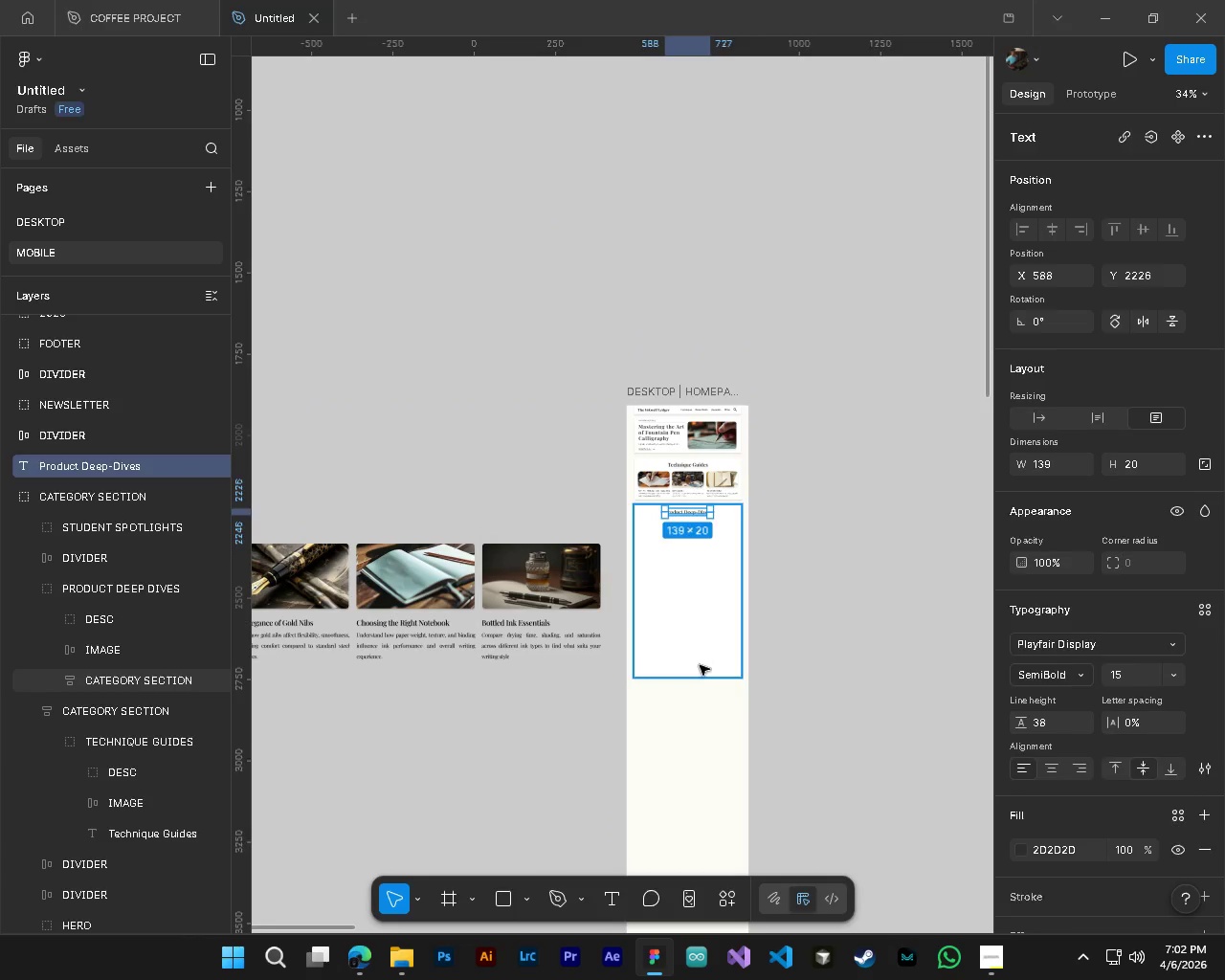 
hold_key(key=ControlLeft, duration=3.09)
left_click_drag(start_coordinate=[700, 676], to_coordinate=[703, 612])
 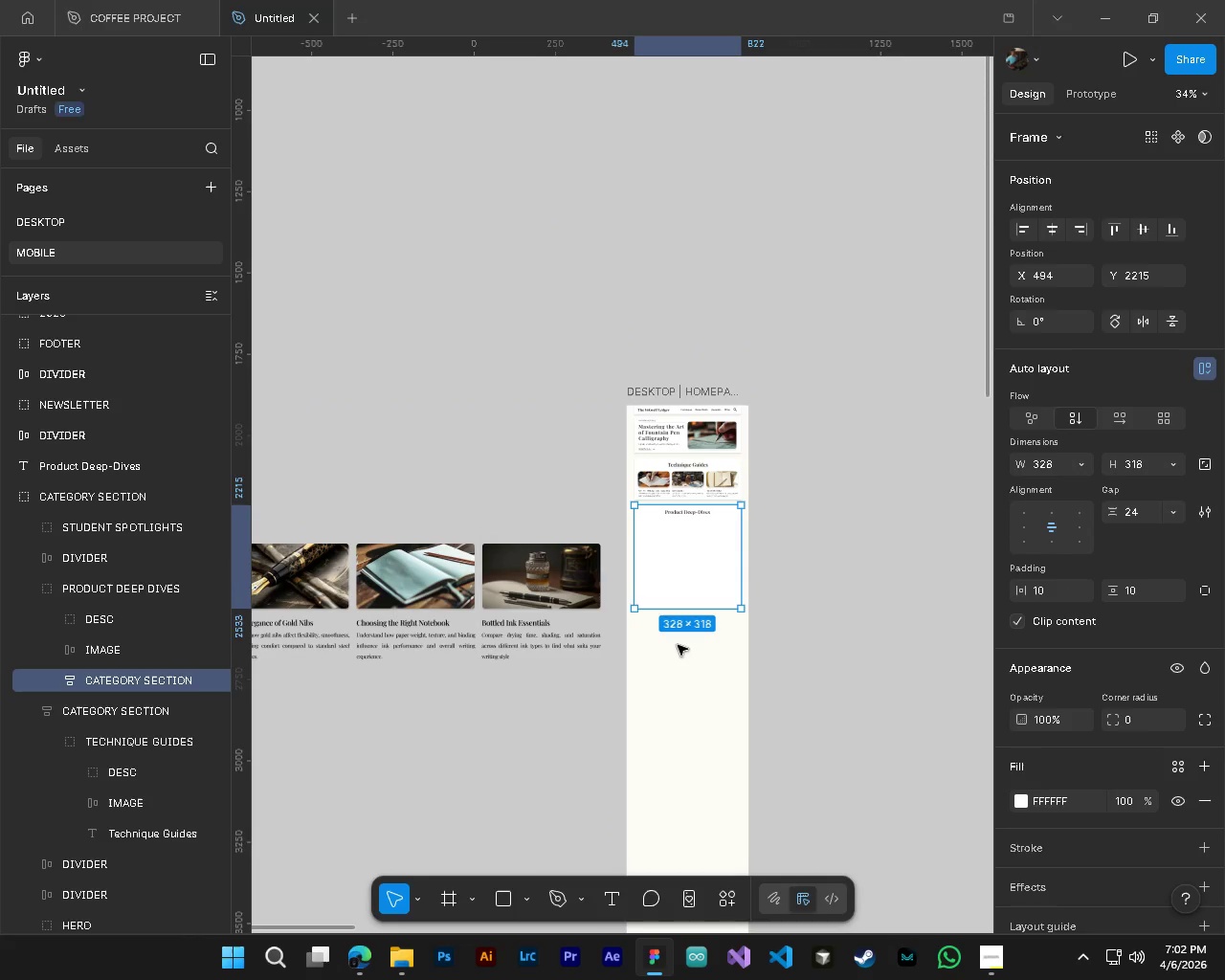 
hold_key(key=ControlLeft, duration=0.61)
hold_key(key=AltLeft, duration=0.5)
scroll: coordinate [711, 678], scroll_direction: down, amount: 5.0
 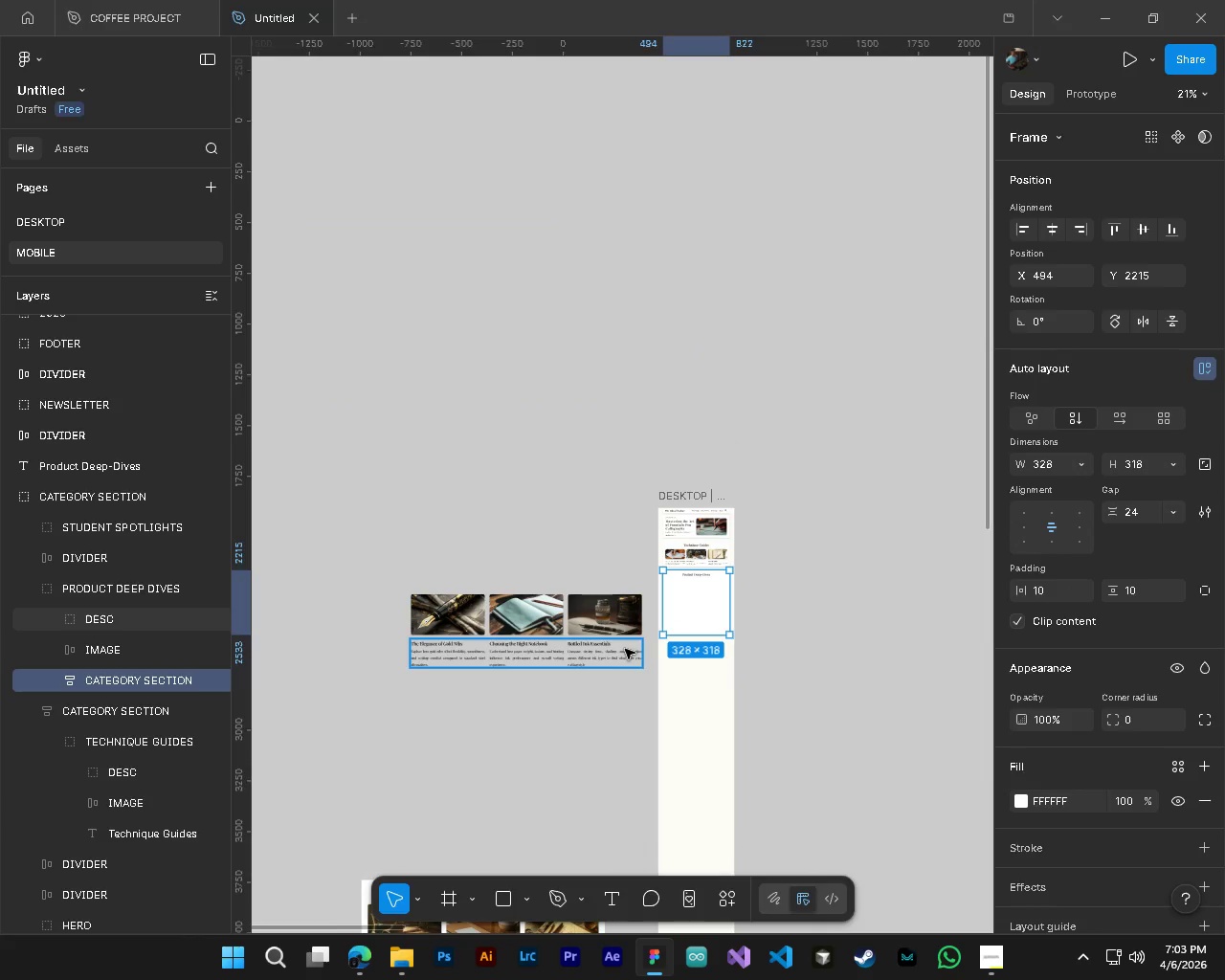 
hold_key(key=ControlLeft, duration=0.7)
hold_key(key=AltLeft, duration=0.39)
scroll: coordinate [500, 609], scroll_direction: up, amount: 4.0
 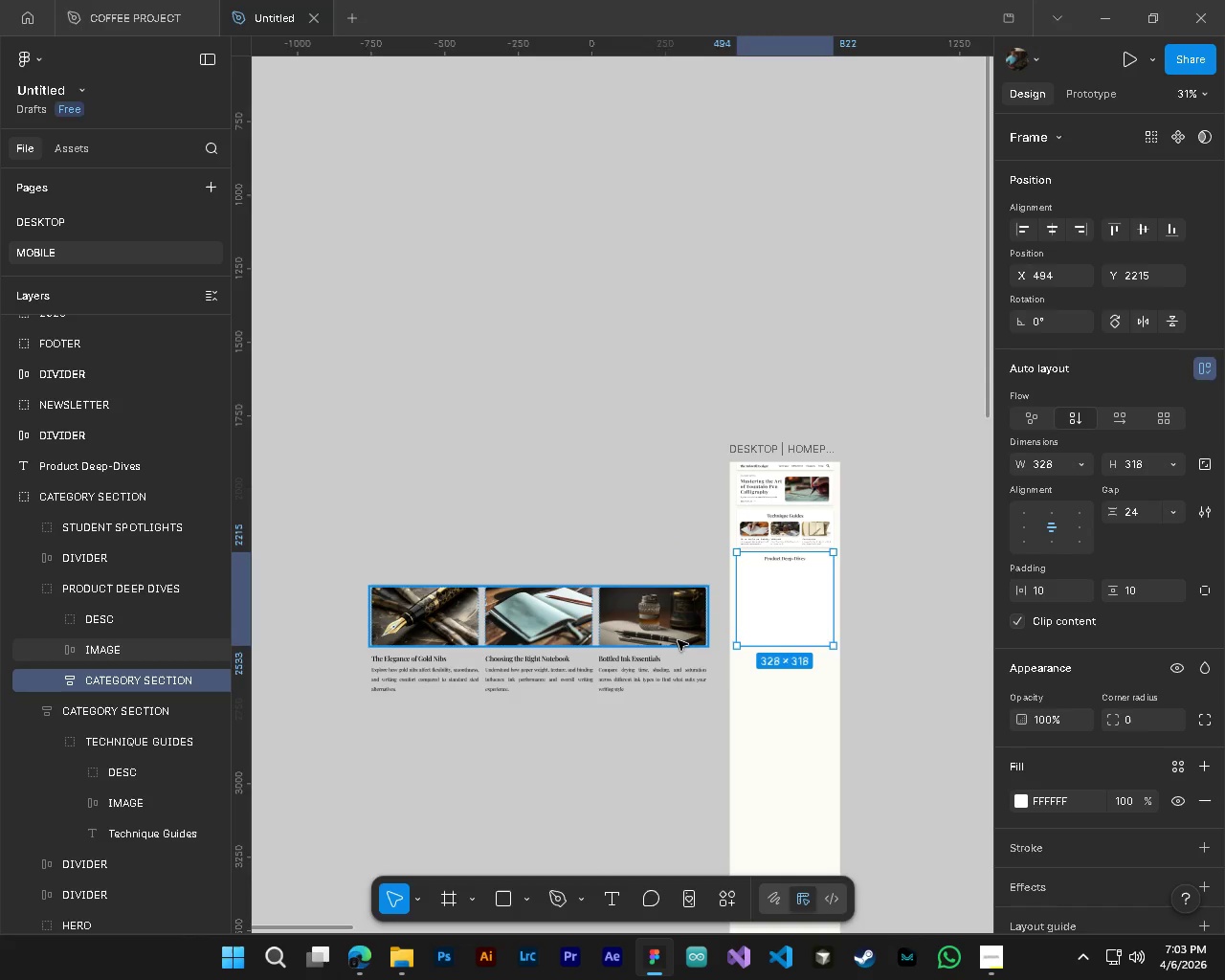 
hold_key(key=ControlLeft, duration=0.56)
 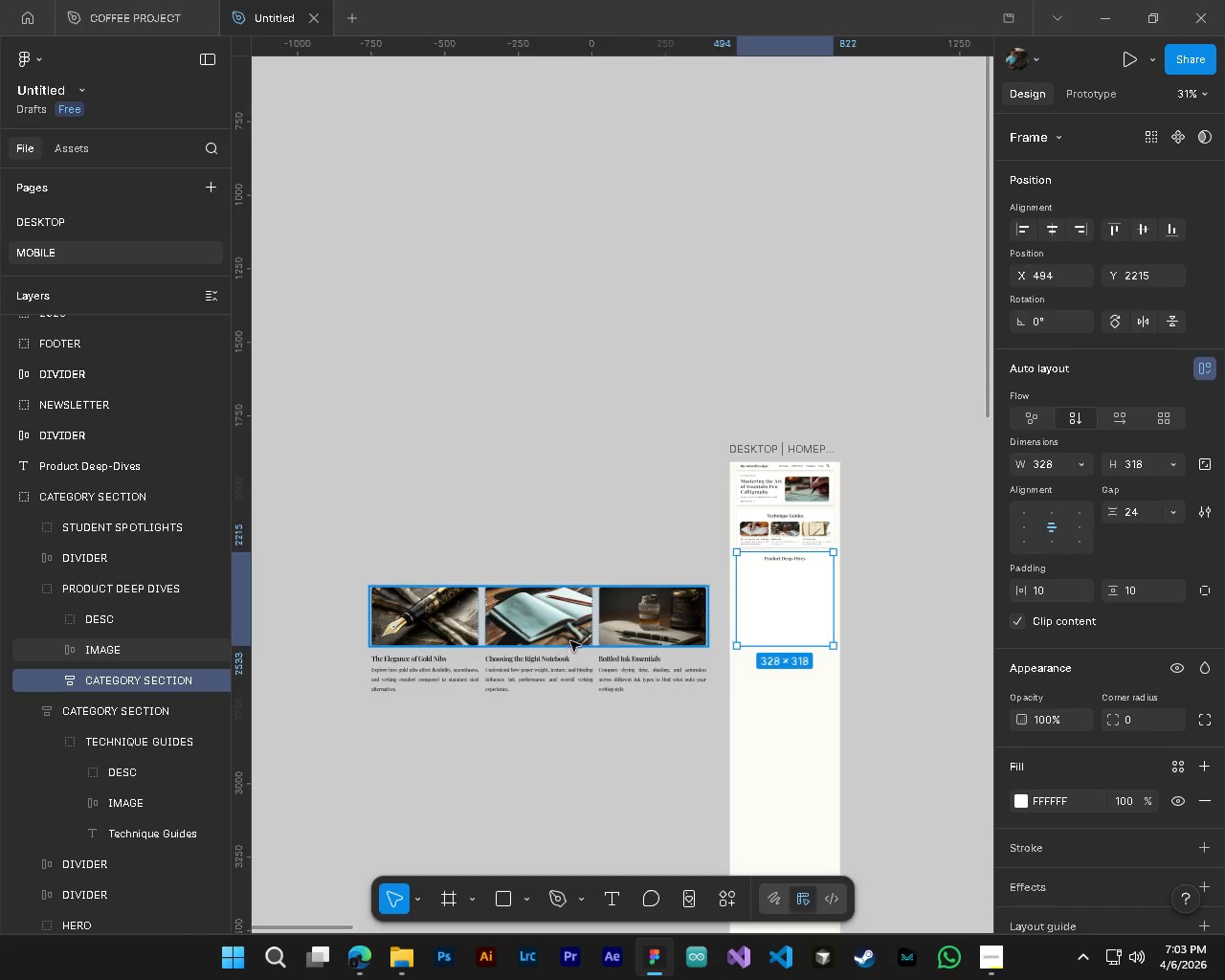 
hold_key(key=ControlLeft, duration=5.12)
hold_key(key=AltLeft, duration=0.45)
scroll: coordinate [754, 531], scroll_direction: up, amount: 4.0
 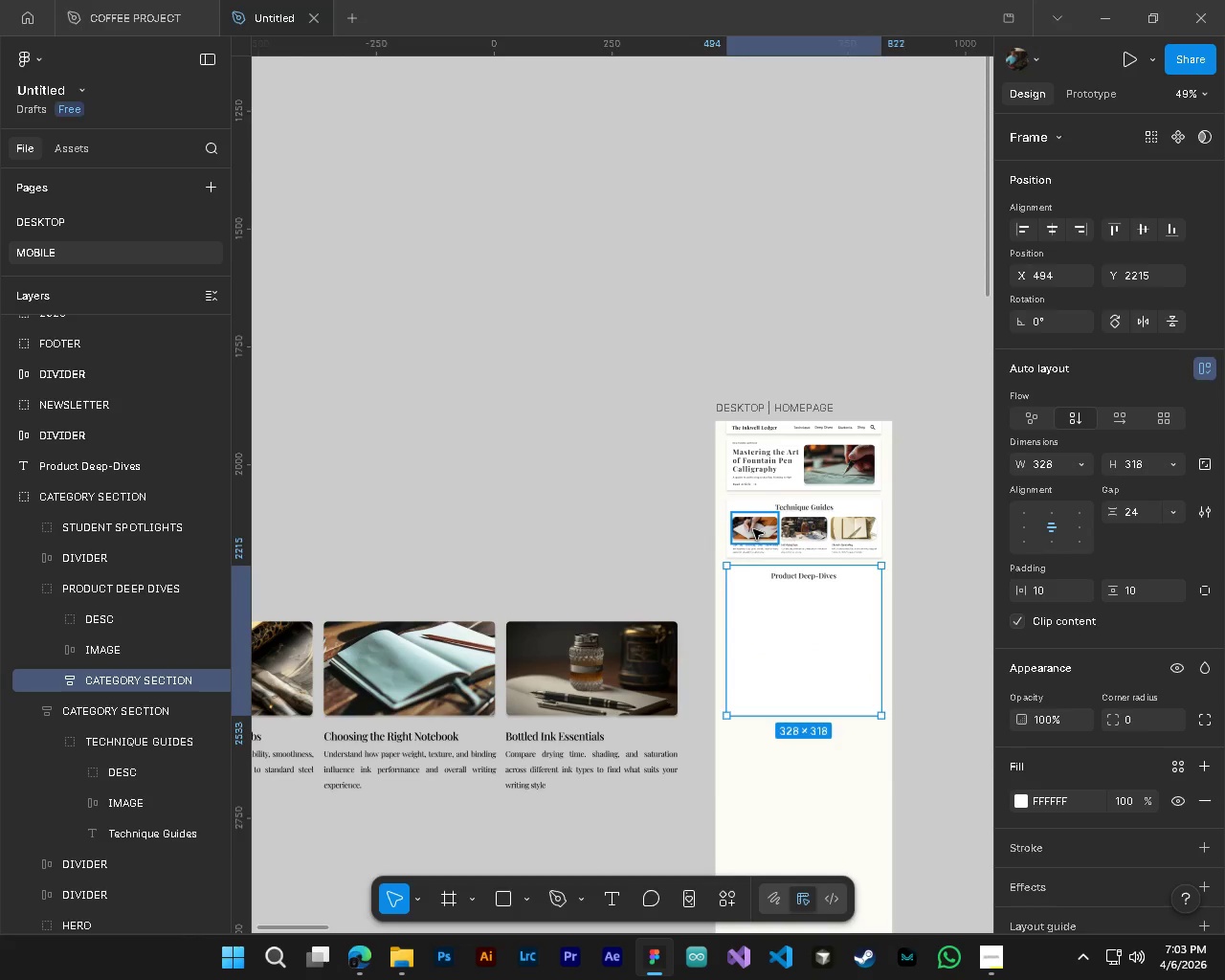 
left_click([753, 529])
 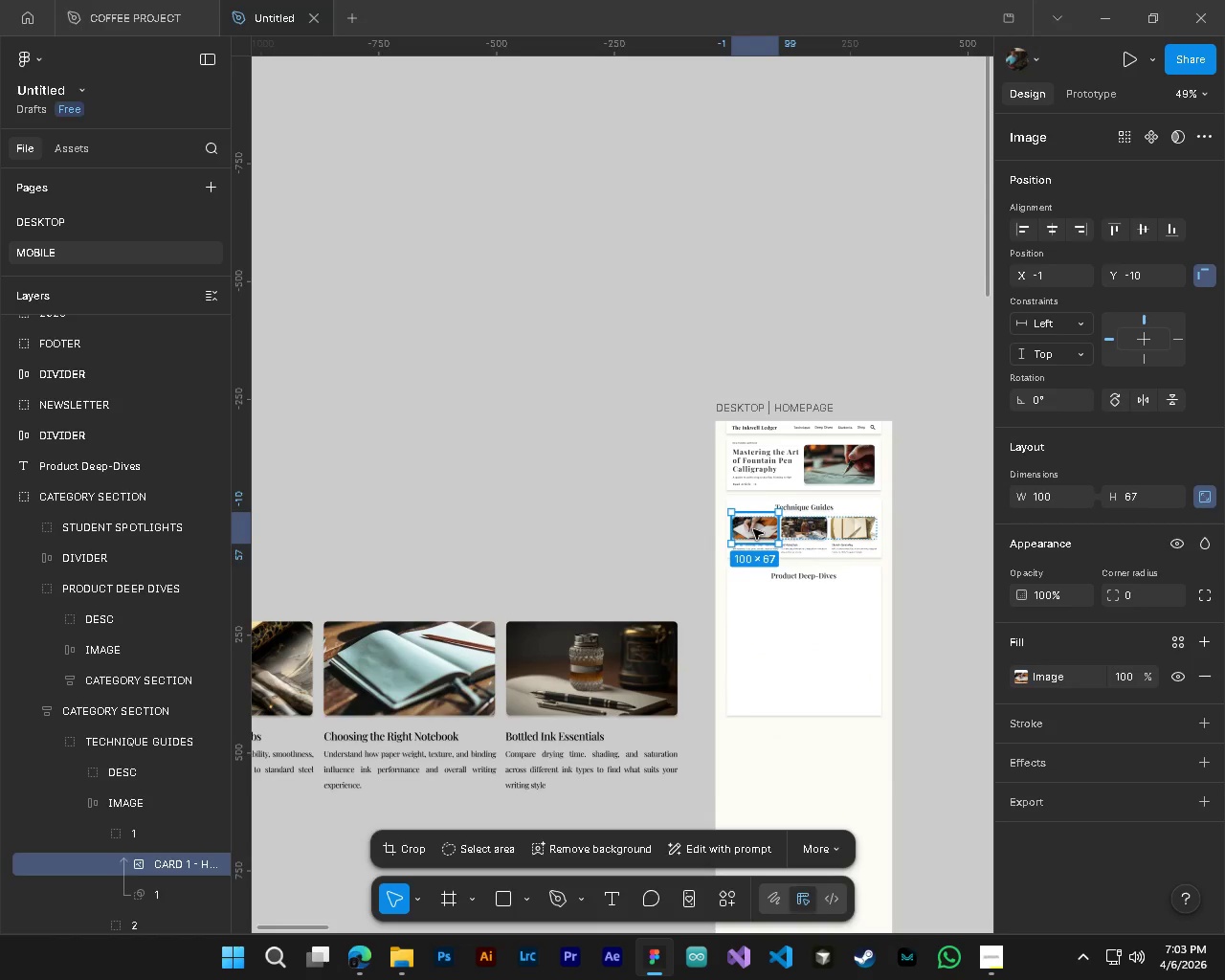 
hold_key(key=AltLeft, duration=1.5)
 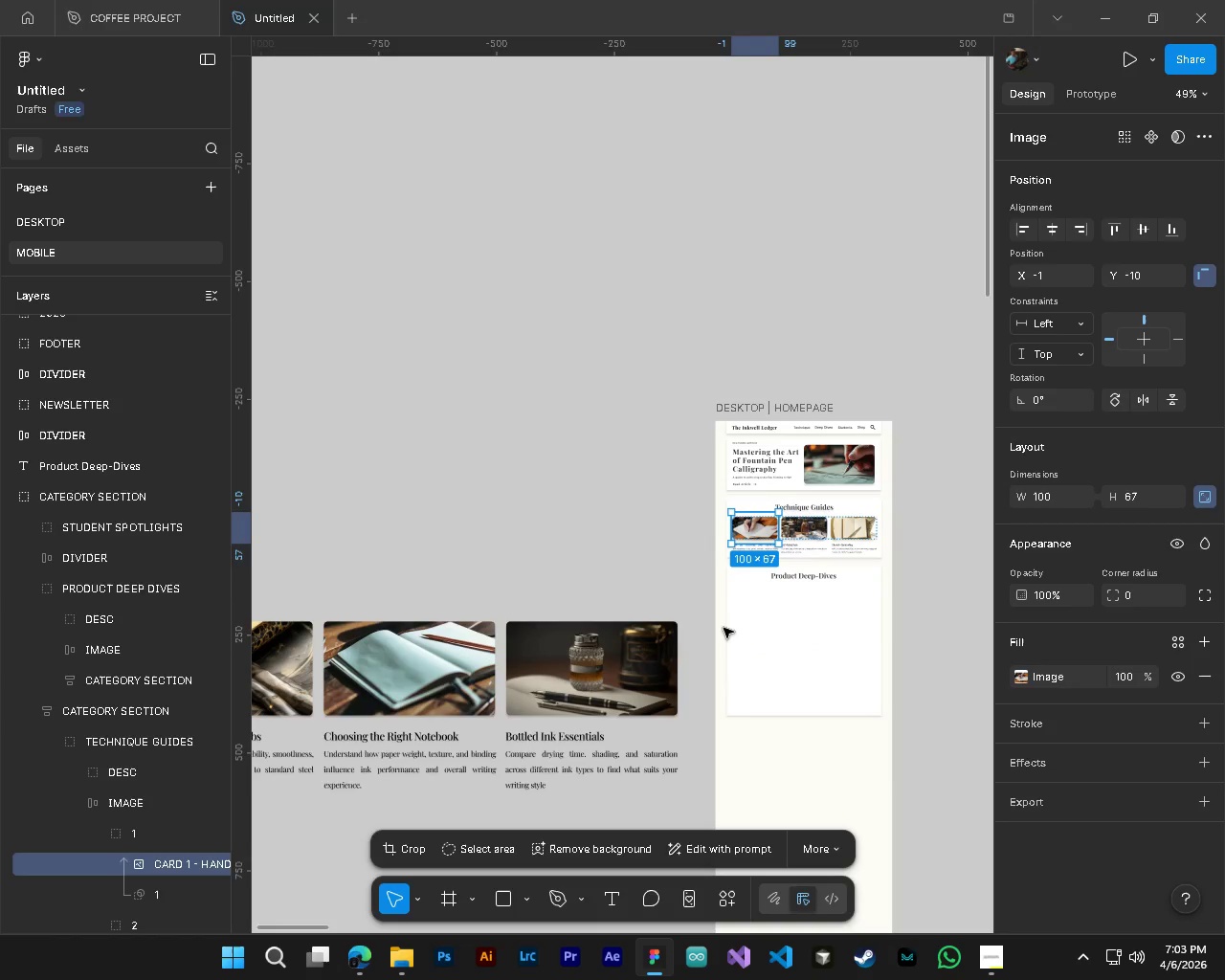 
hold_key(key=AltLeft, duration=0.31)
 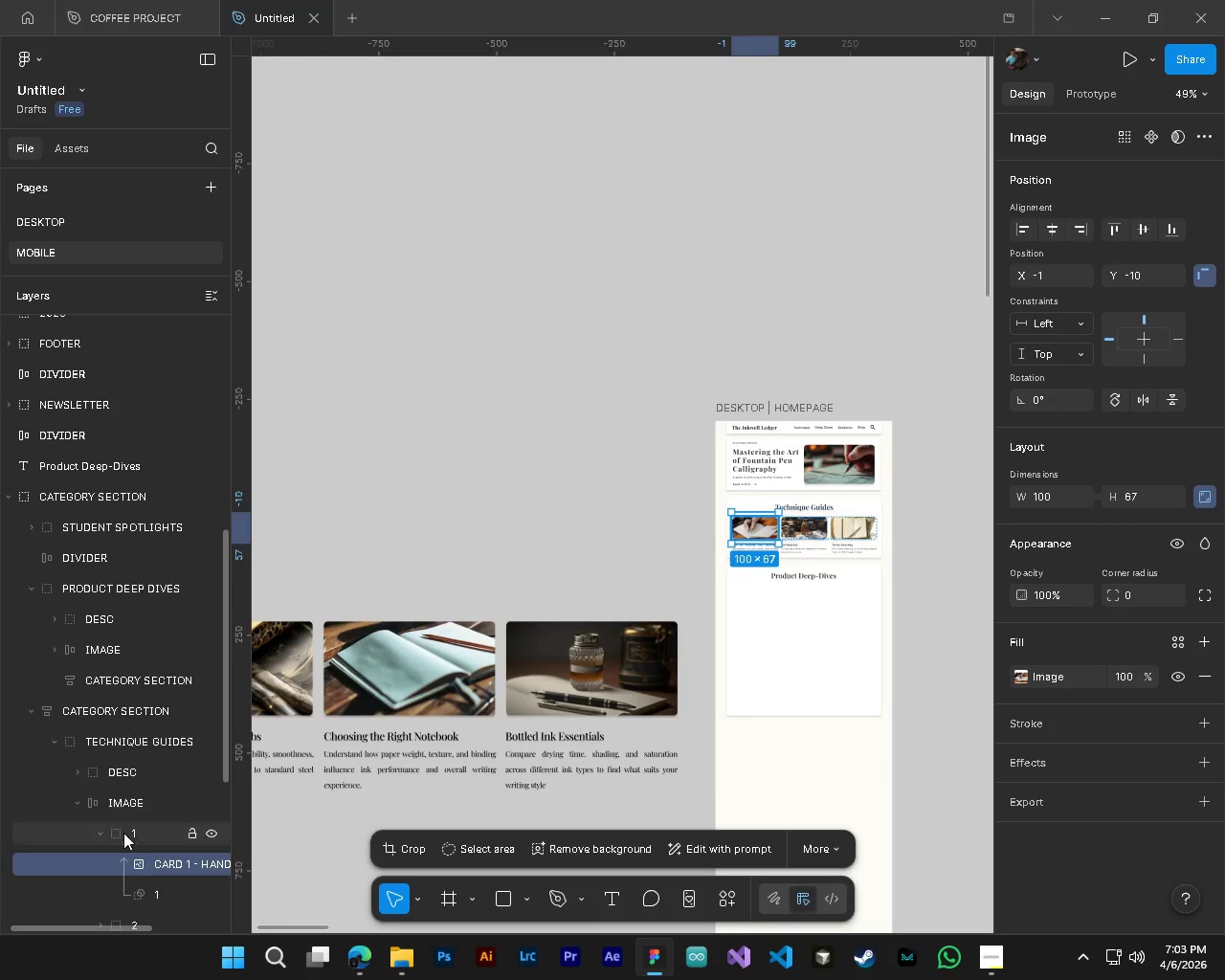 
left_click([100, 838])
 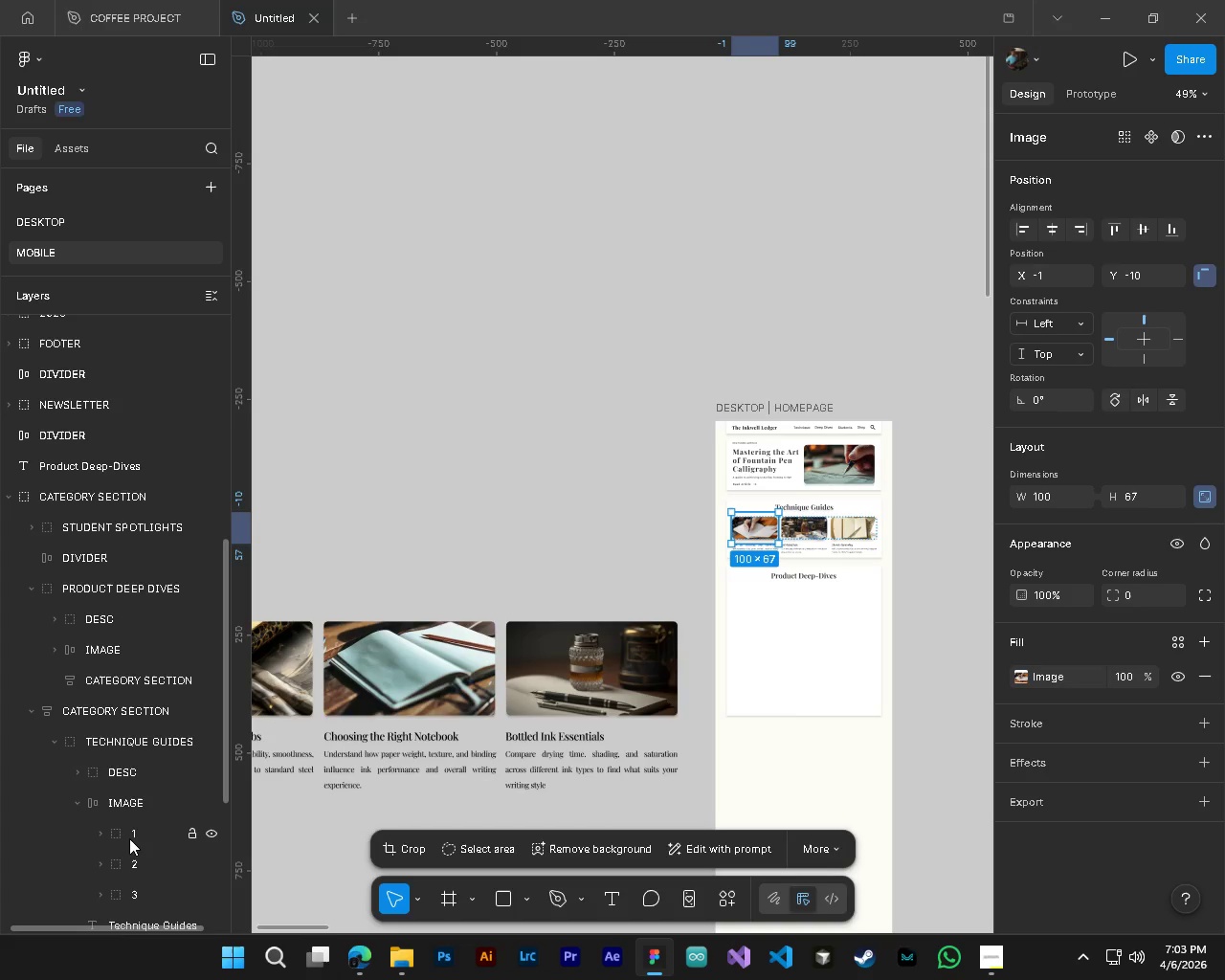 
left_click([137, 836])
 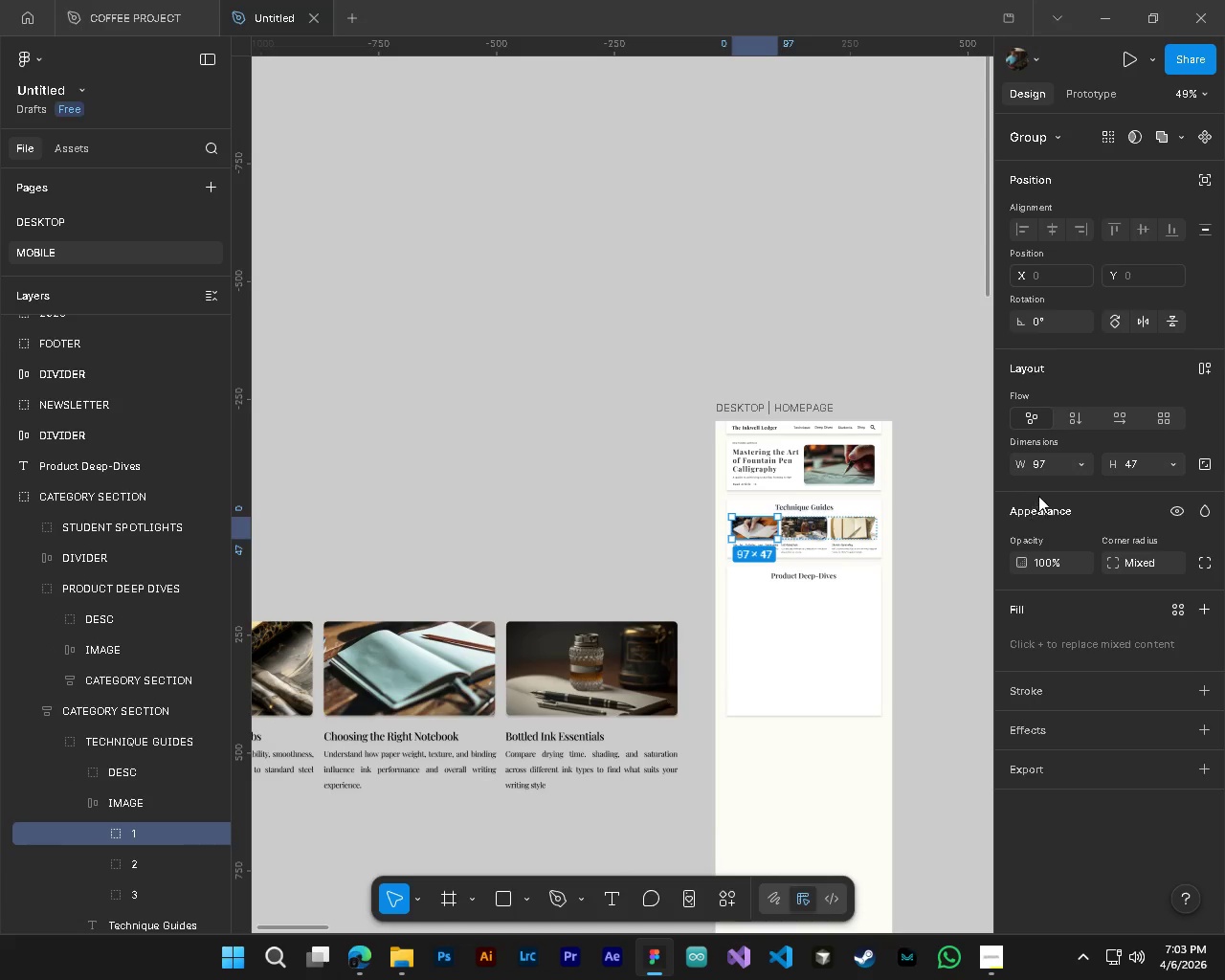 
left_click([1049, 459])
 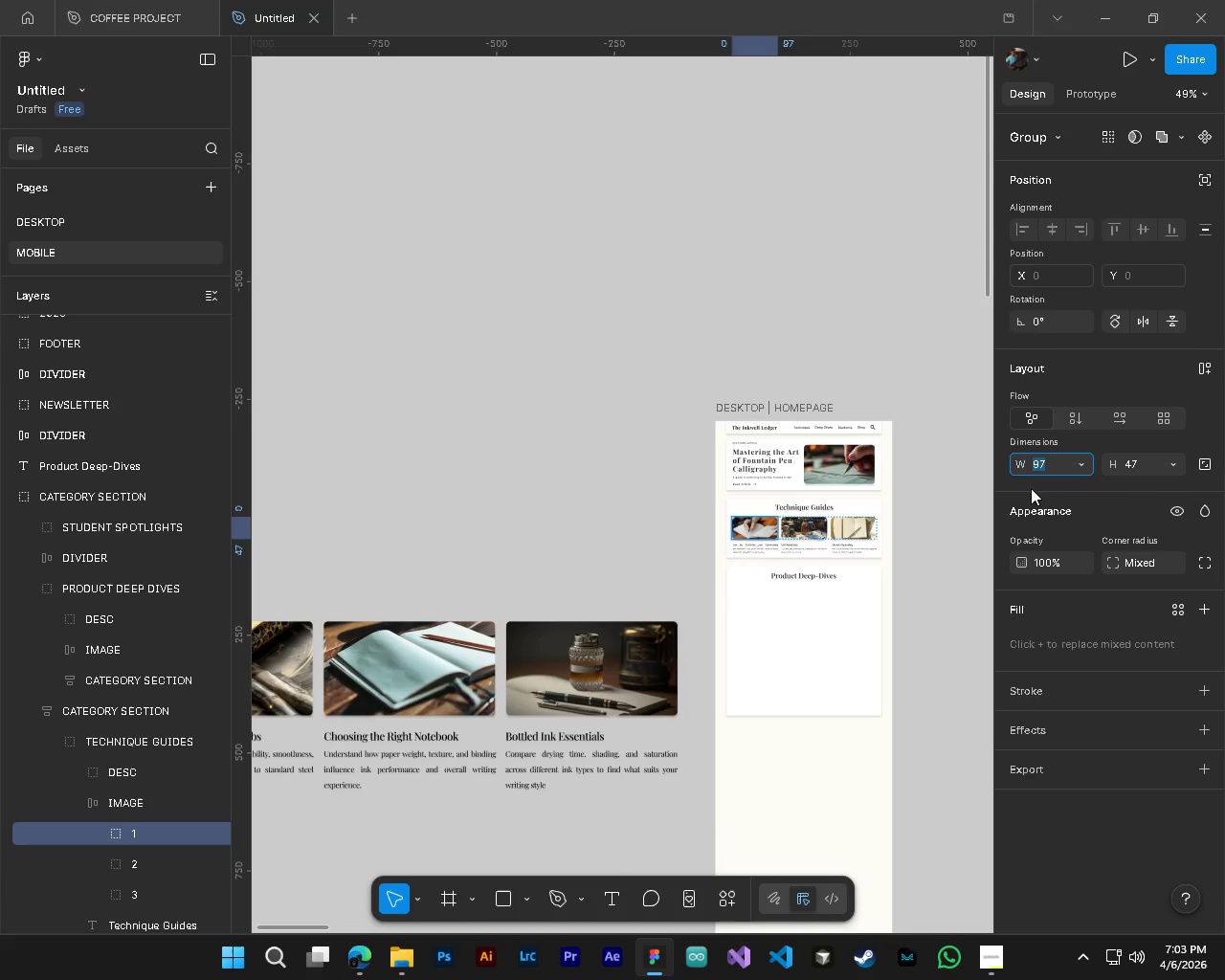 
key(Control+C)
 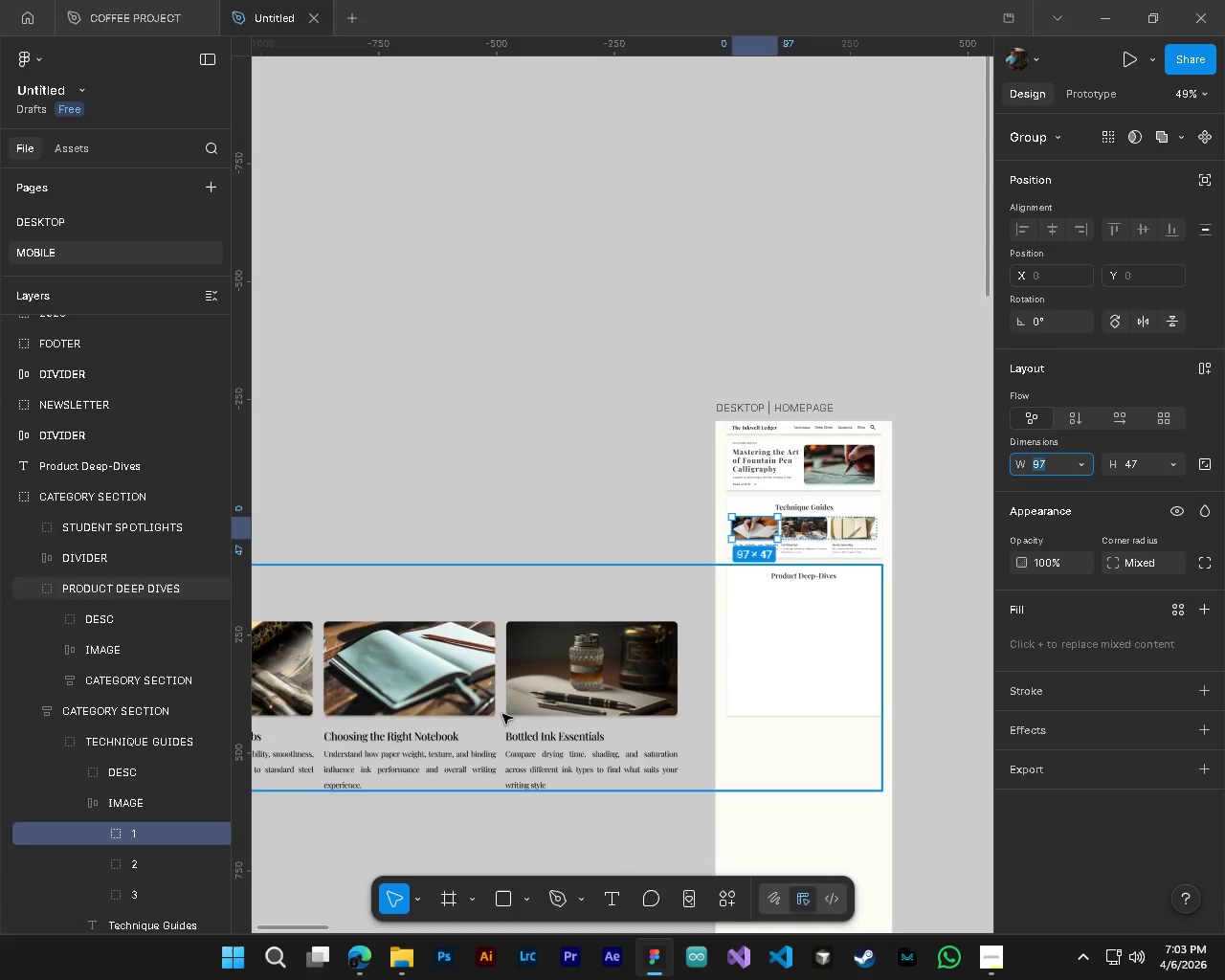 
key(Shift+ShiftLeft)
 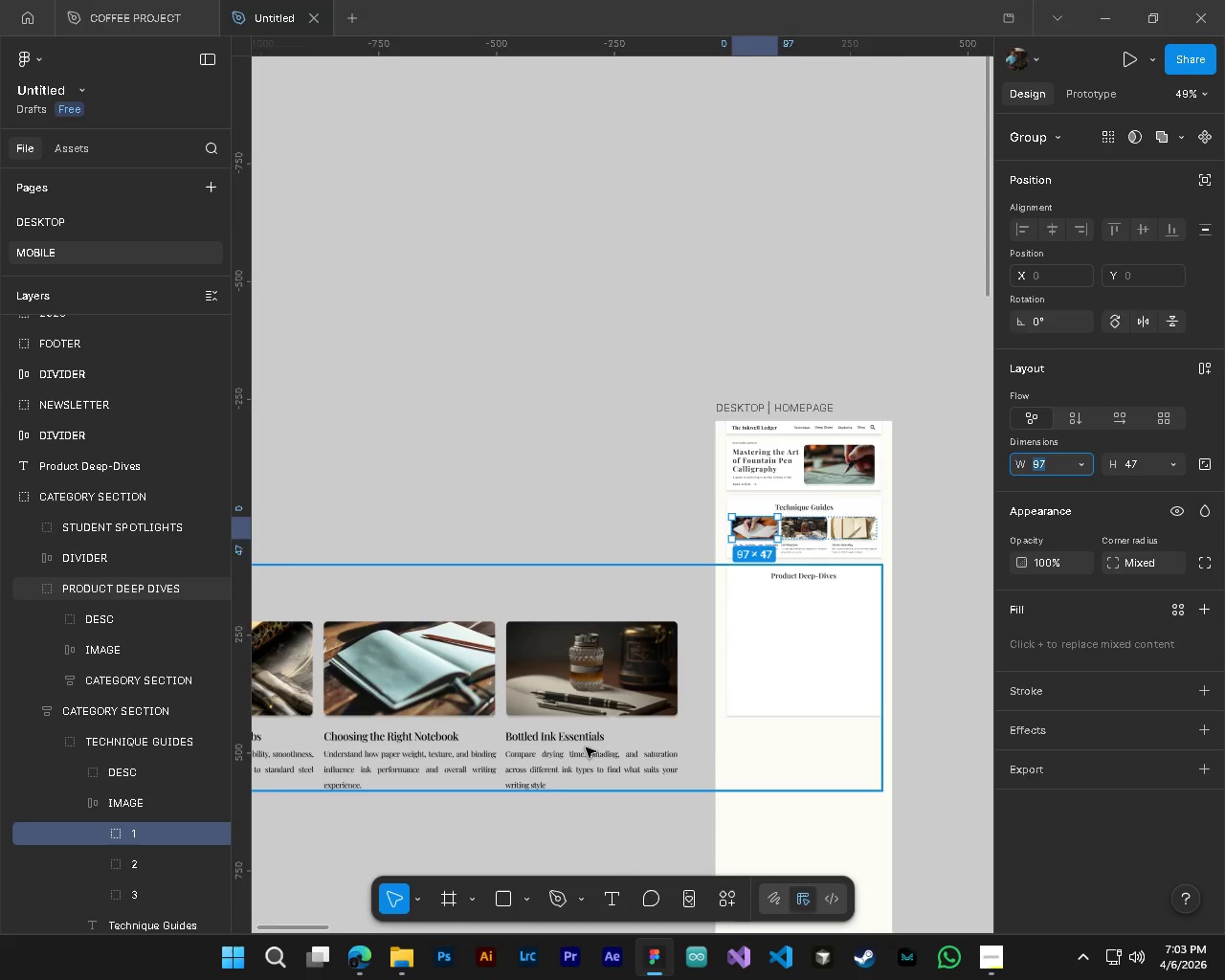 
key(Alt+AltLeft)
 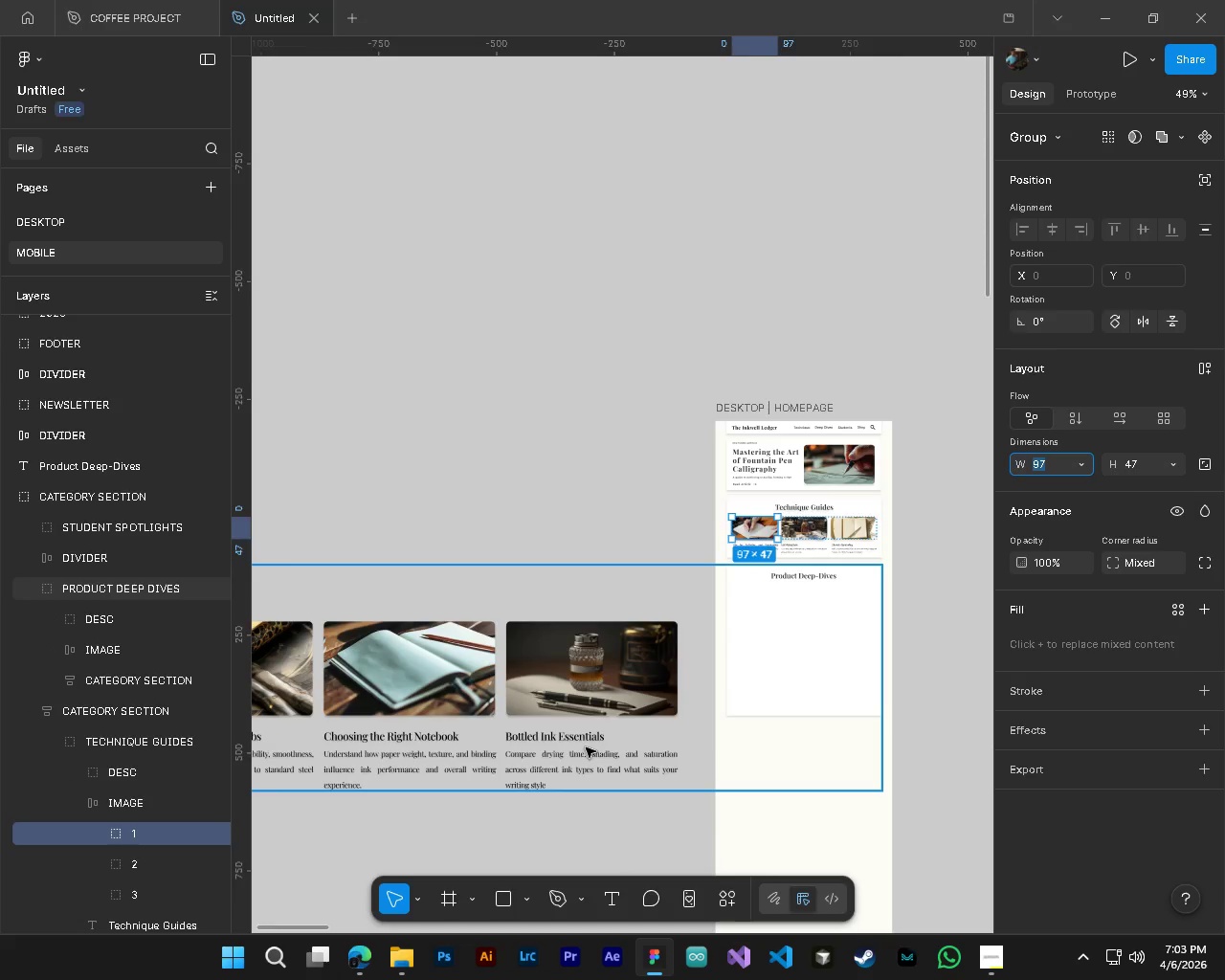 
key(Alt+Control+ControlLeft)
 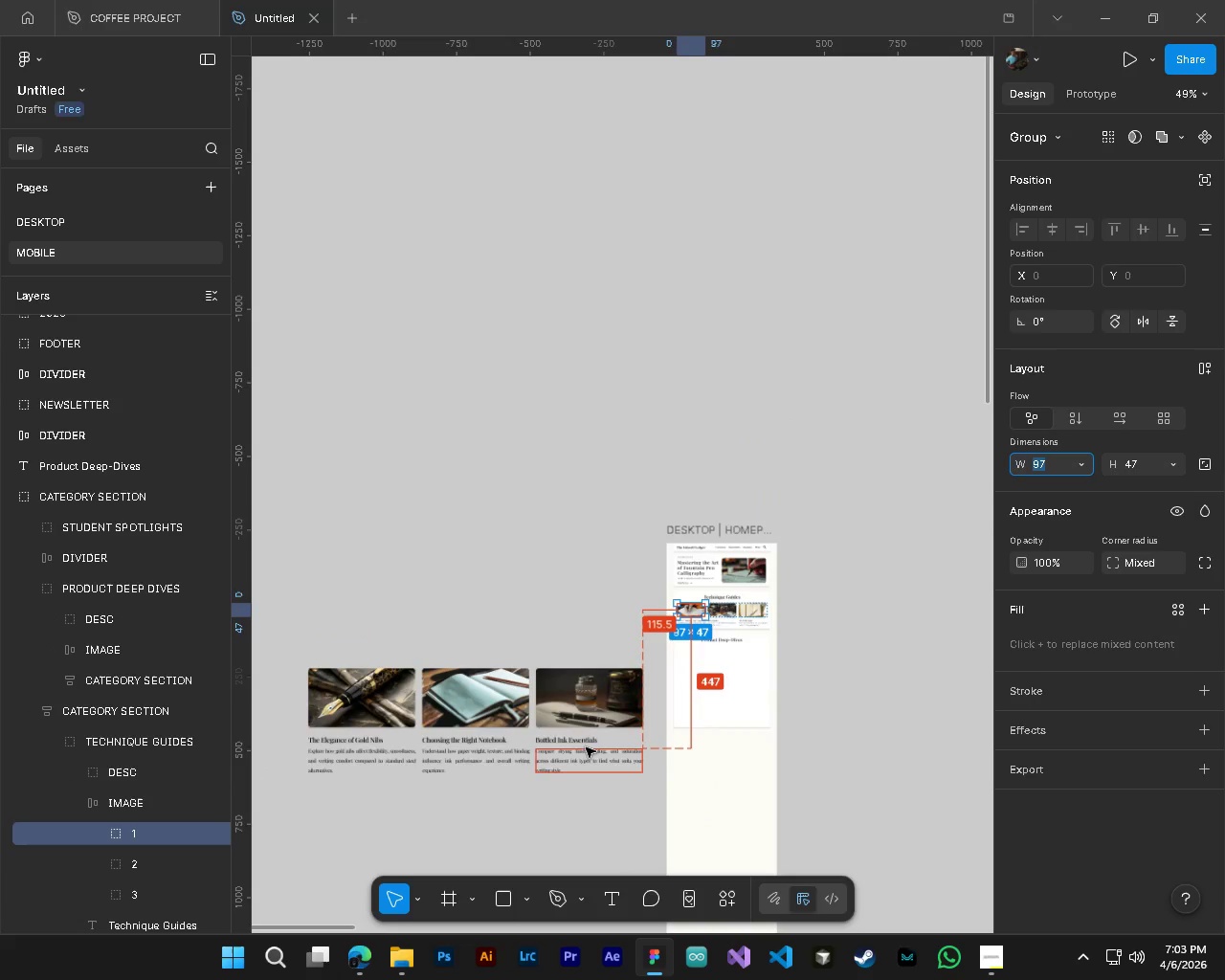 
hold_key(key=ControlLeft, duration=0.83)
 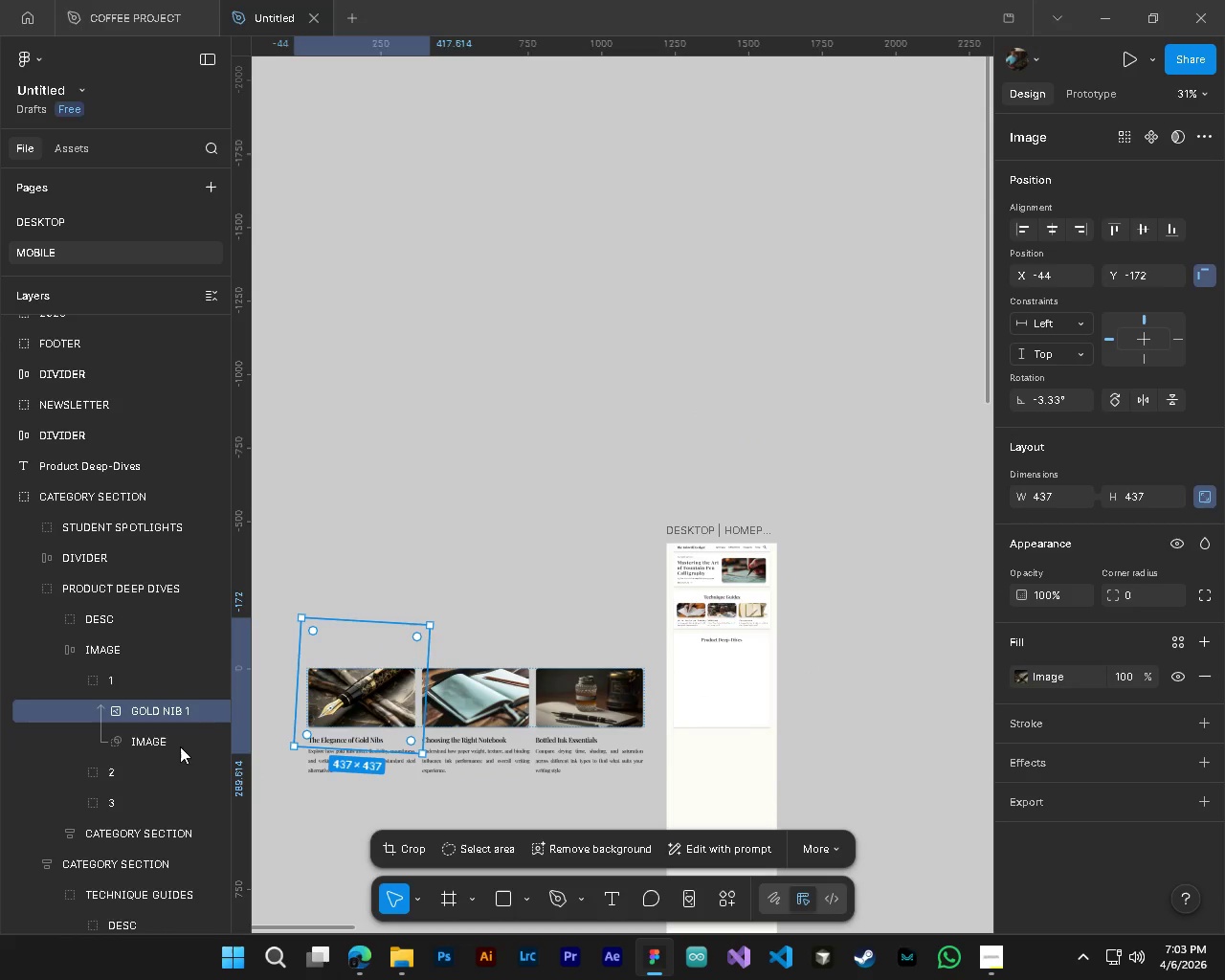 
scroll: coordinate [586, 747], scroll_direction: down, amount: 4.0
 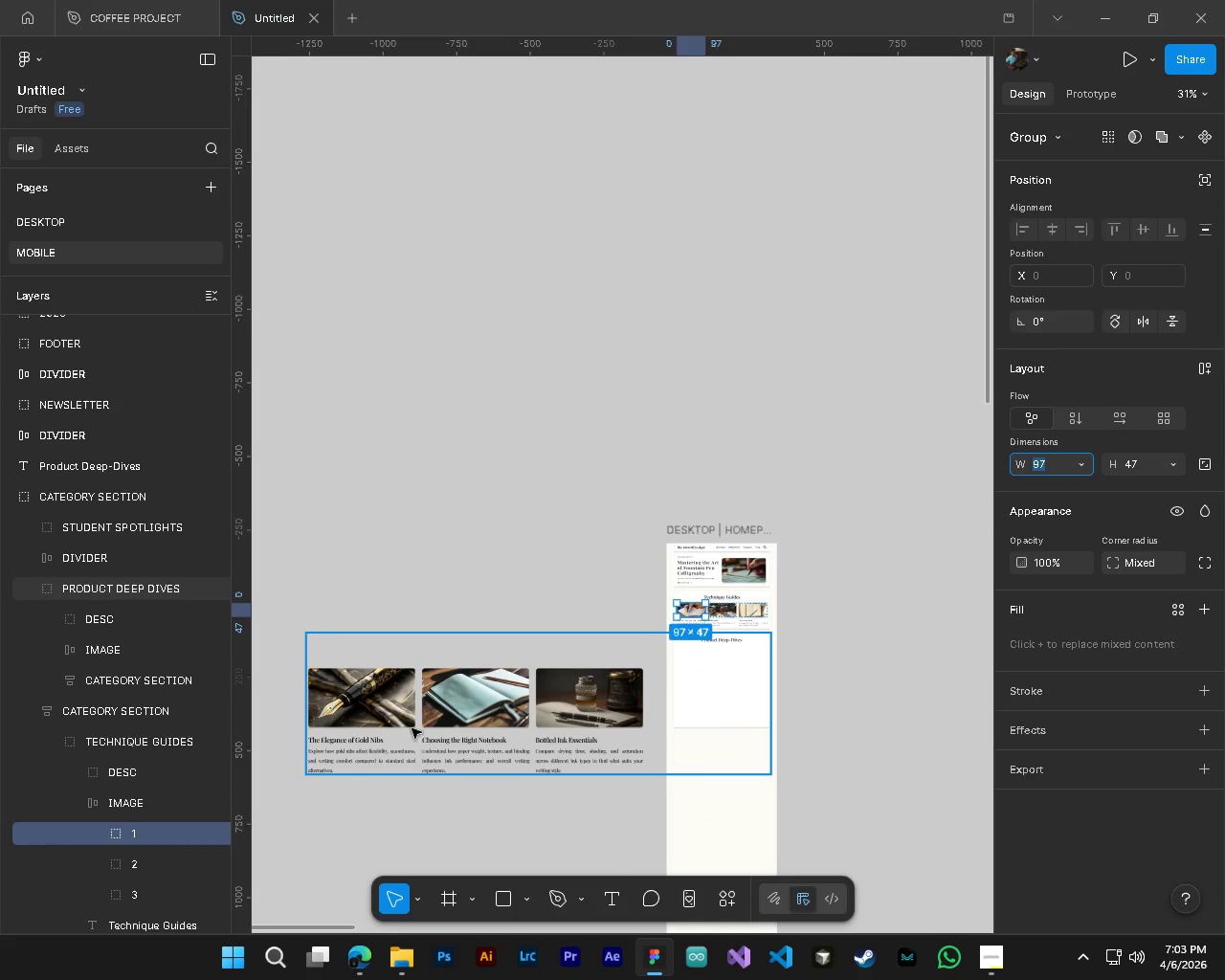 
left_click([394, 711])
 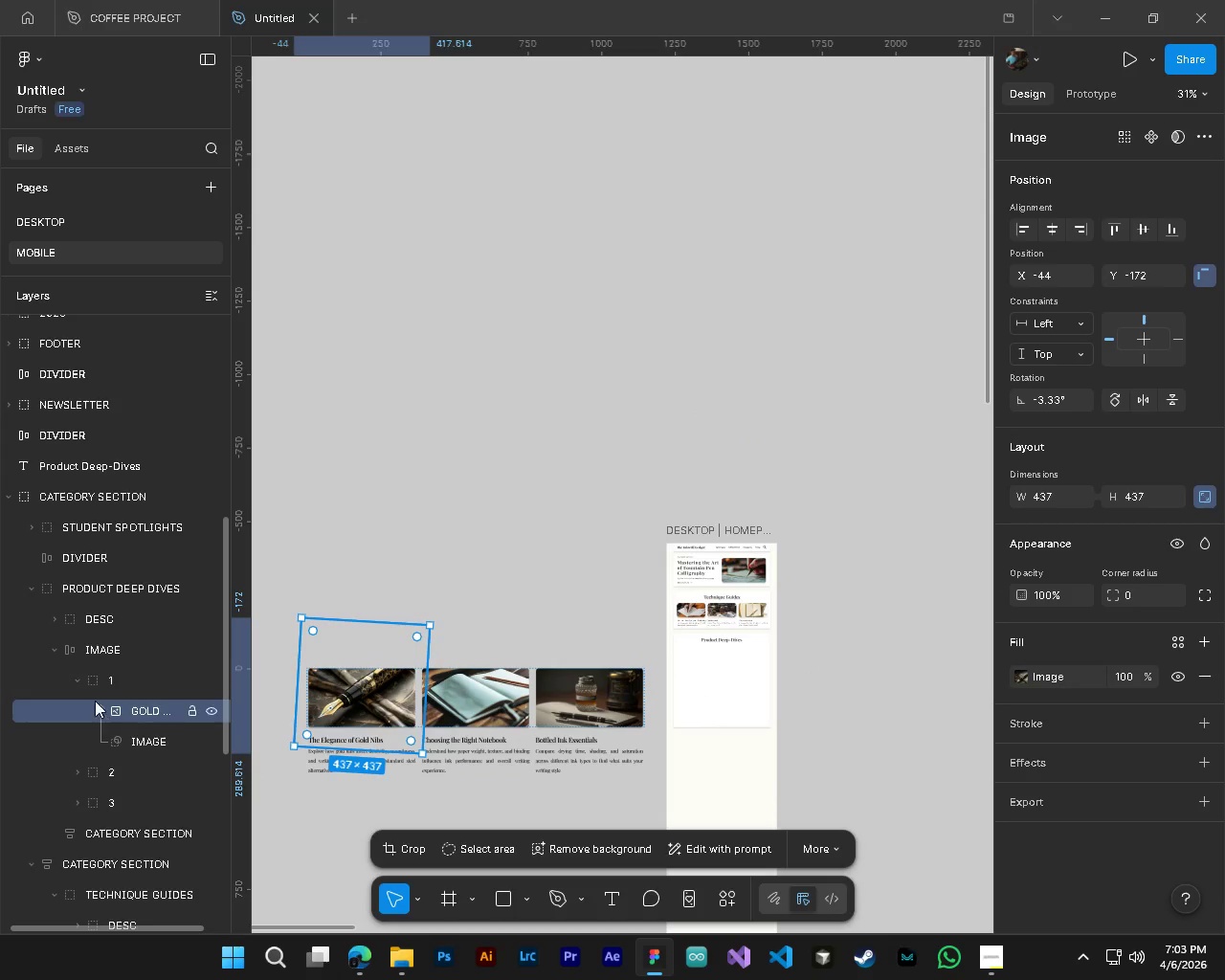 
left_click([100, 685])
 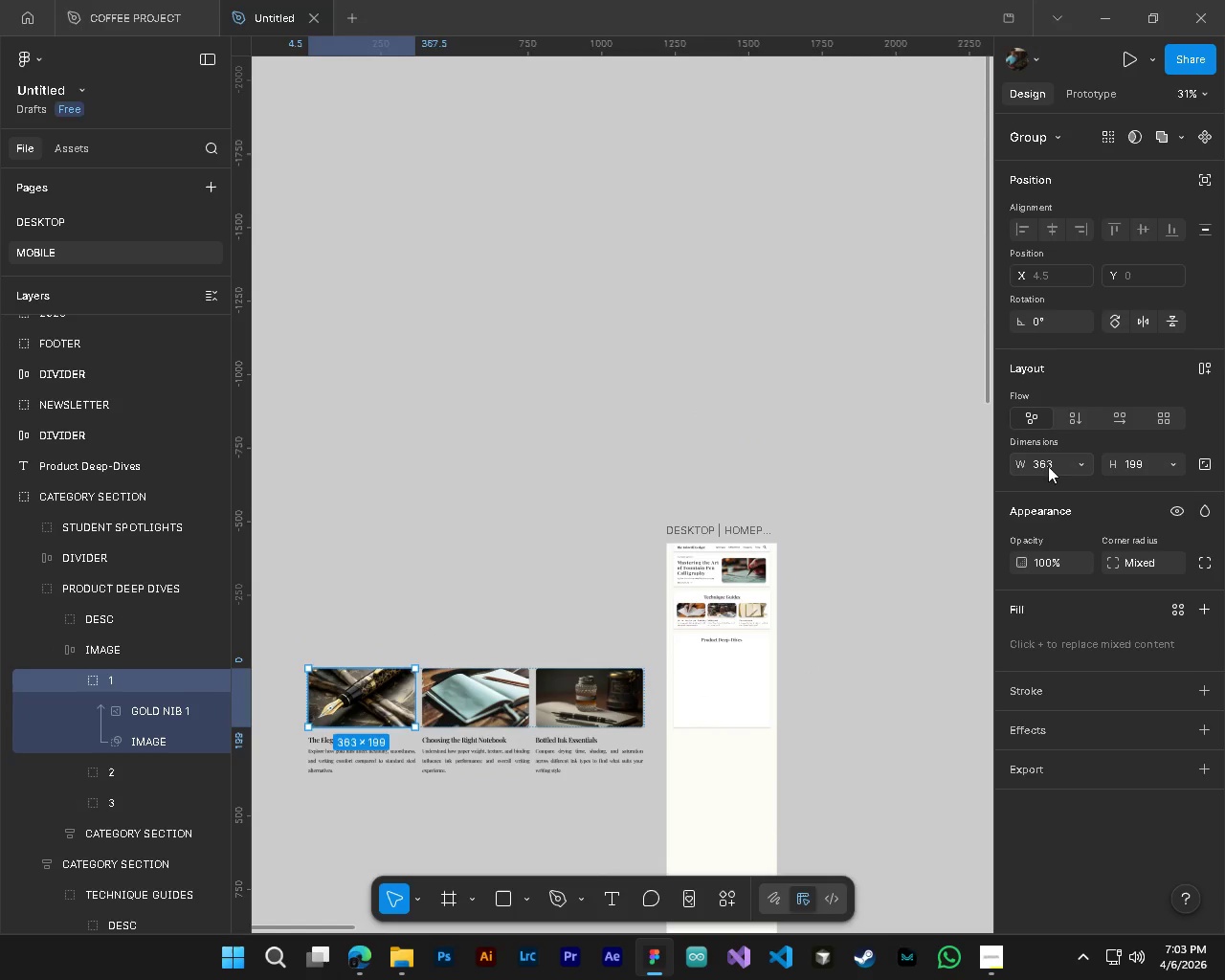 
left_click([1065, 457])
 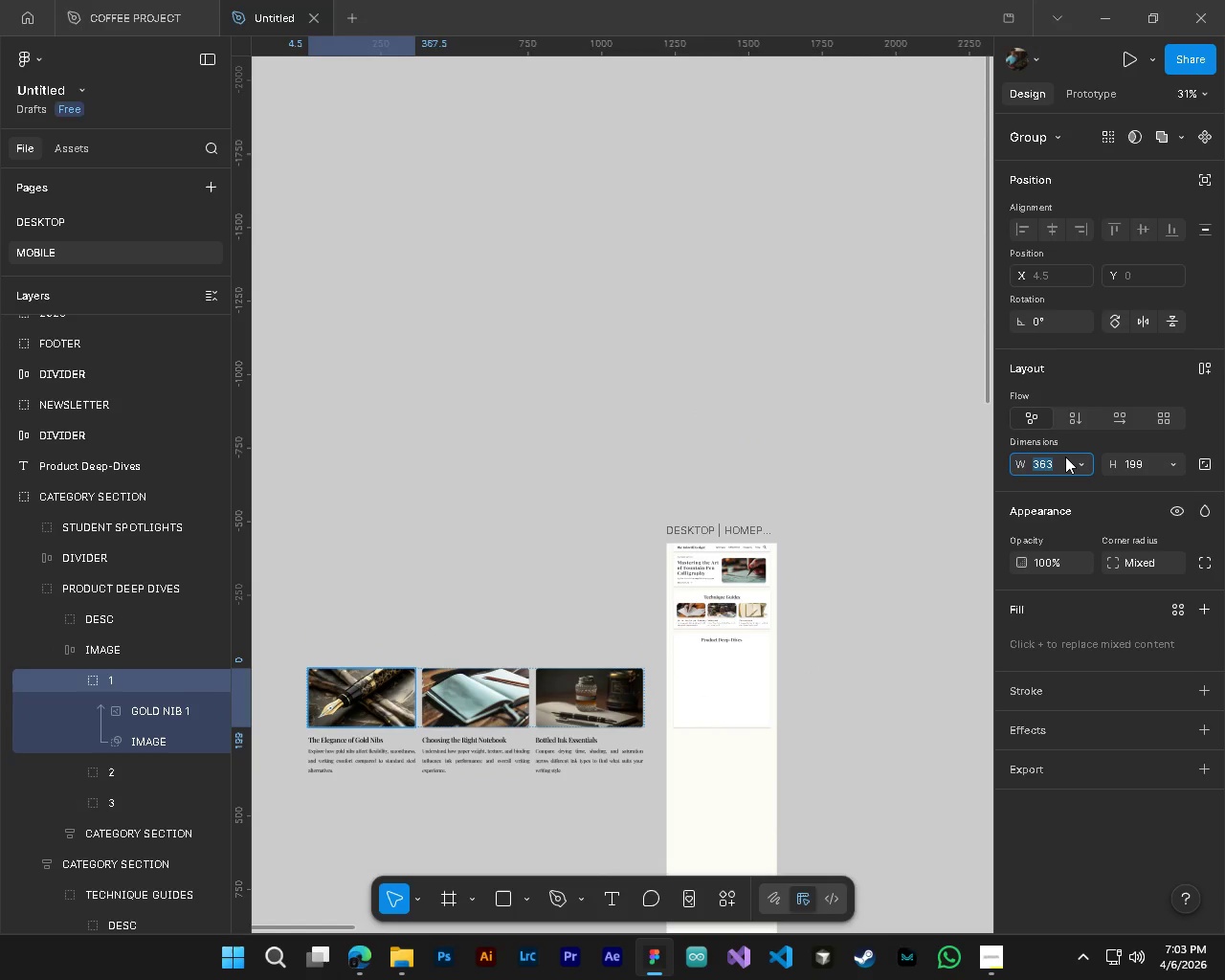 
key(Control+ControlLeft)
 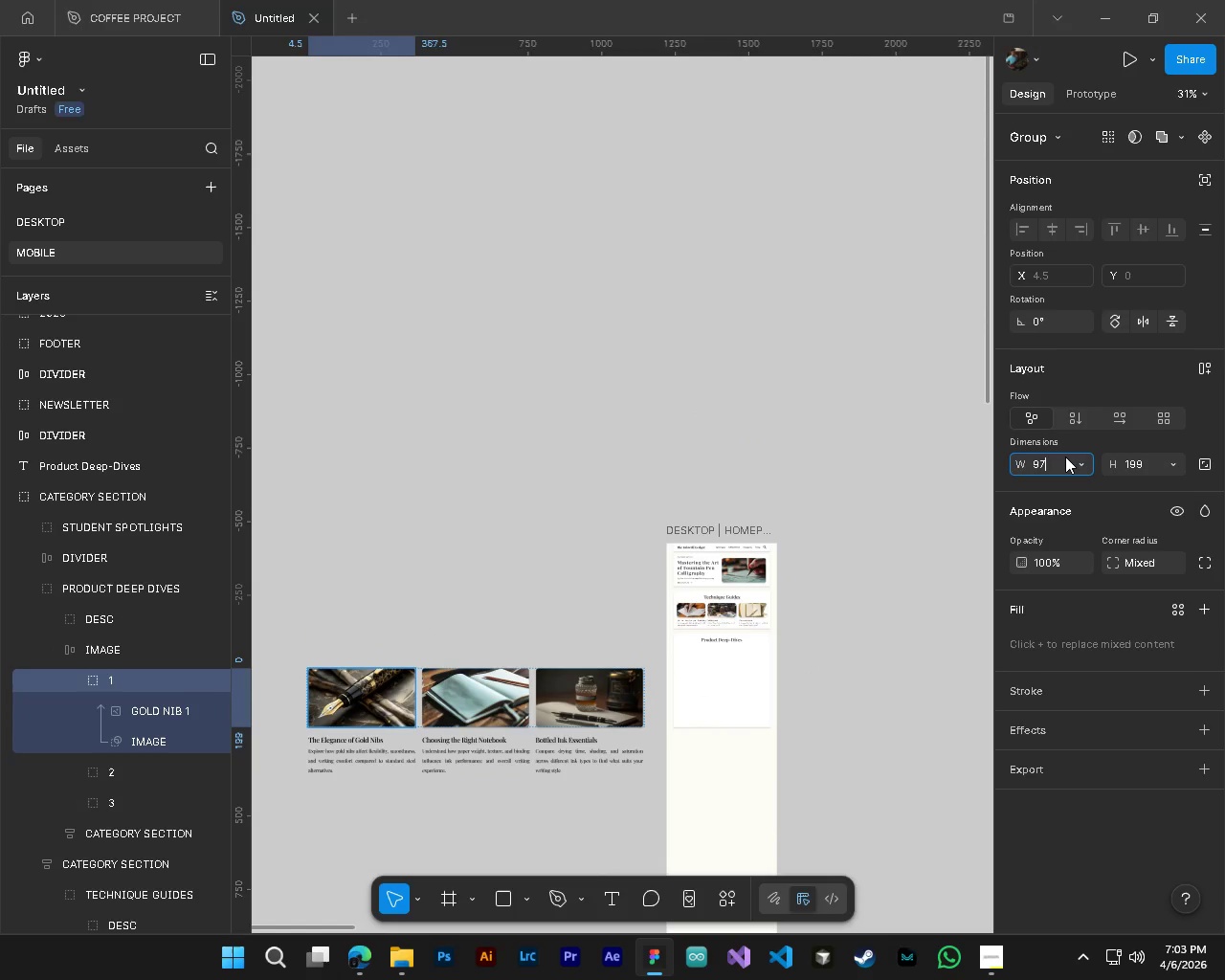 
key(Control+V)
 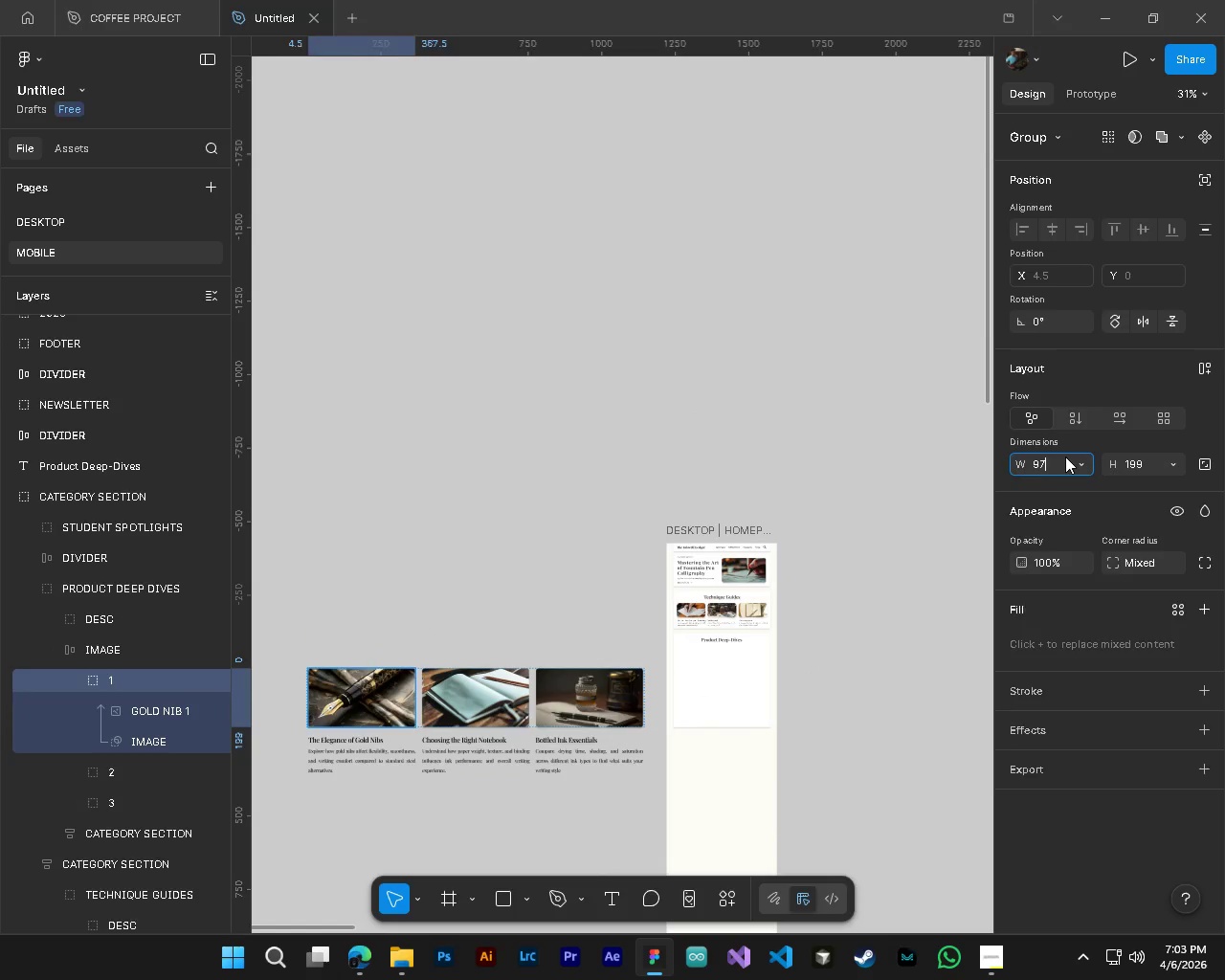 
key(NumpadEnter)
 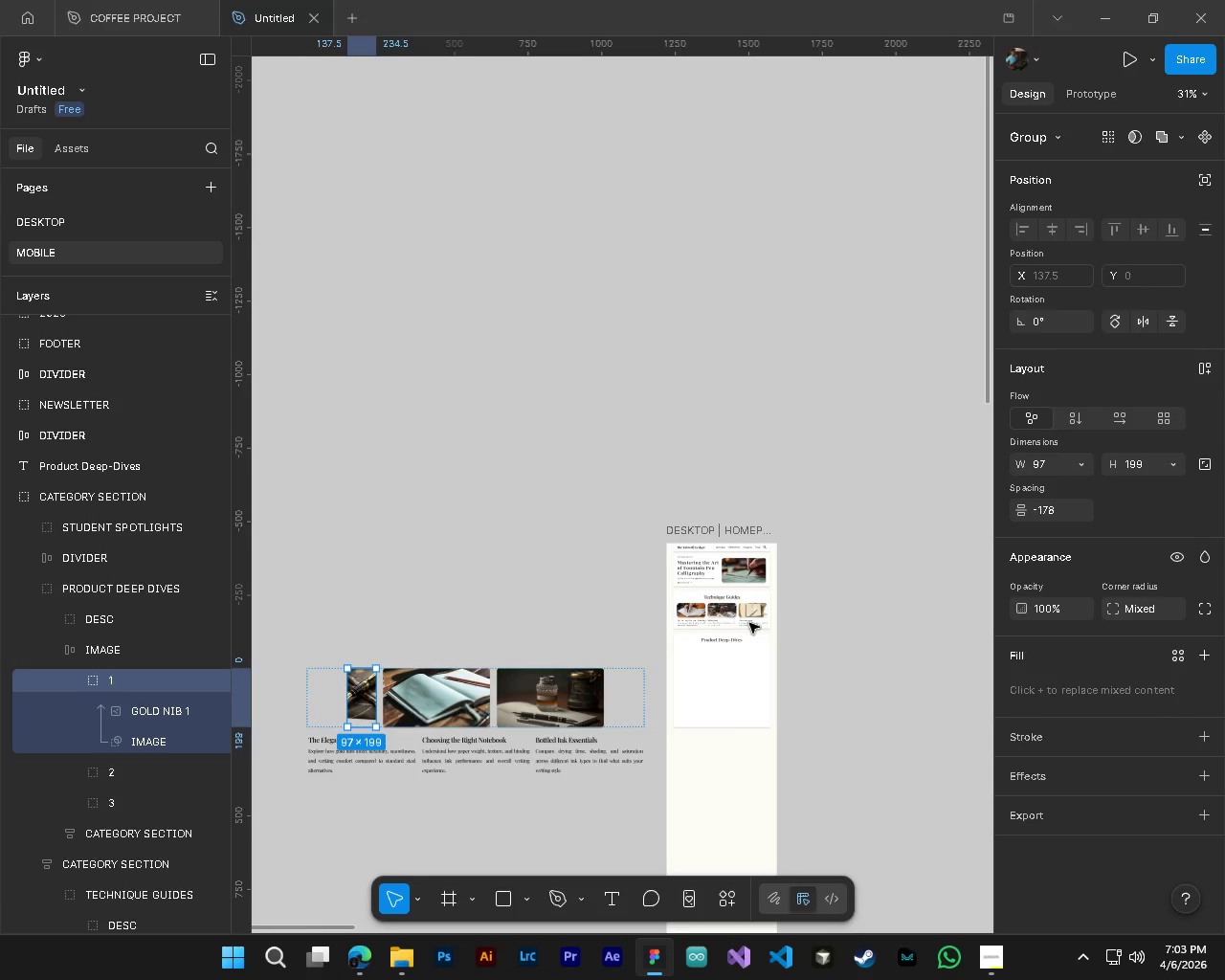 
hold_key(key=AltLeft, duration=0.42)
 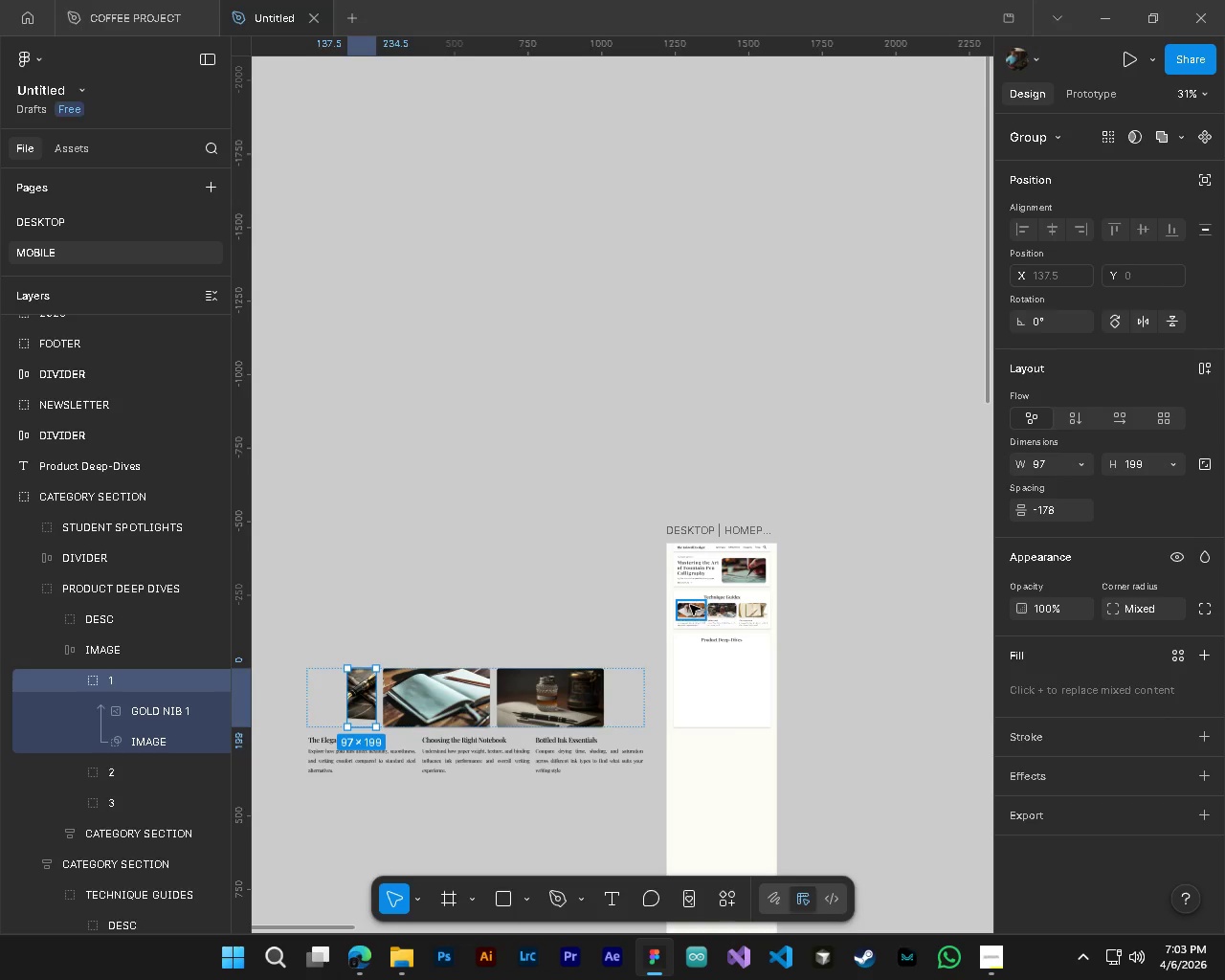 
hold_key(key=ControlLeft, duration=0.44)
 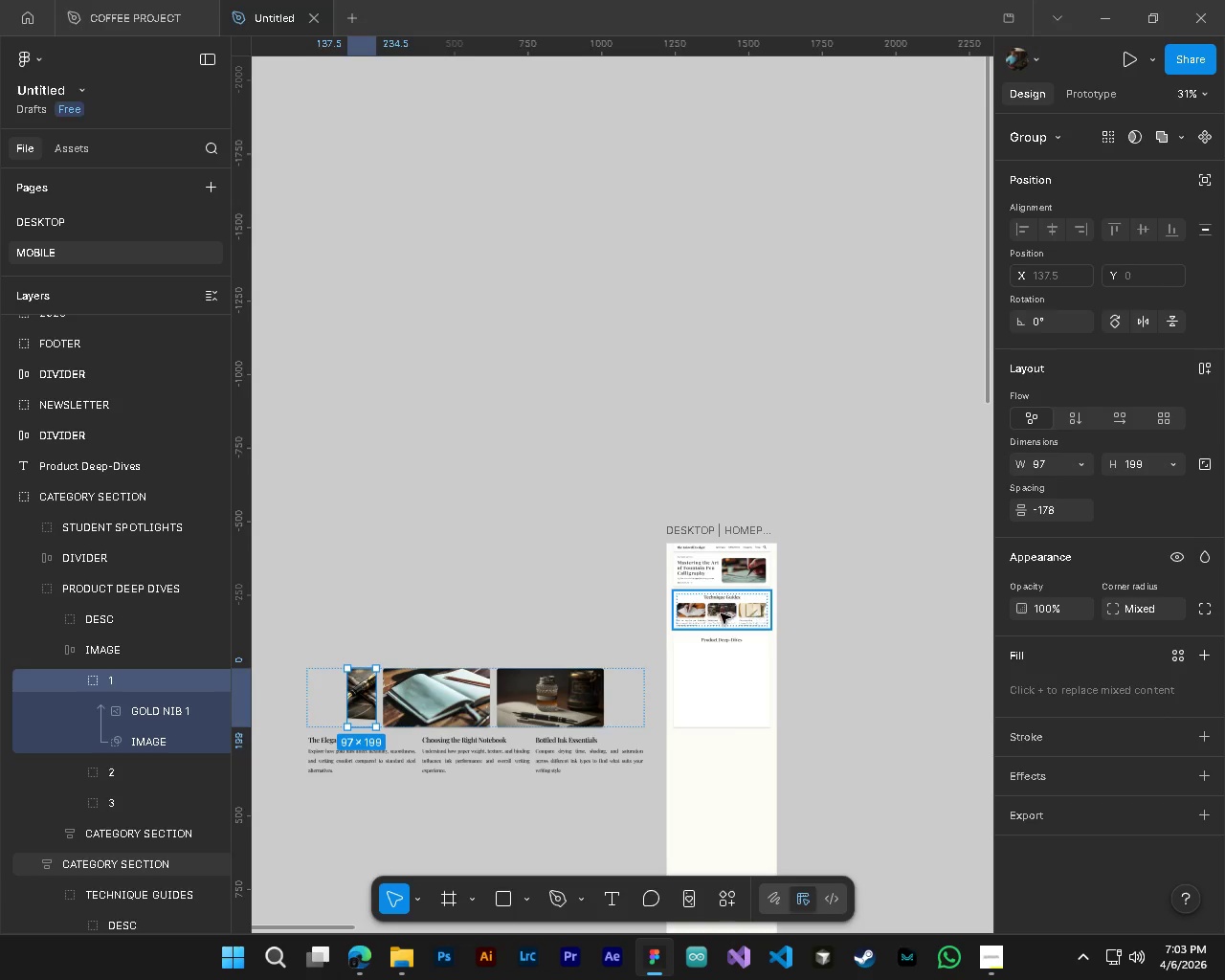 
hold_key(key=ControlLeft, duration=0.88)
left_click([689, 605])
 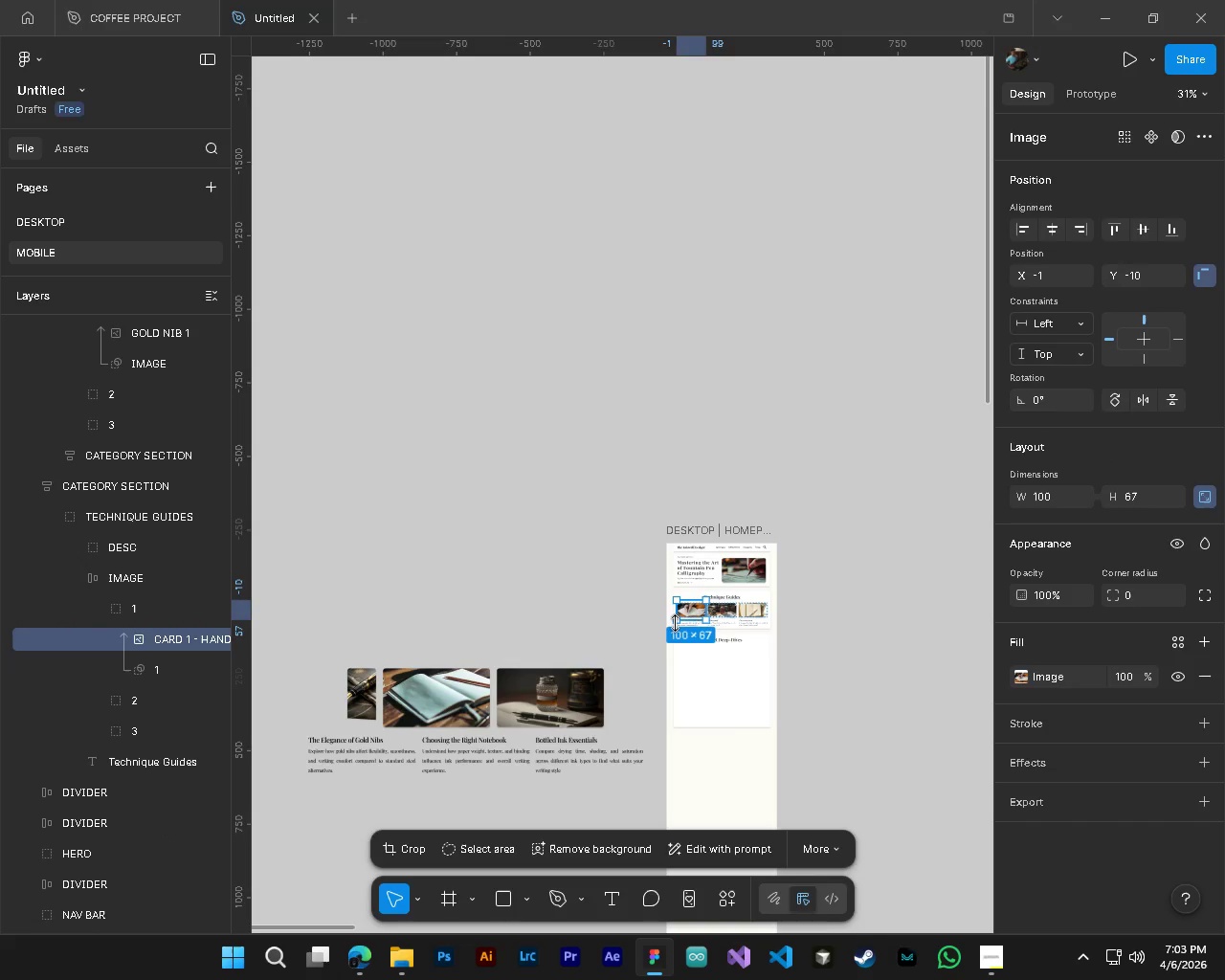 
hold_key(key=ControlLeft, duration=1.0)
hold_key(key=AltLeft, duration=0.67)
scroll: coordinate [685, 602], scroll_direction: up, amount: 6.0
 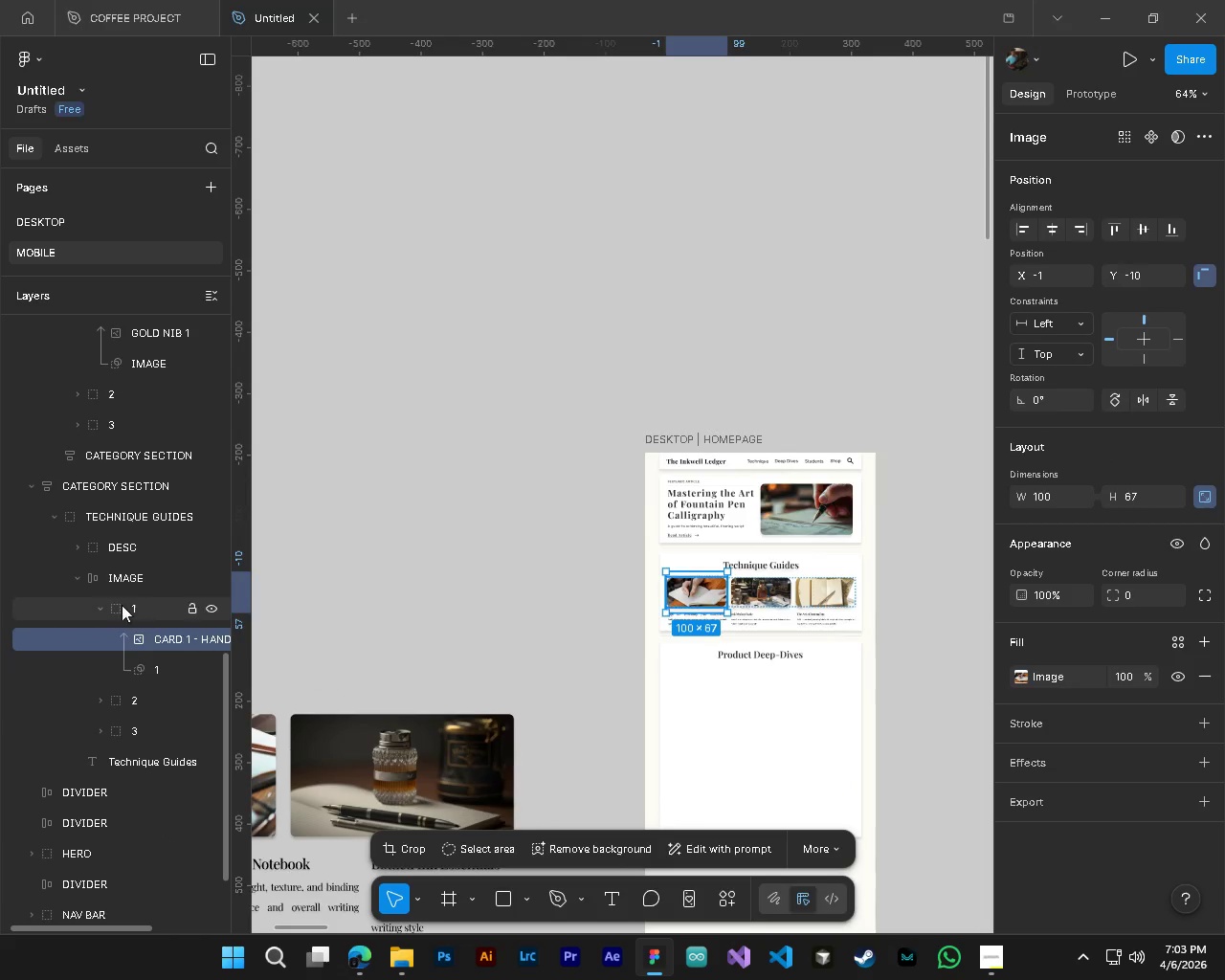 
left_click([122, 604])
 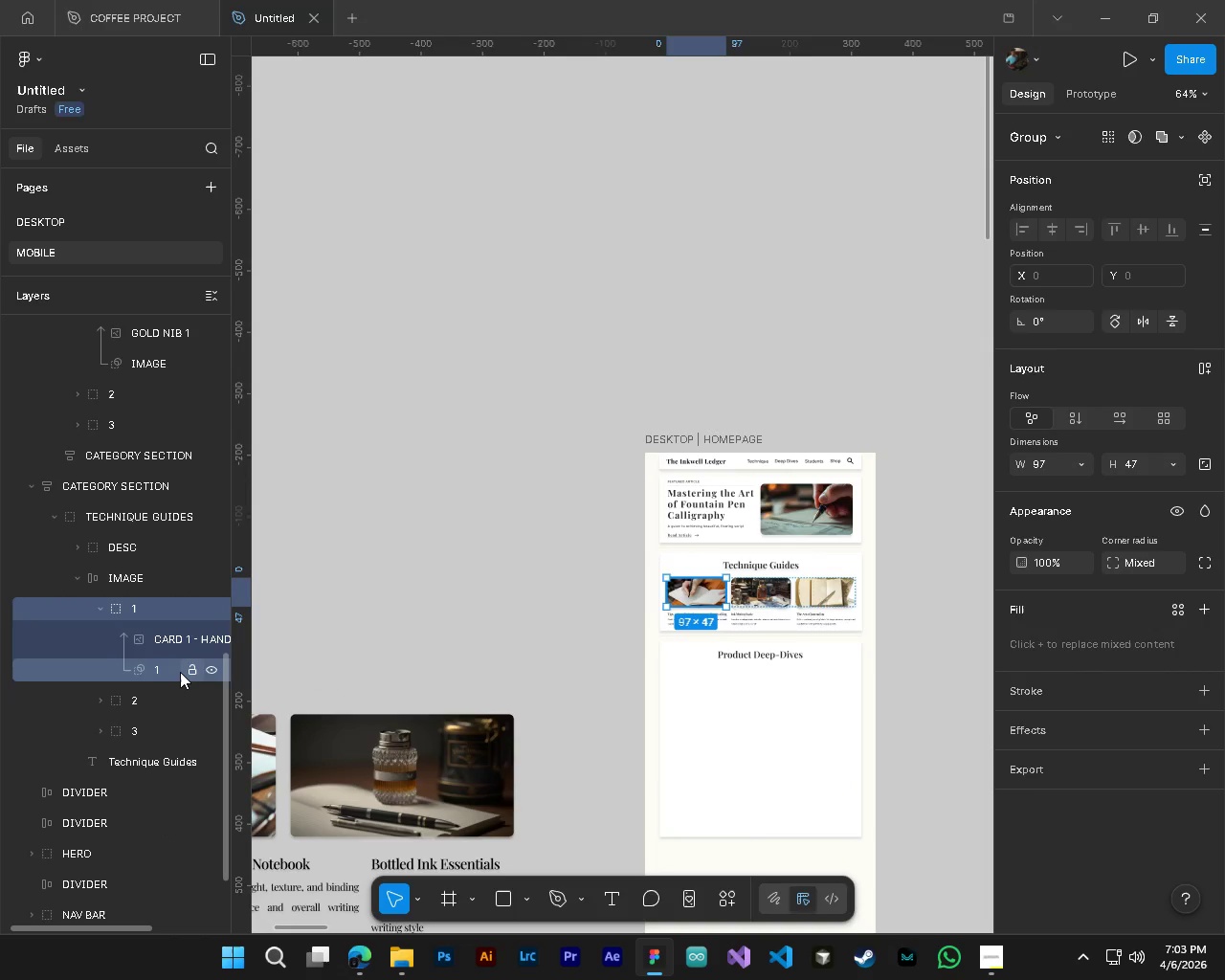 
hold_key(key=ControlLeft, duration=0.59)
hold_key(key=AltLeft, duration=0.41)
scroll: coordinate [515, 743], scroll_direction: down, amount: 8.0
 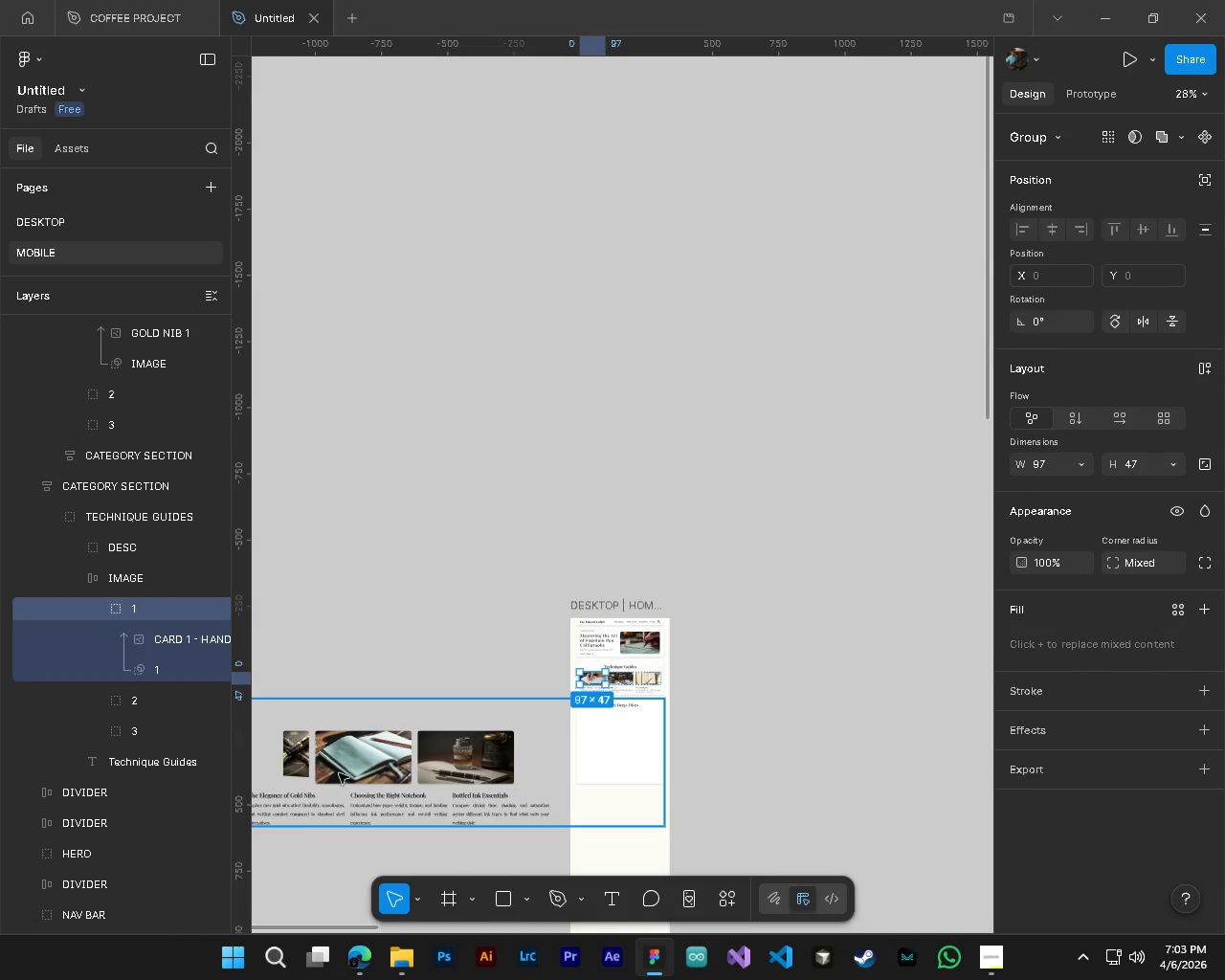 
hold_key(key=ControlLeft, duration=0.98)
left_click([291, 760])
 